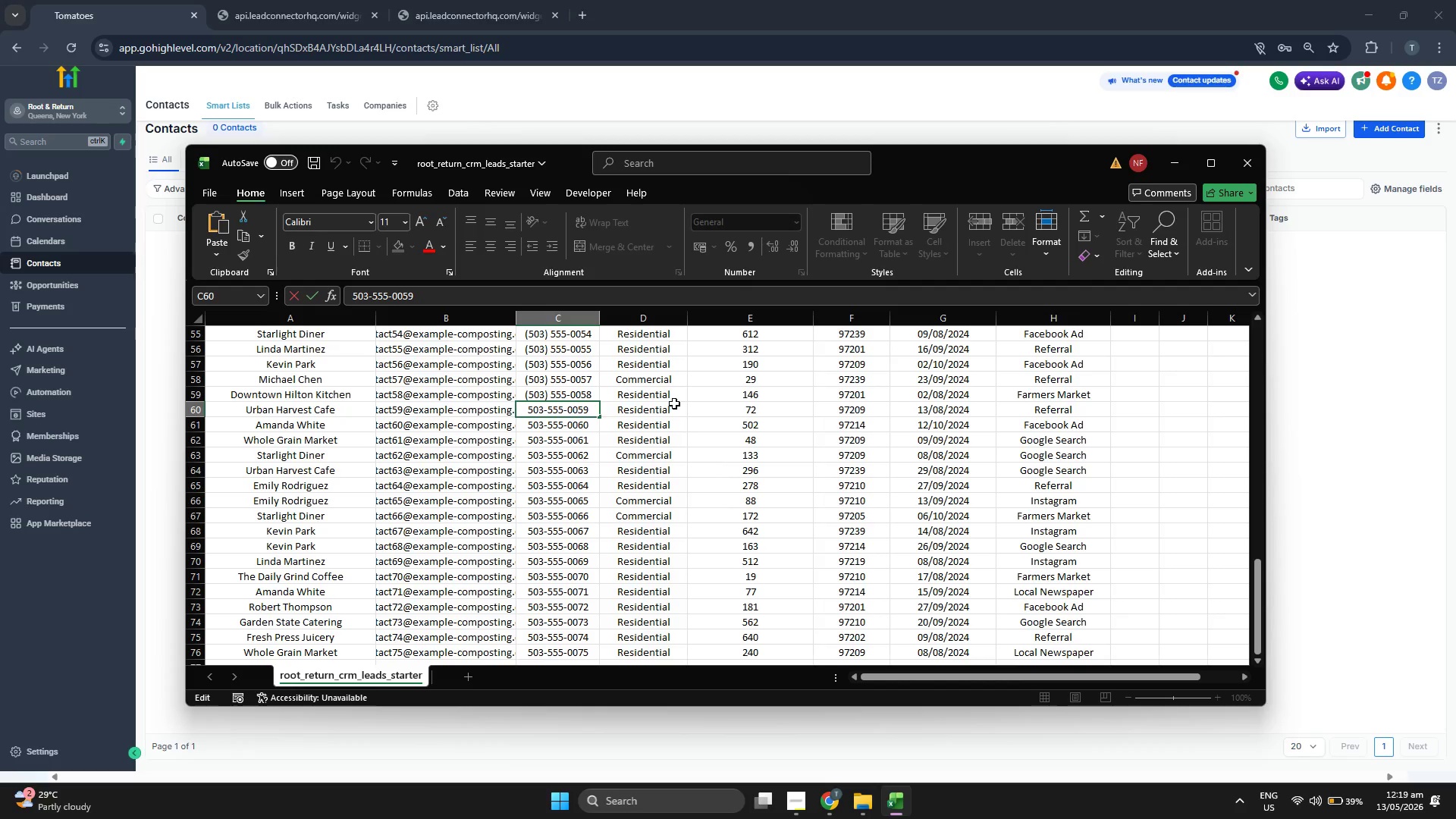 
key(Backspace)
 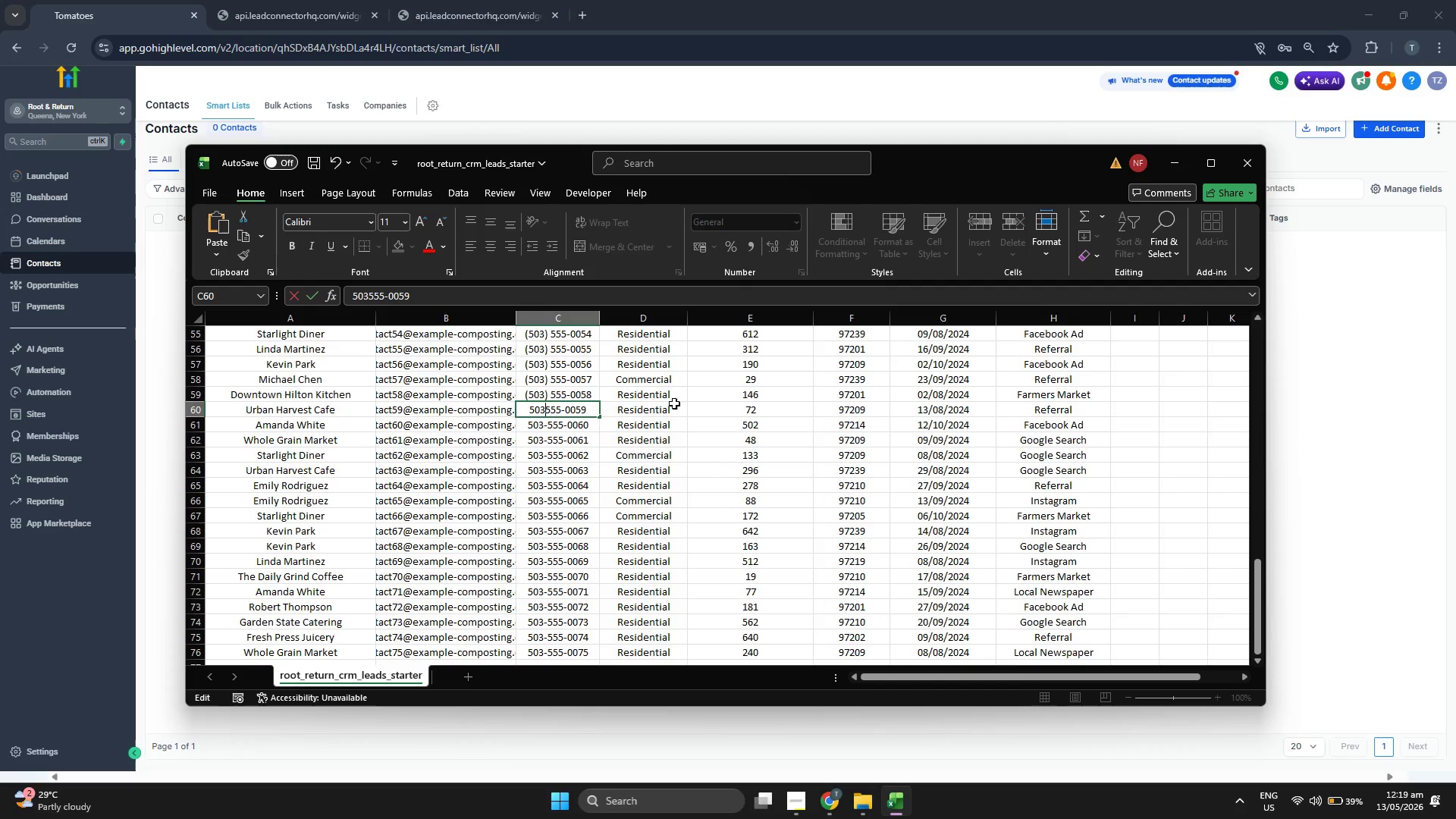 
key(Shift+0)
 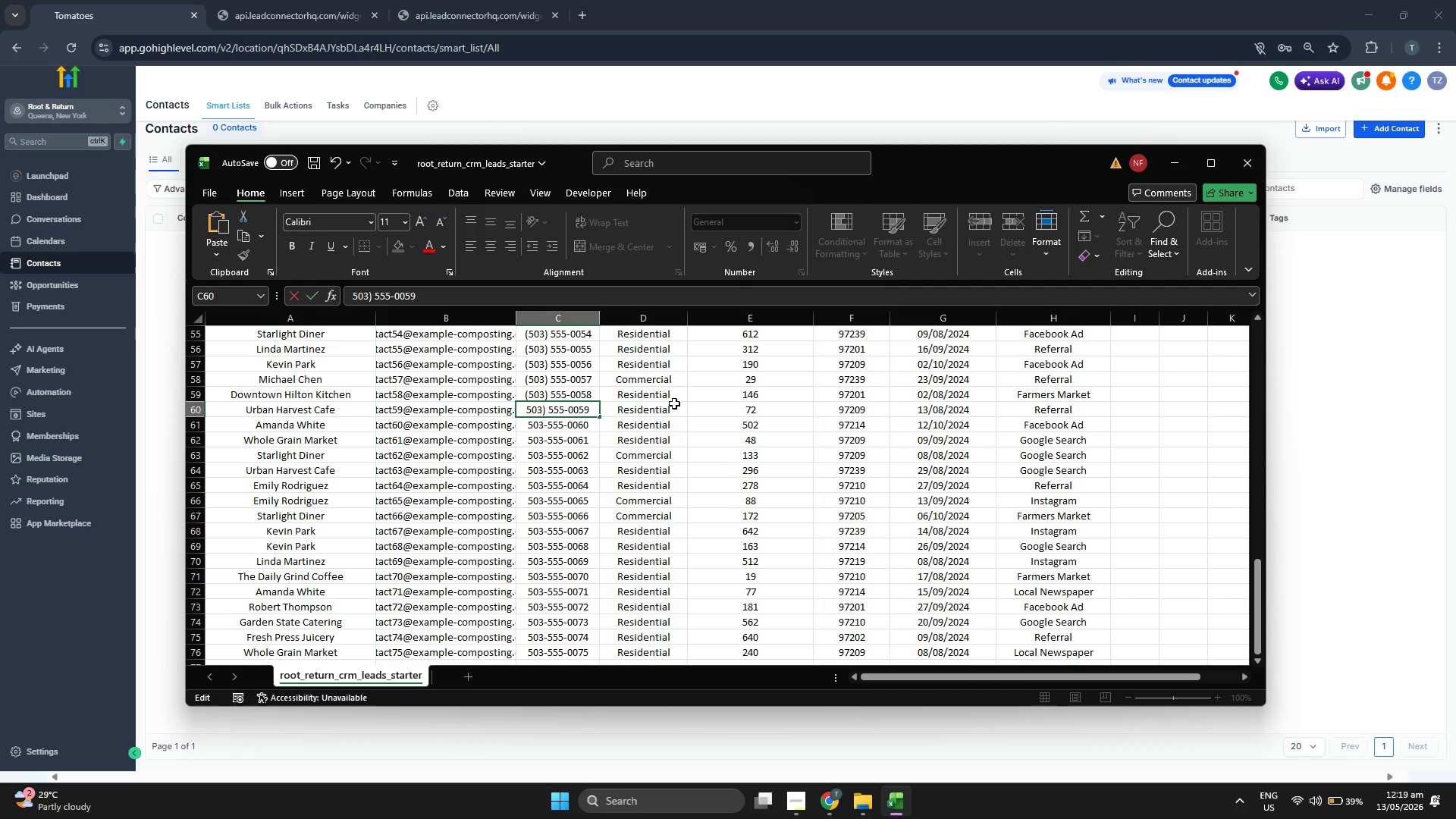 
key(Space)
 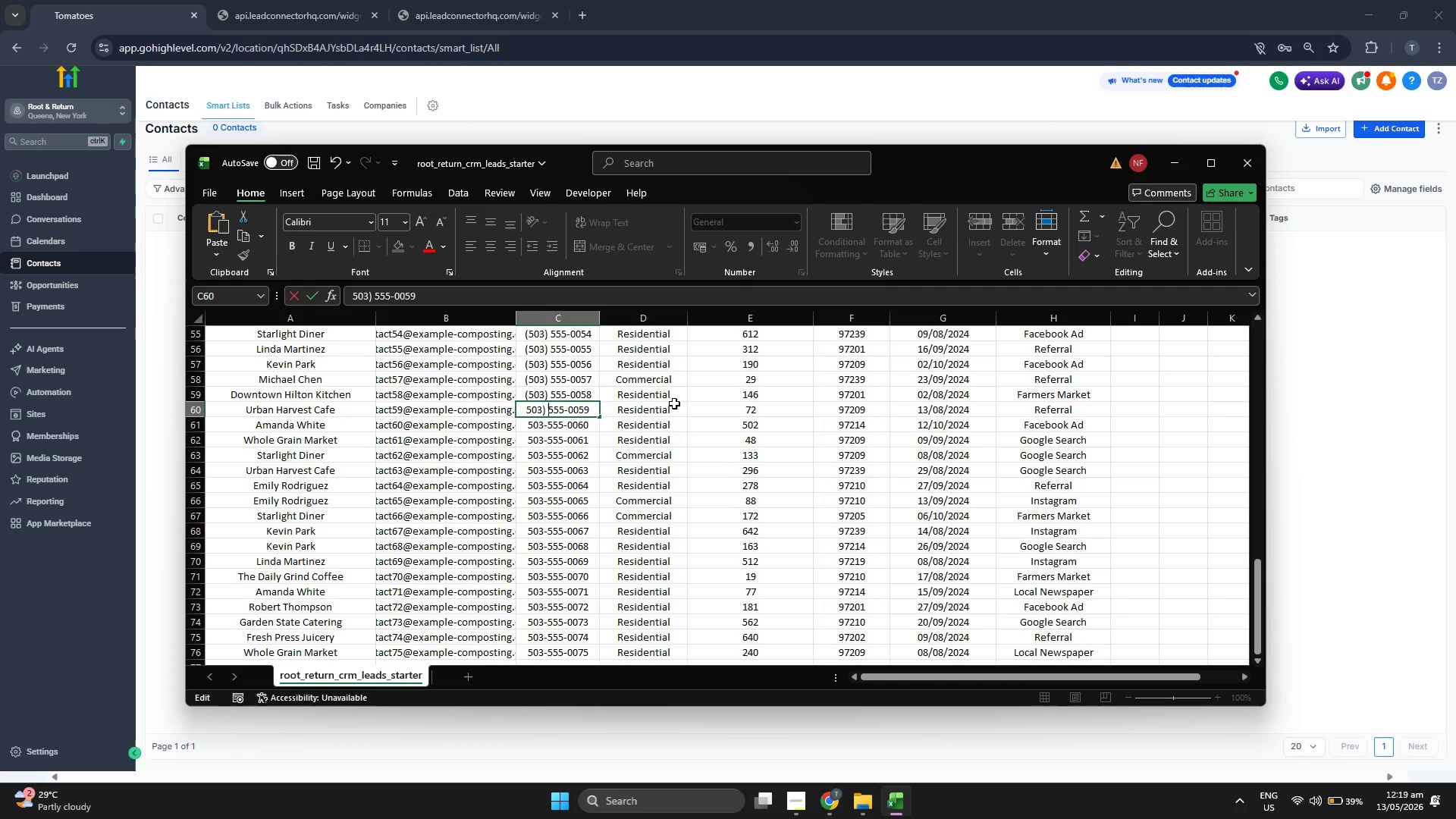 
key(ArrowLeft)
 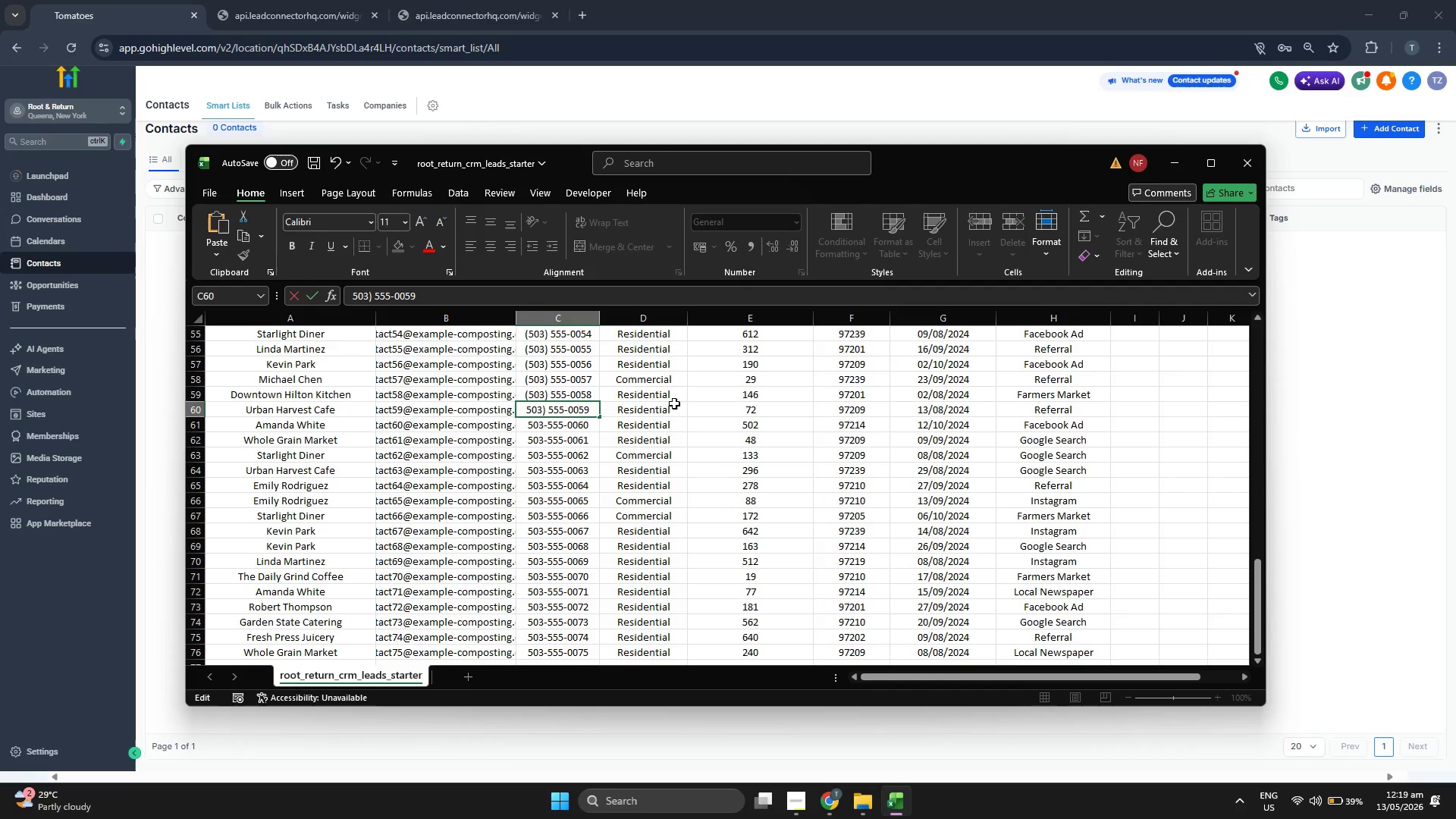 
key(ArrowLeft)
 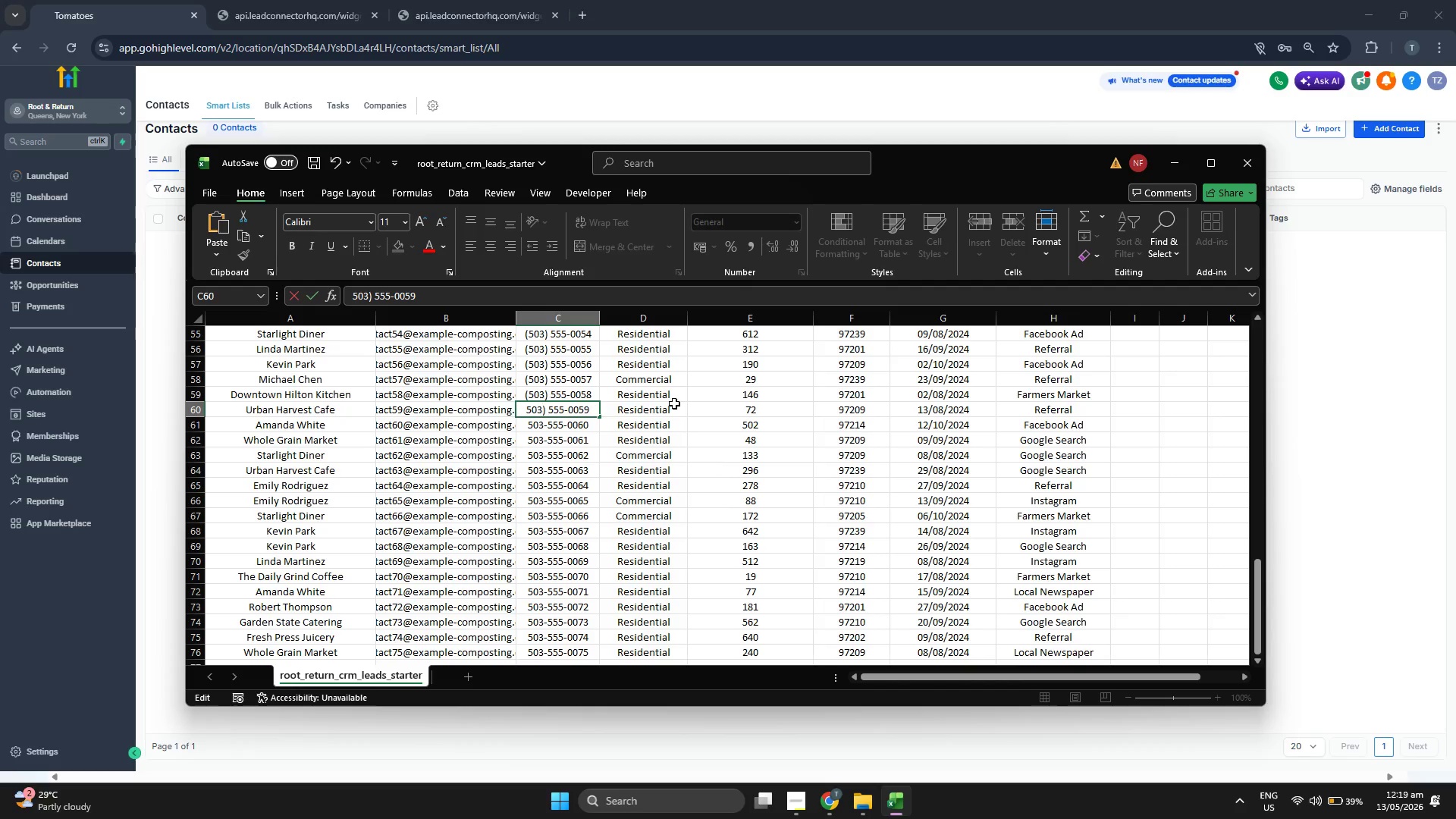 
key(ArrowLeft)
 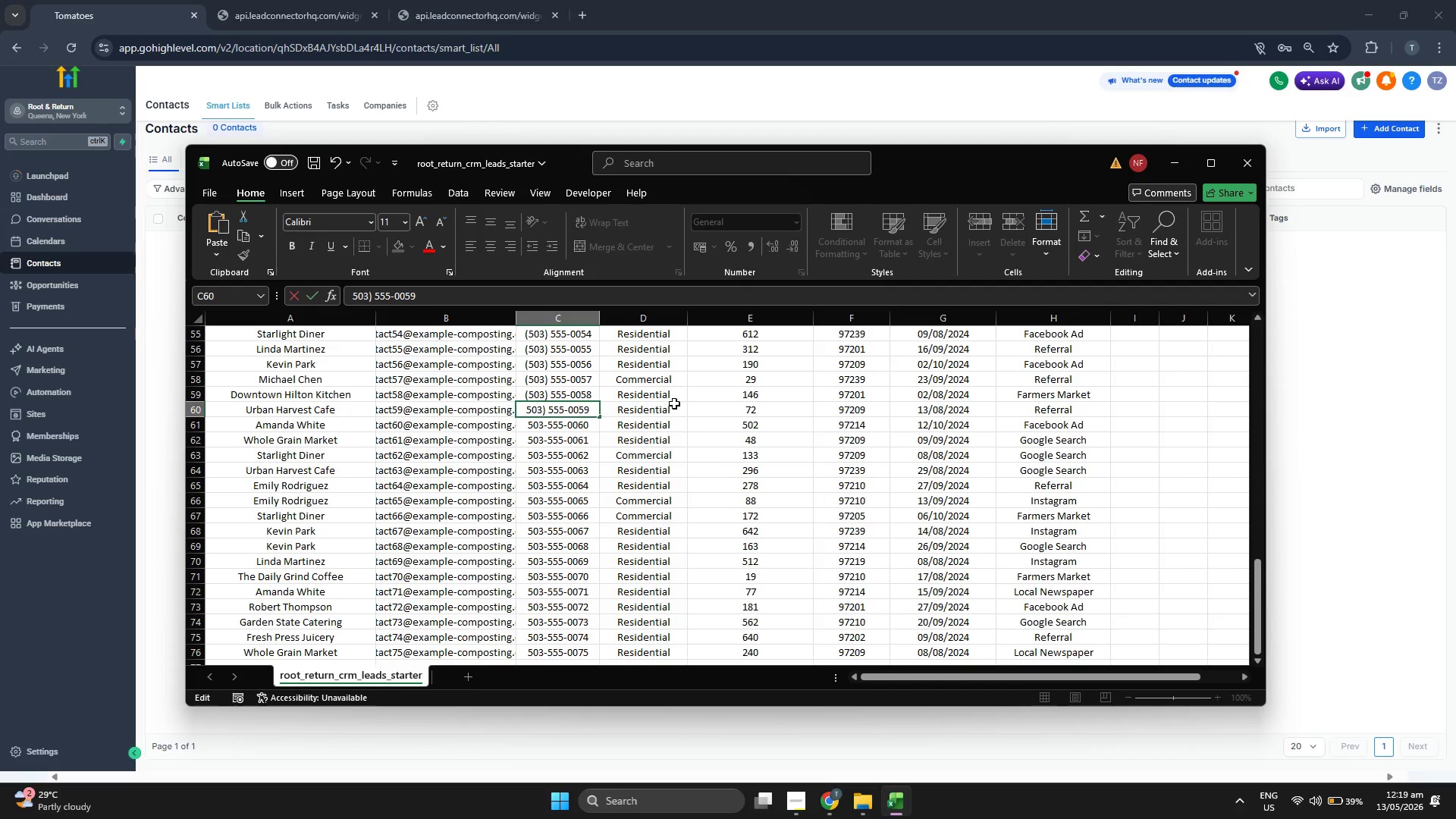 
key(ArrowLeft)
 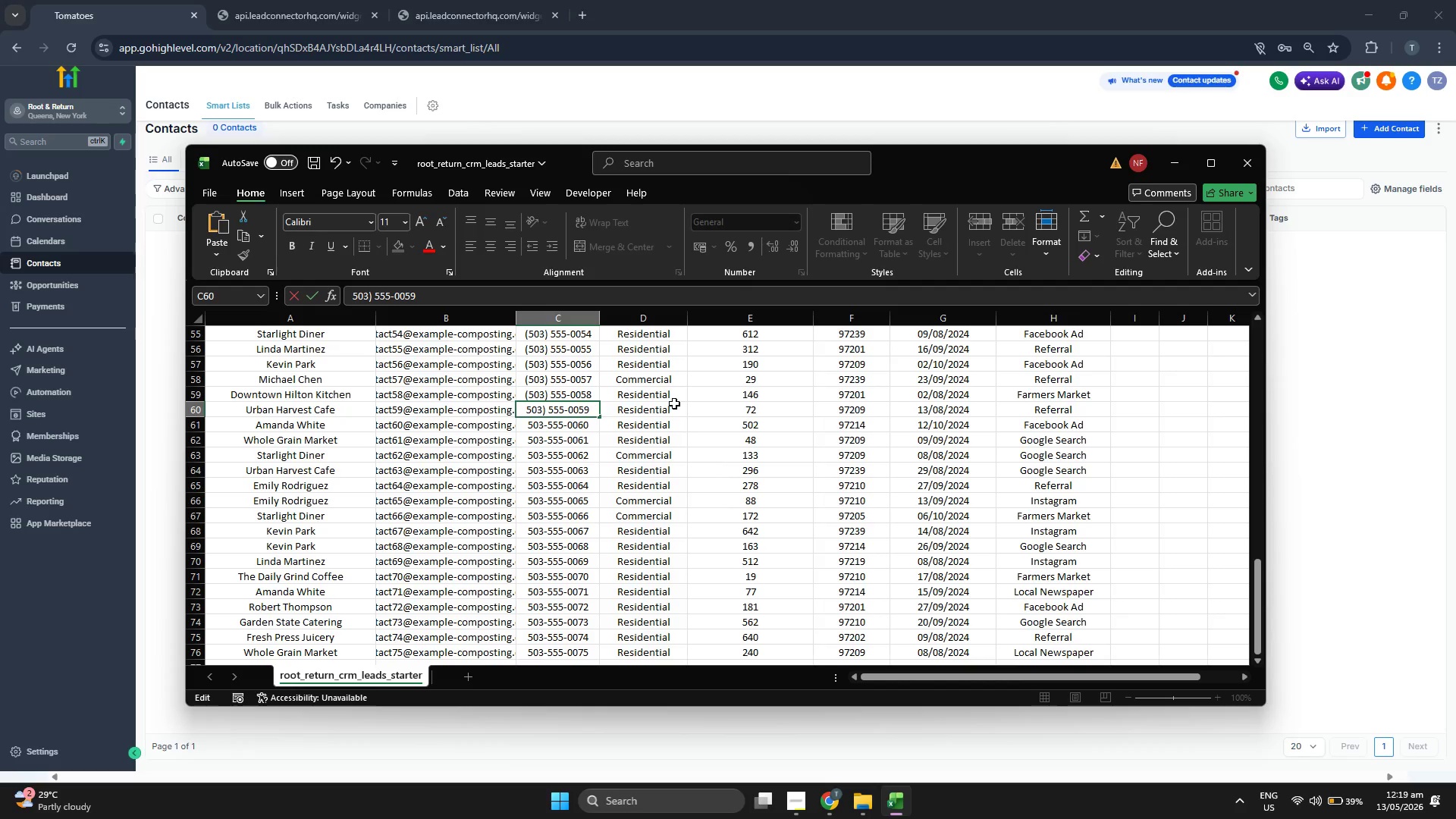 
key(ArrowLeft)
 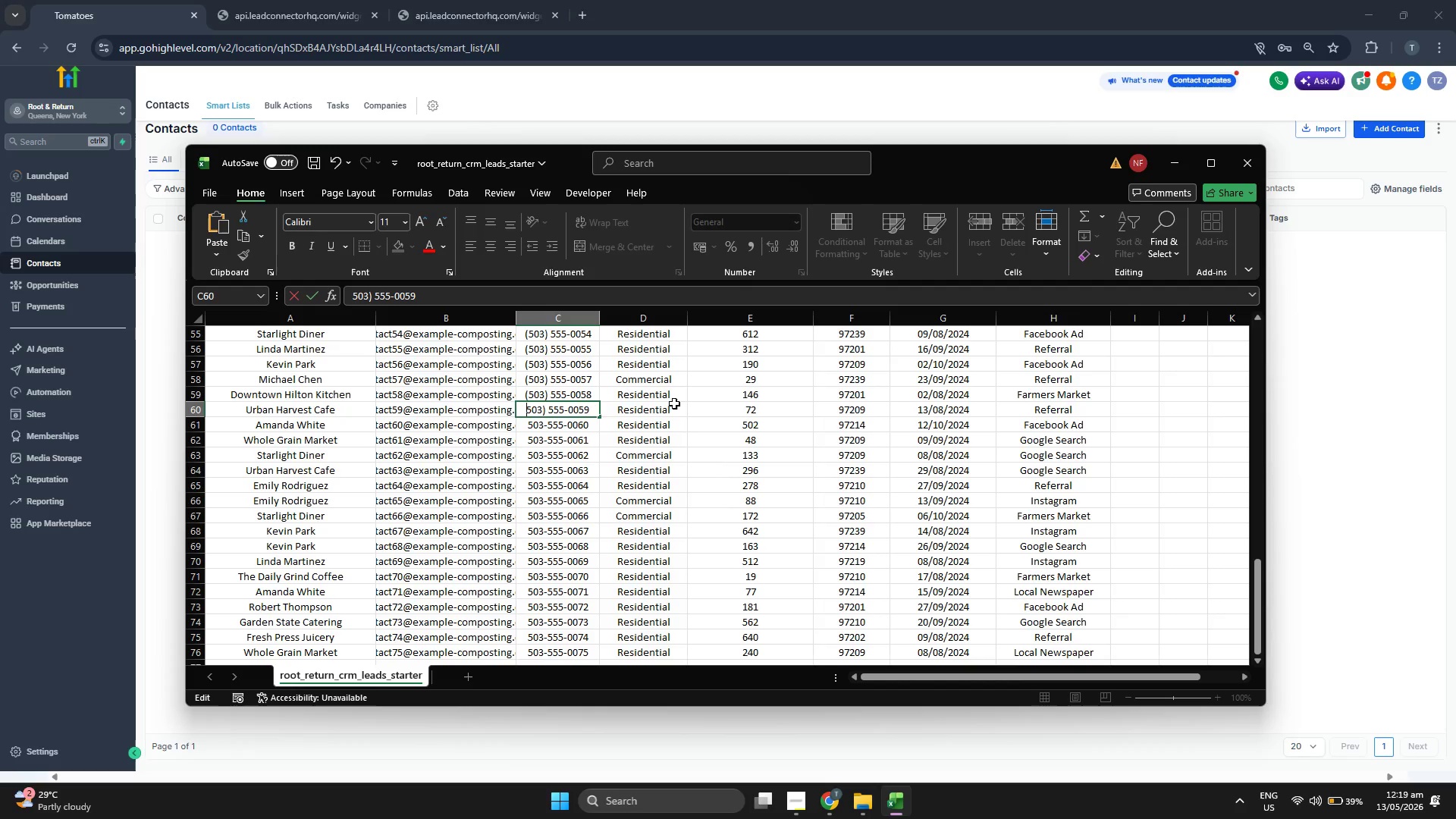 
key(Shift+9)
 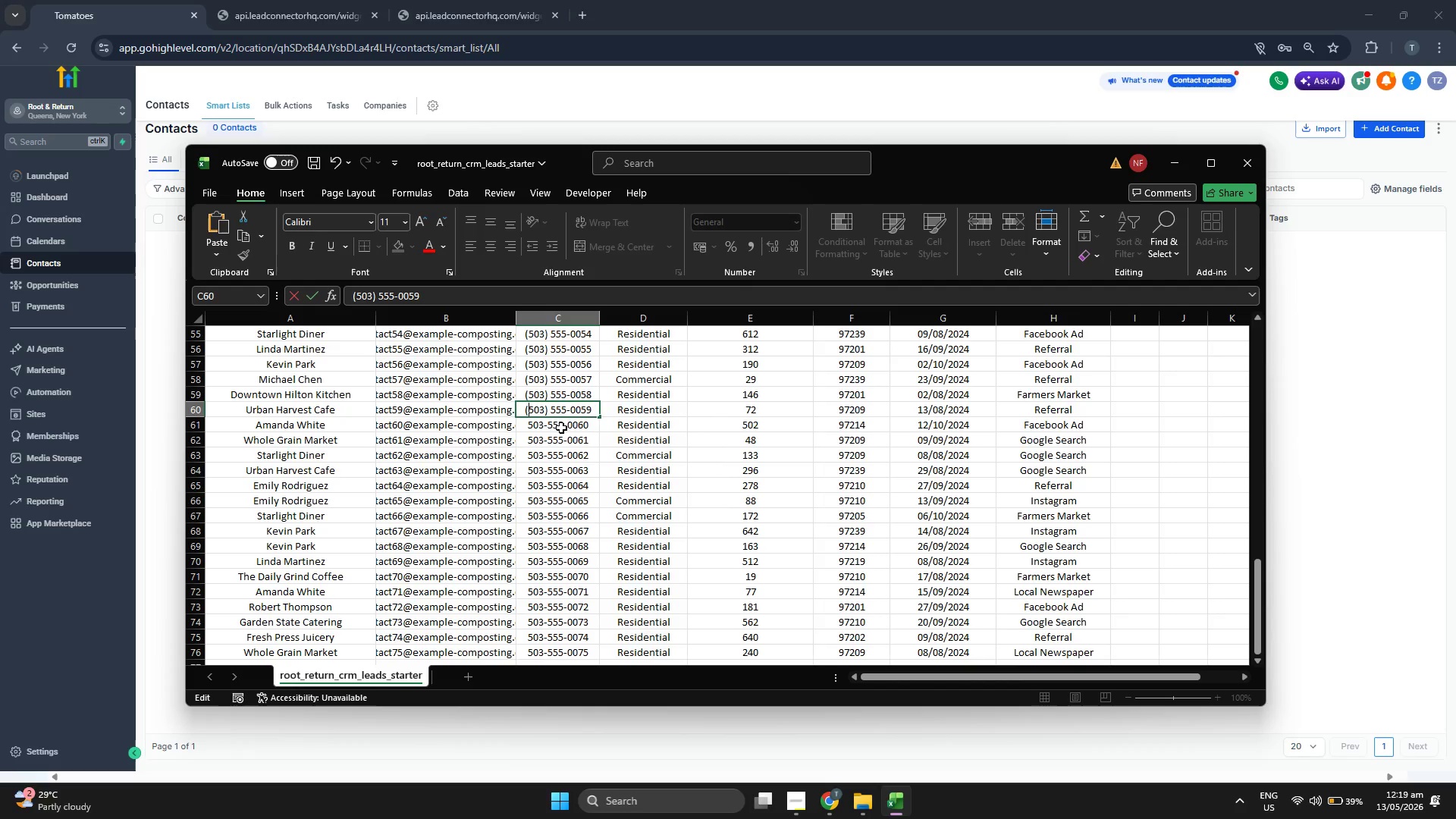 
double_click([545, 422])
 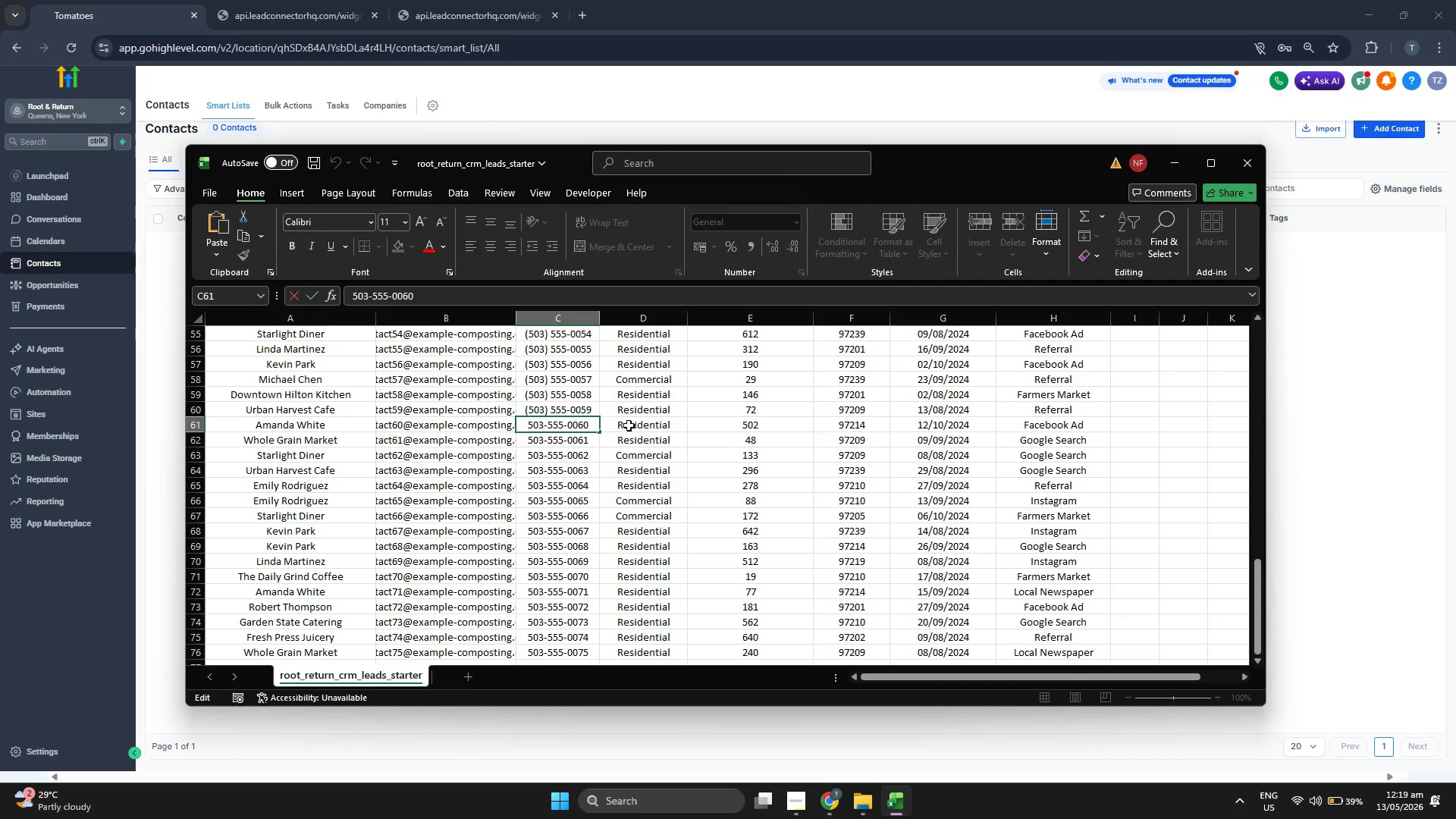 
key(ArrowRight)
 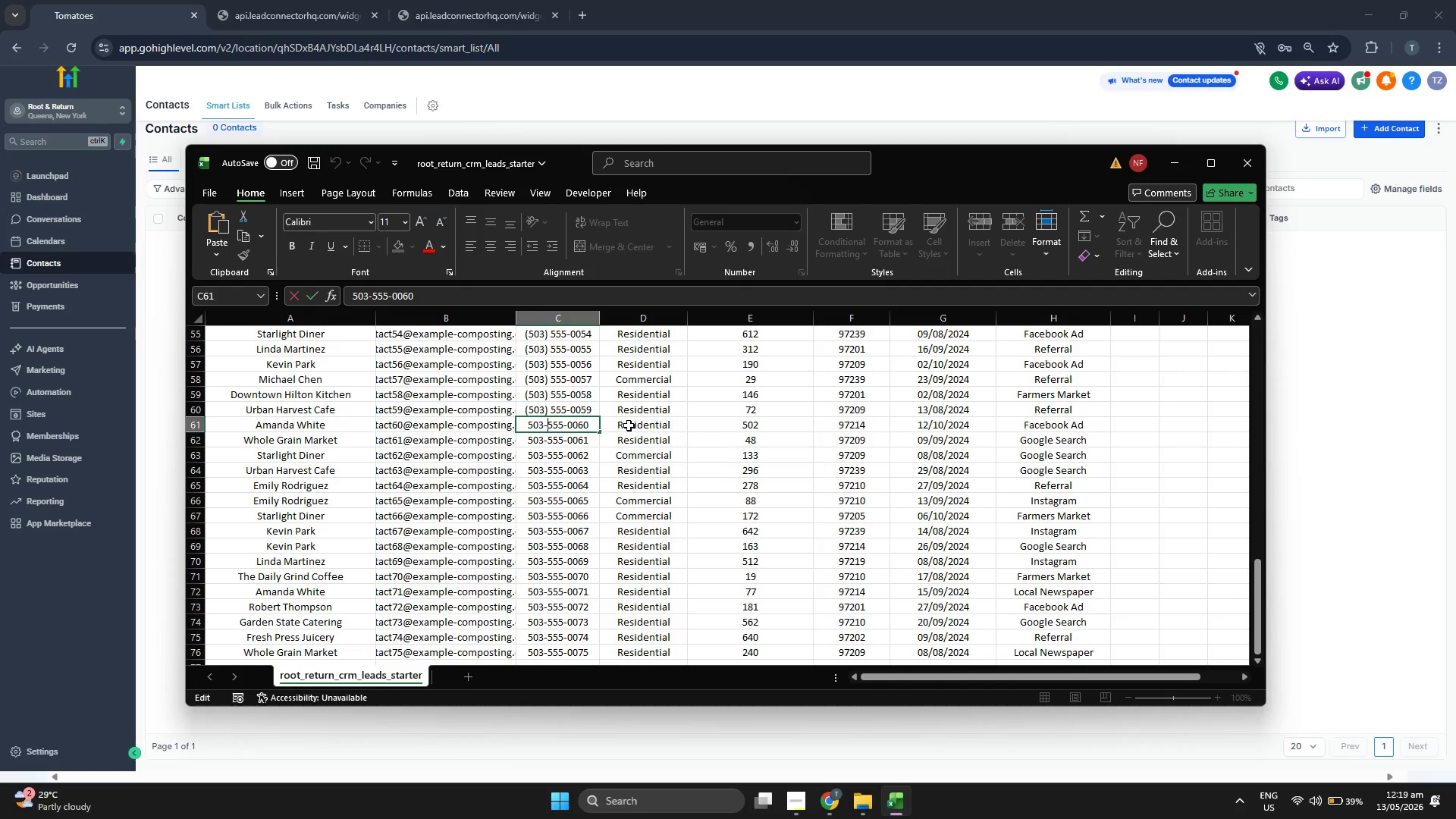 
key(Backspace)
 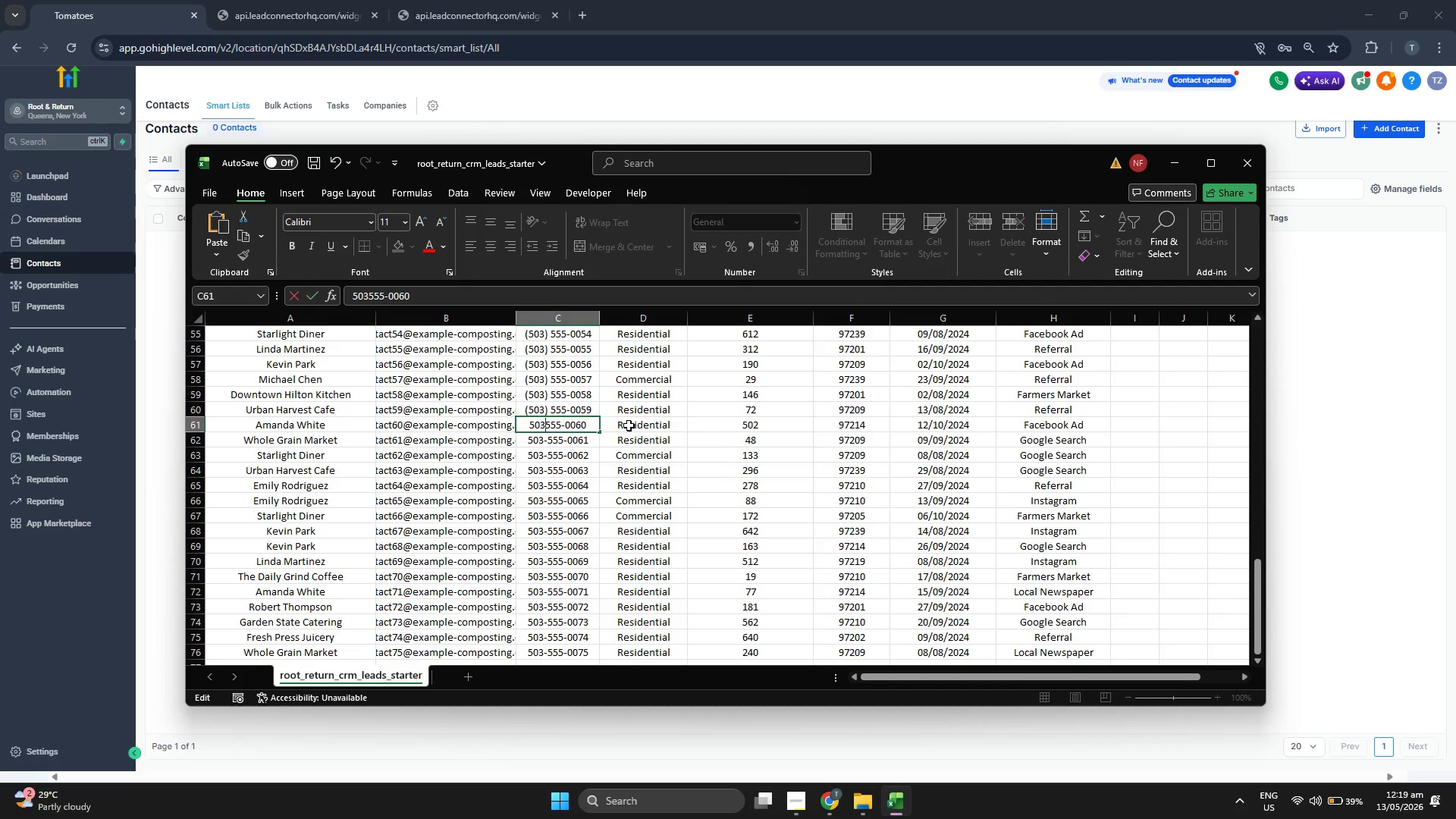 
key(Shift+0)
 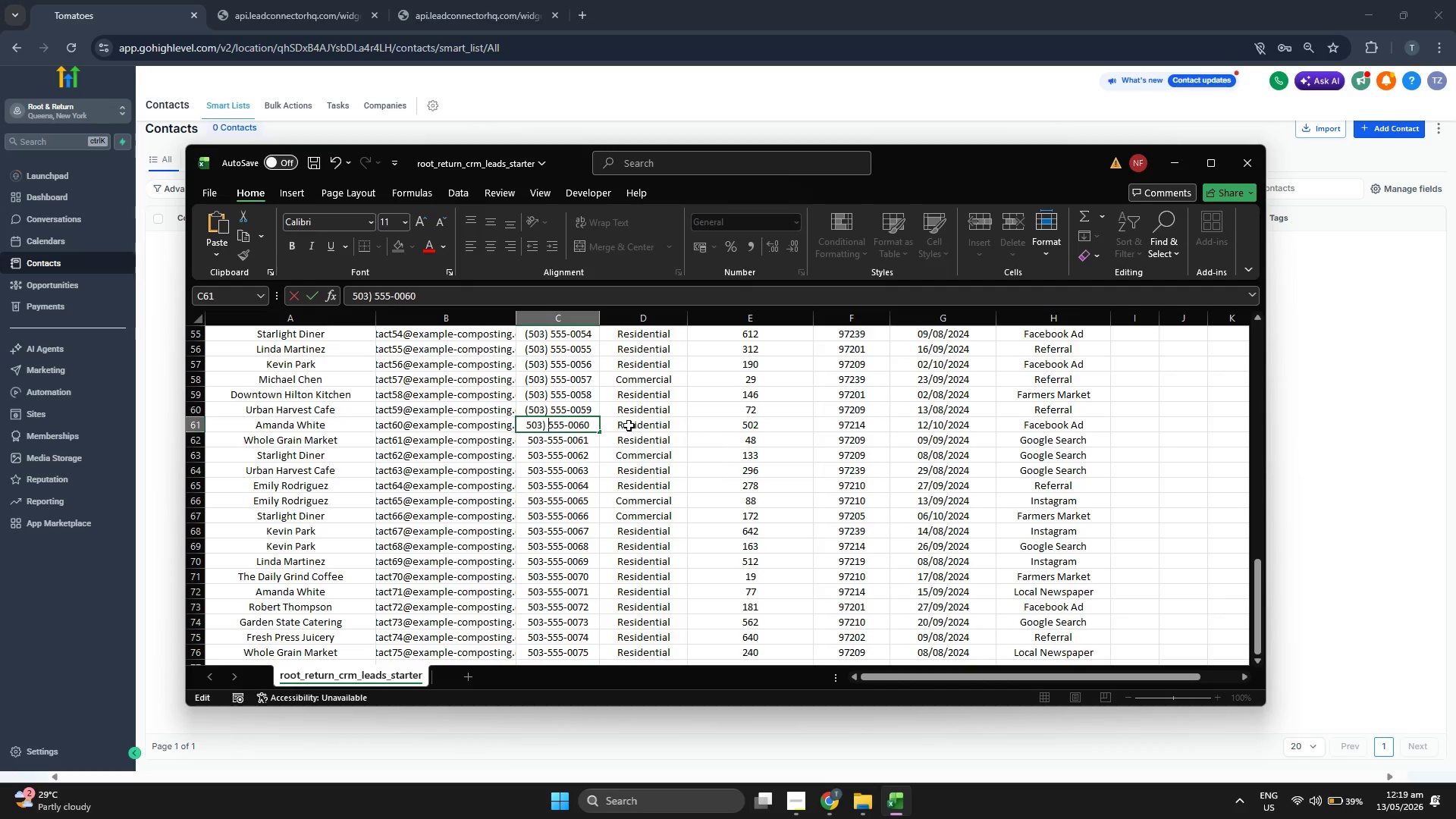 
key(Shift+Space)
 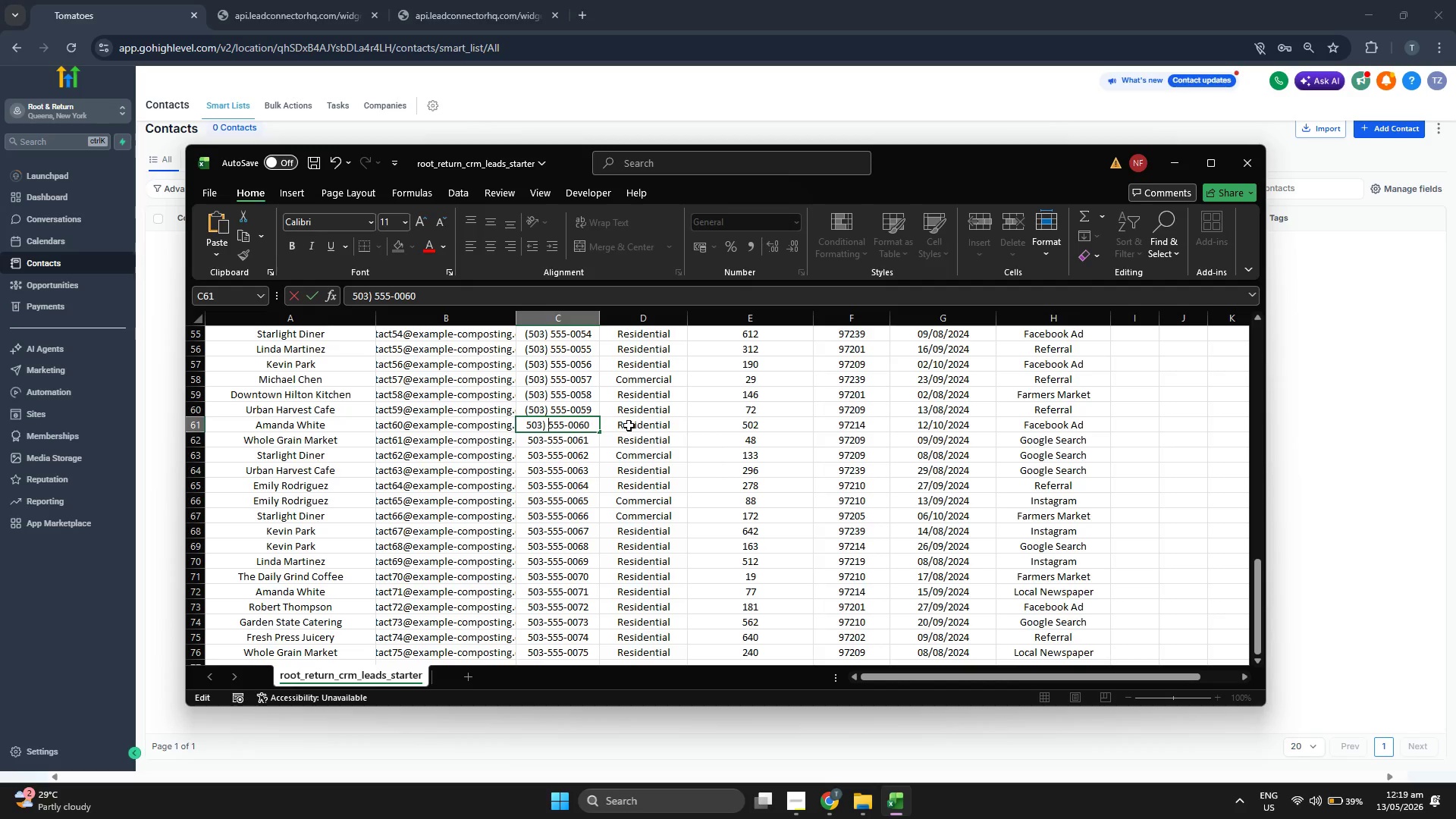 
key(ArrowLeft)
 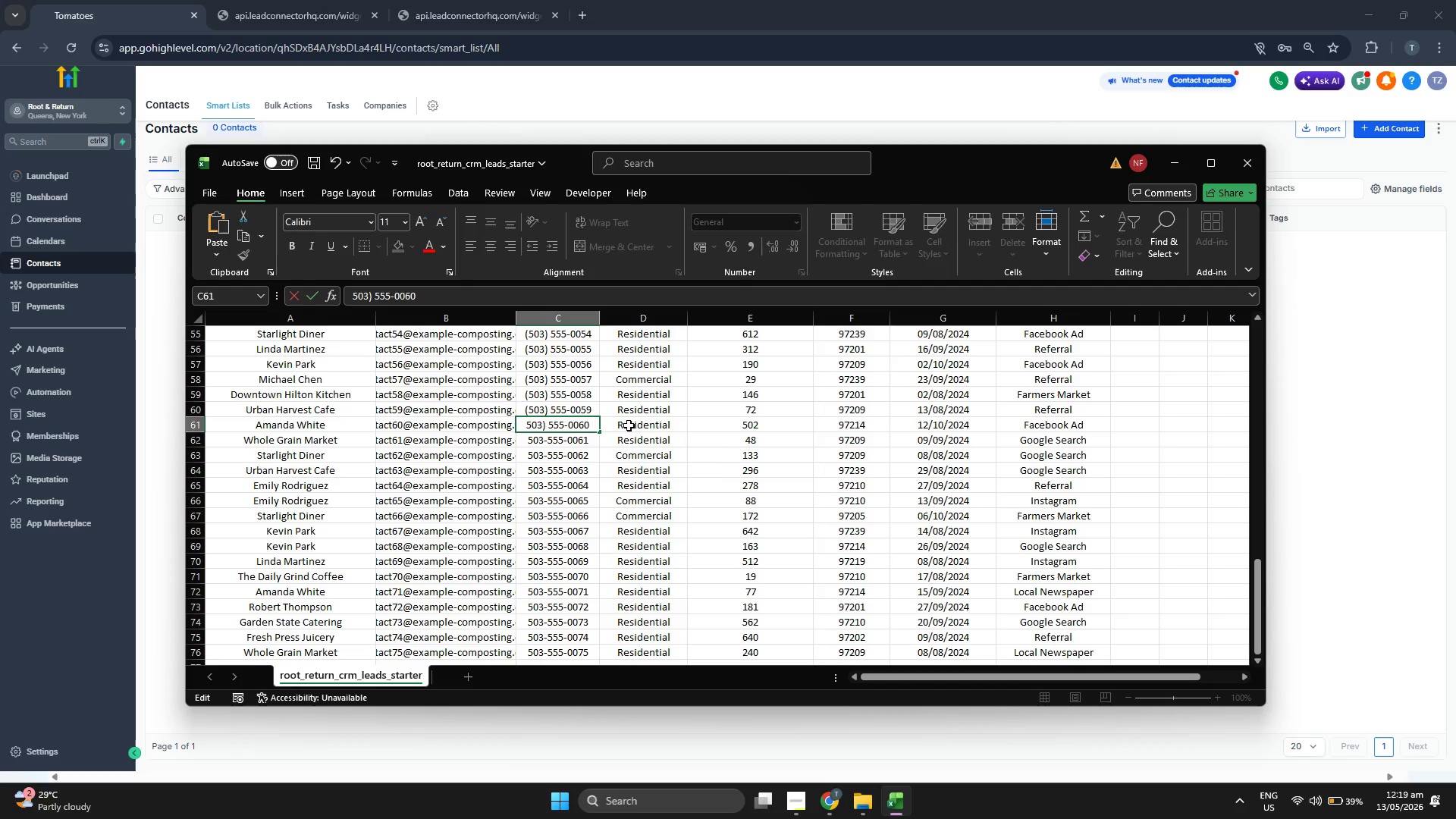 
key(ArrowLeft)
 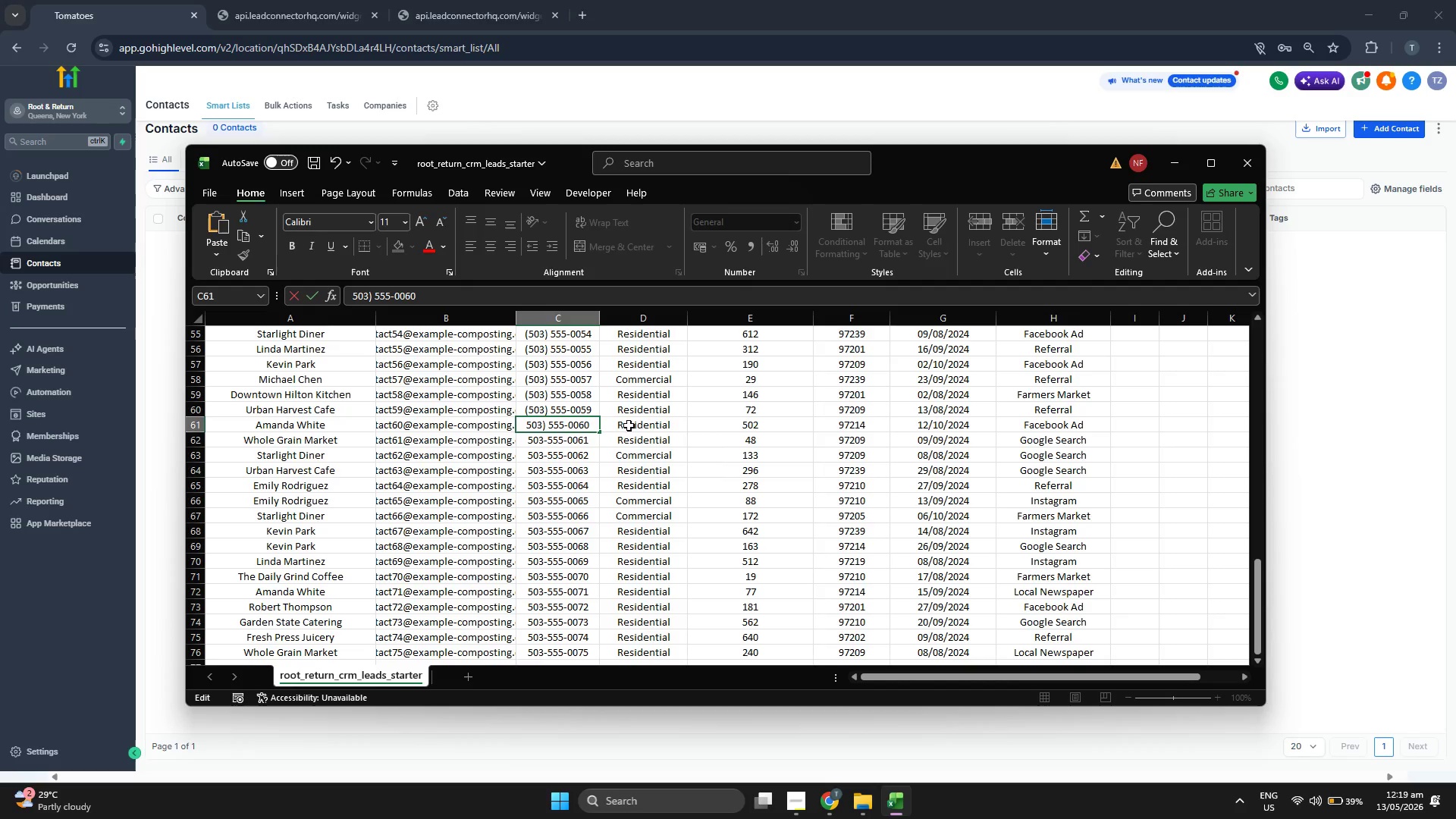 
key(ArrowLeft)
 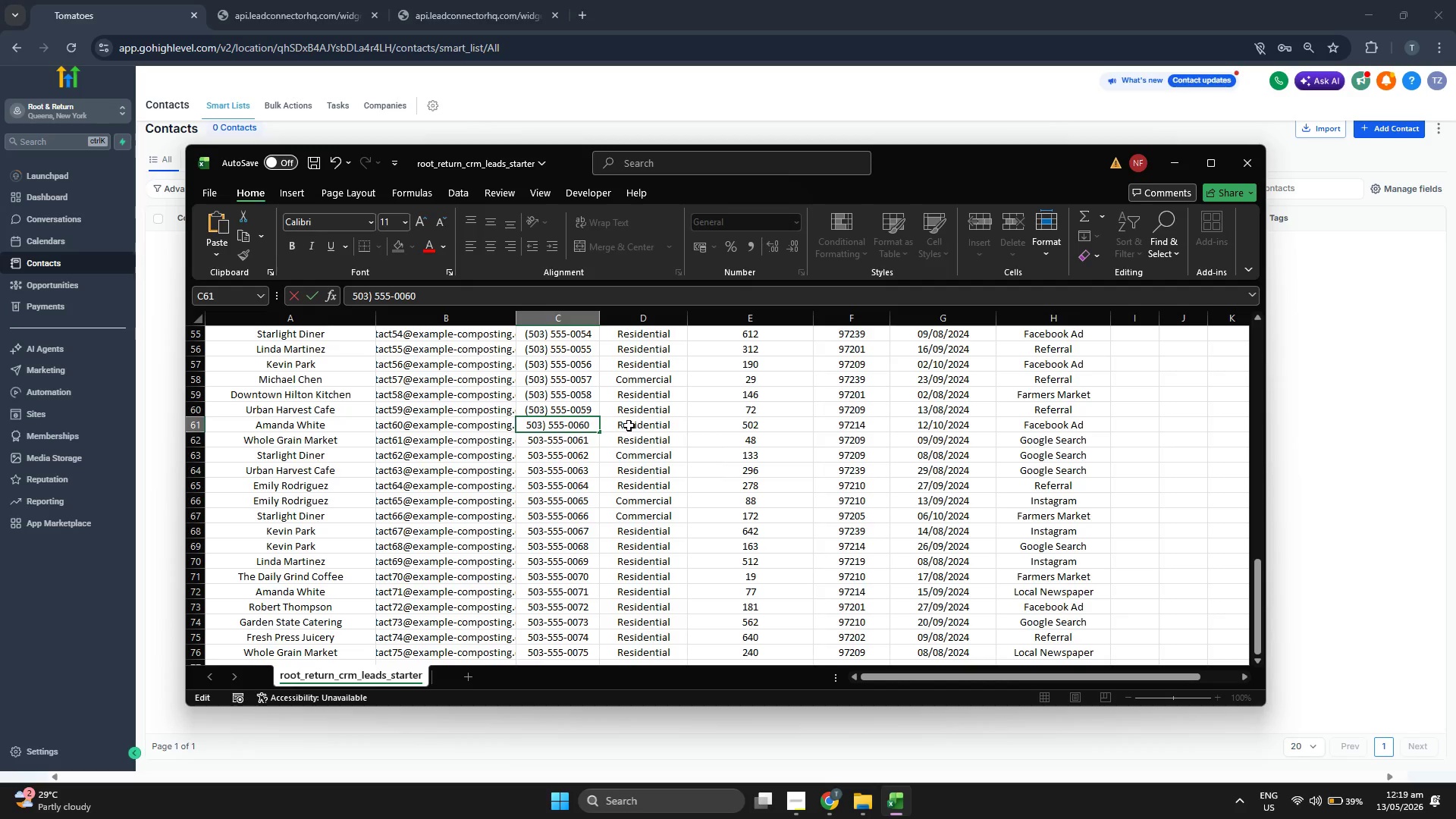 
key(ArrowLeft)
 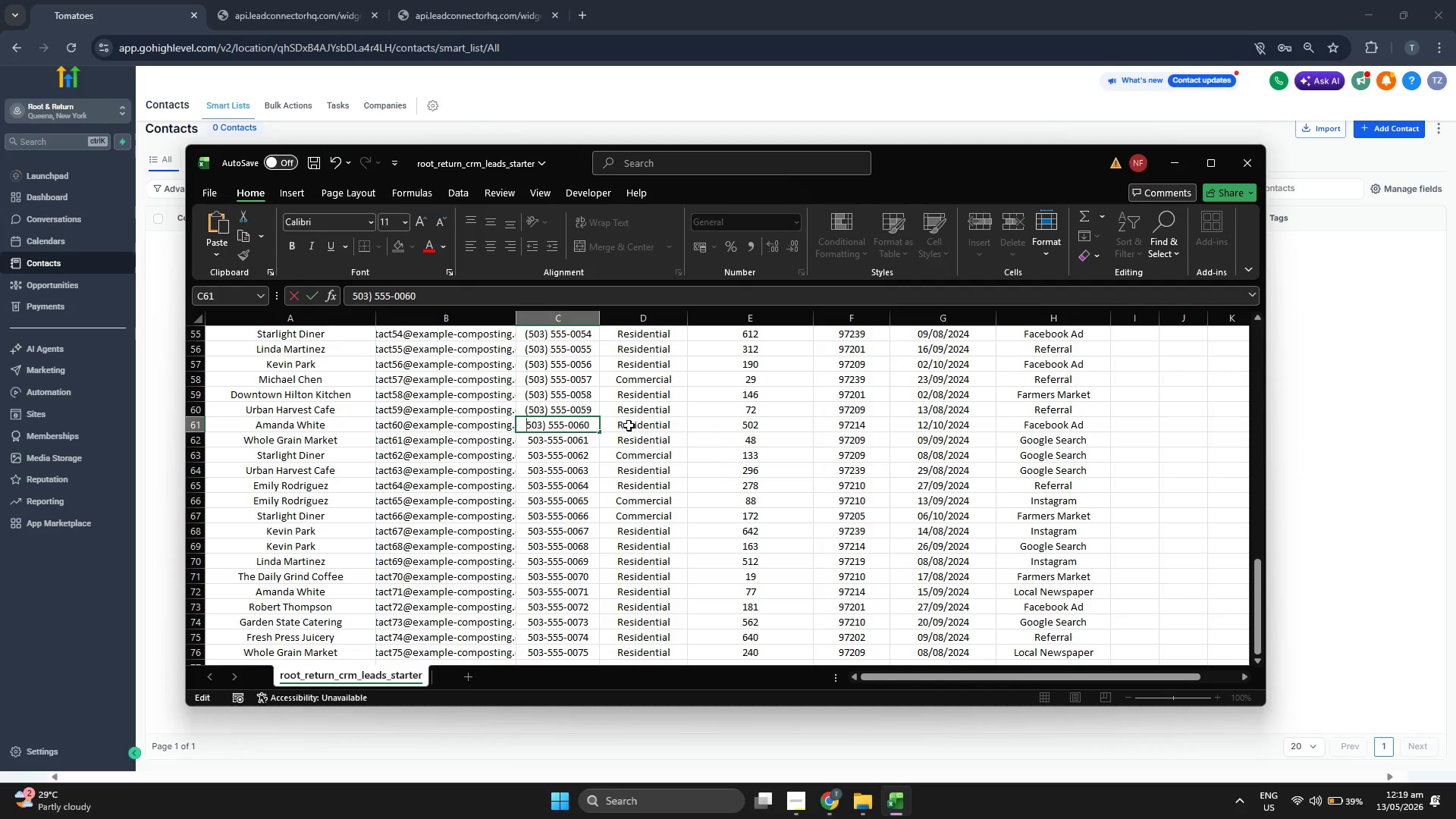 
key(ArrowLeft)
 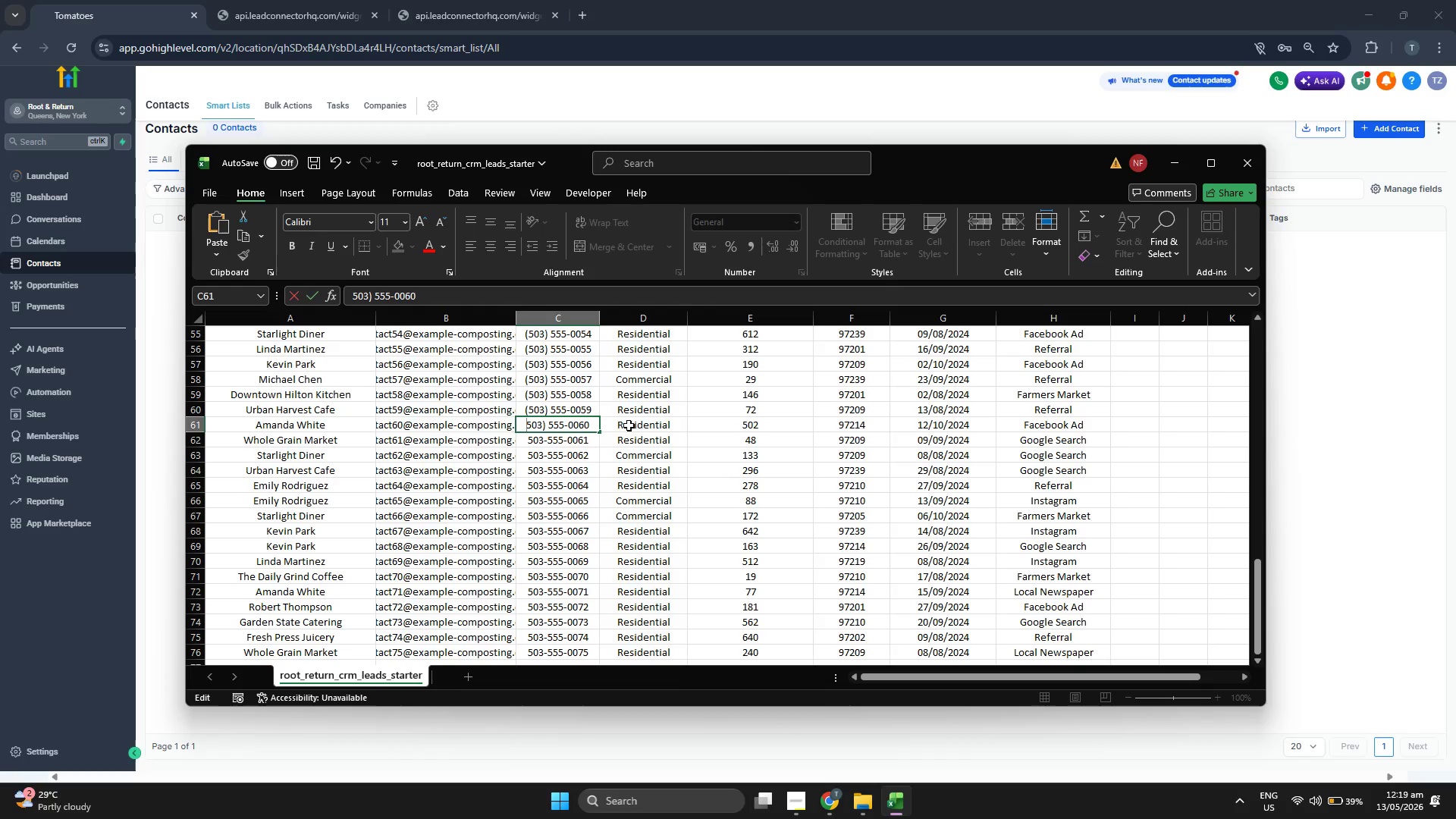 
key(Shift+9)
 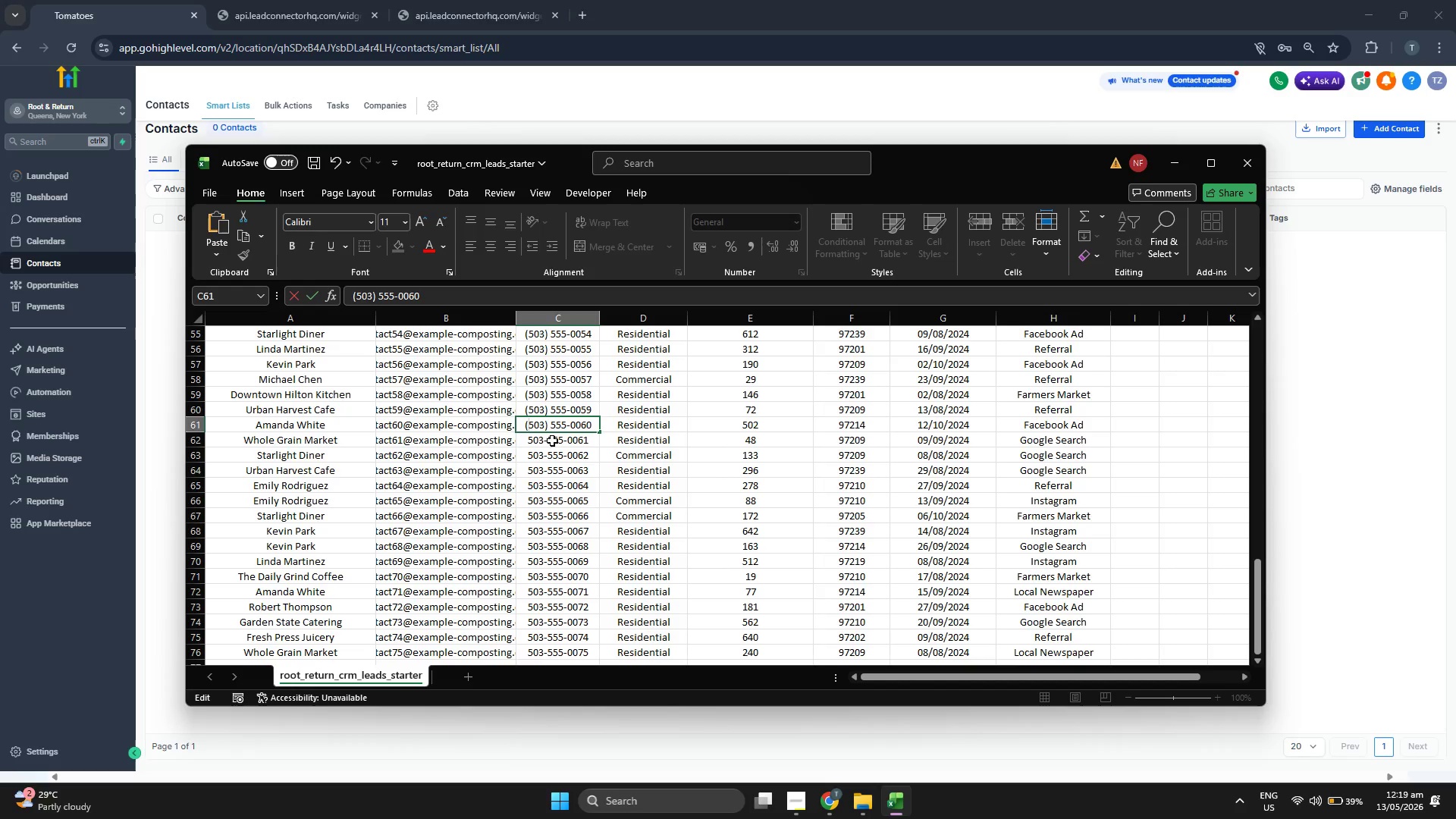 
double_click([544, 444])
 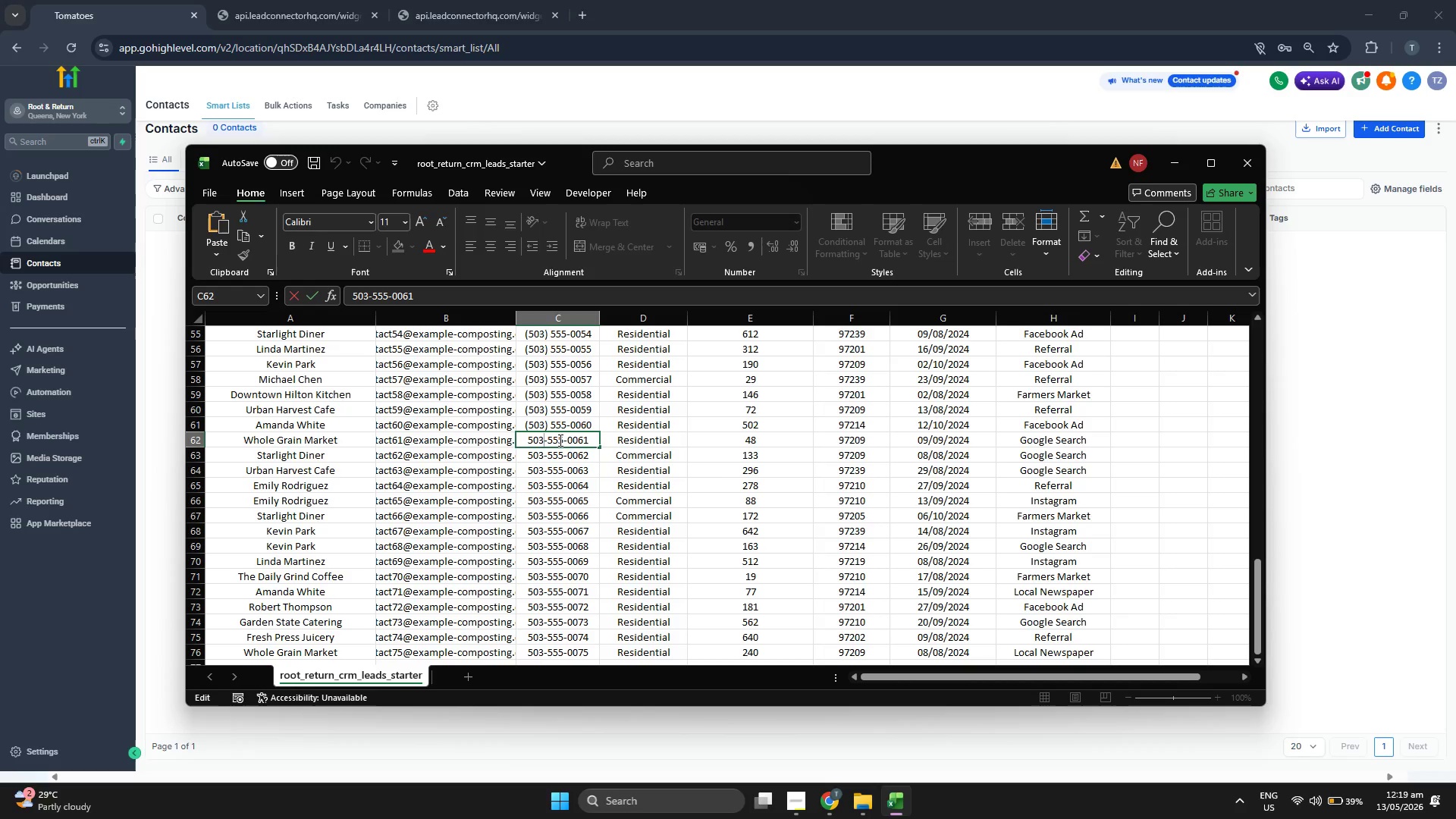 
key(ArrowRight)
 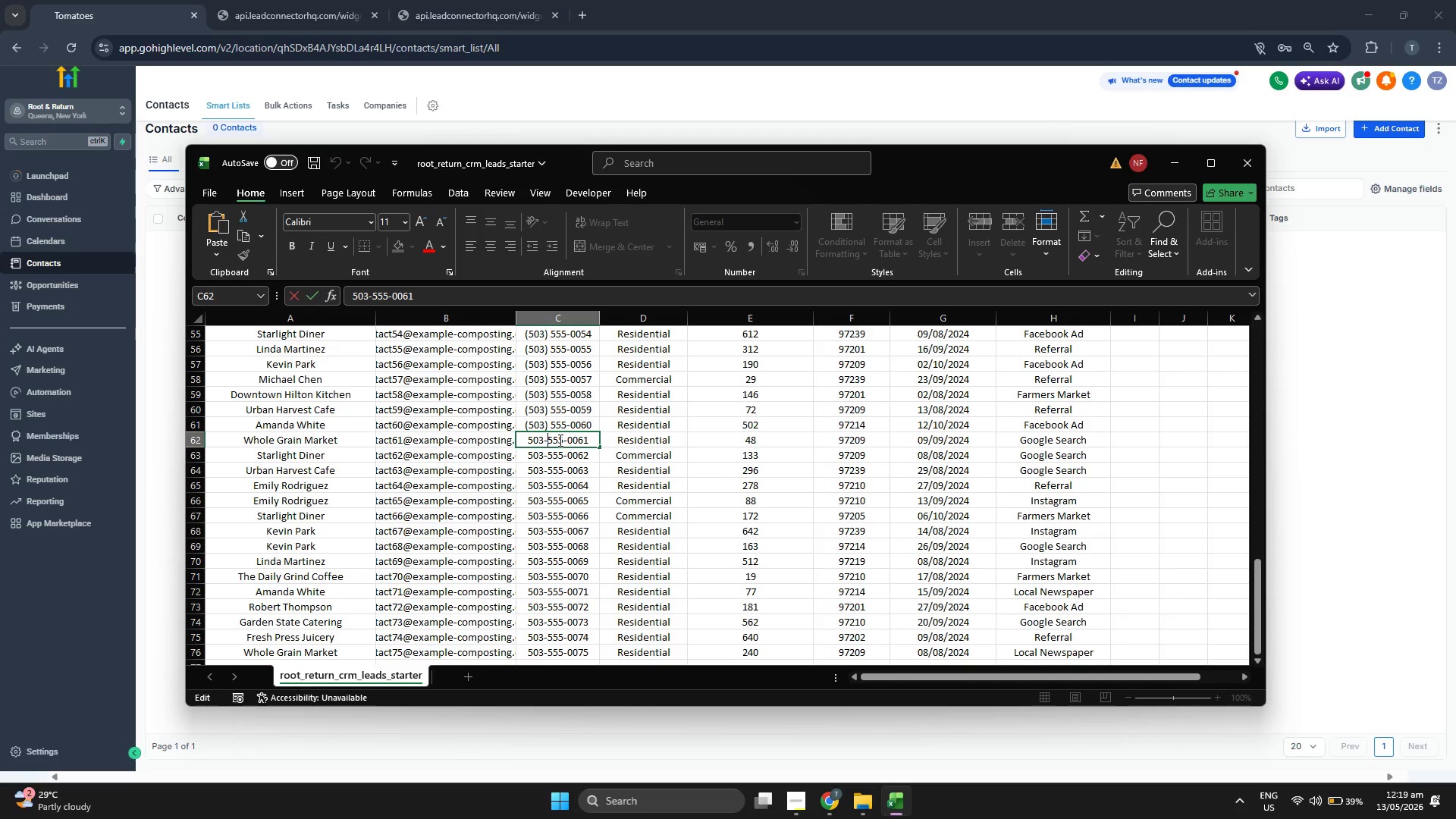 
key(Backspace)
 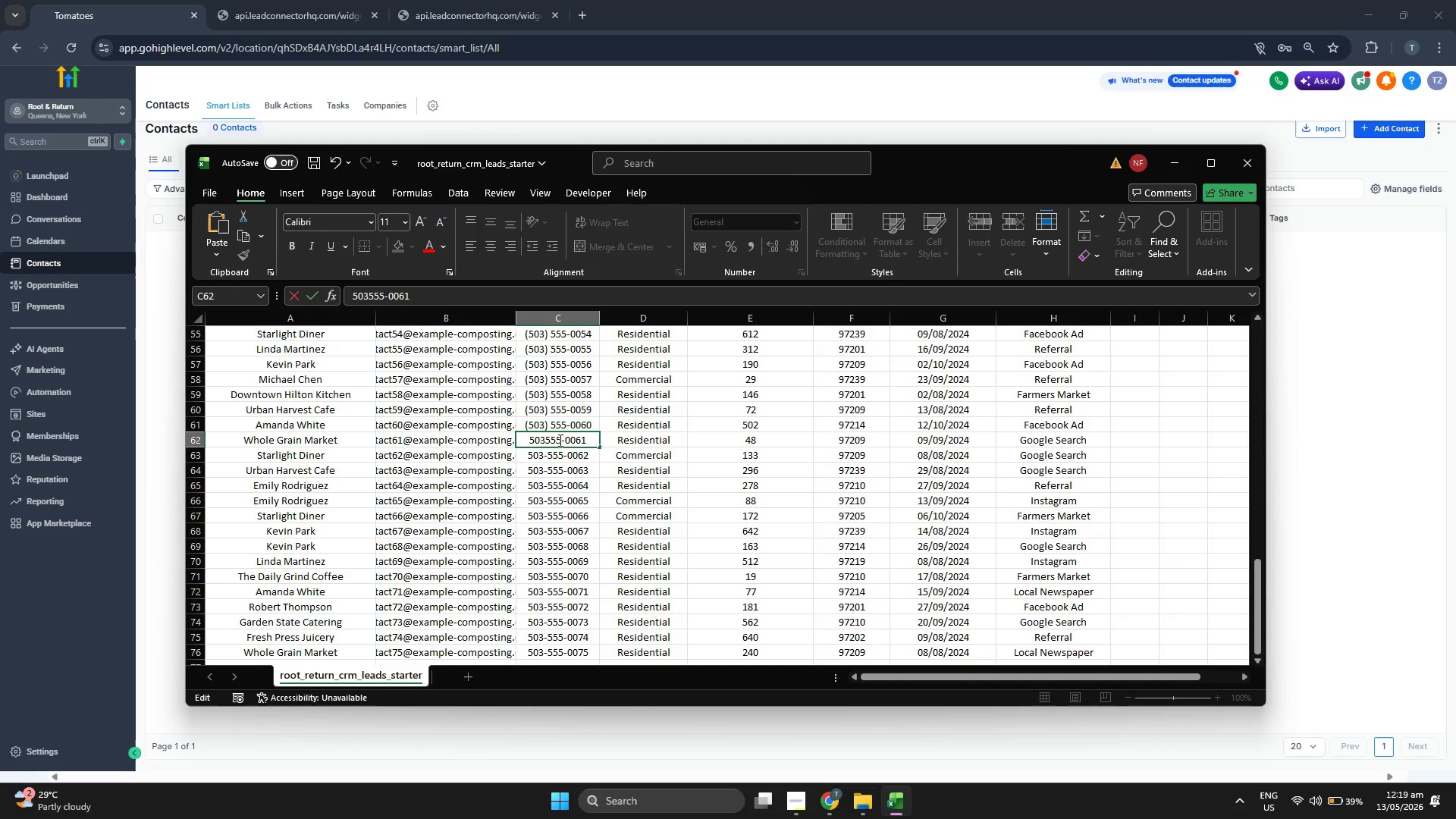 
key(Shift+0)
 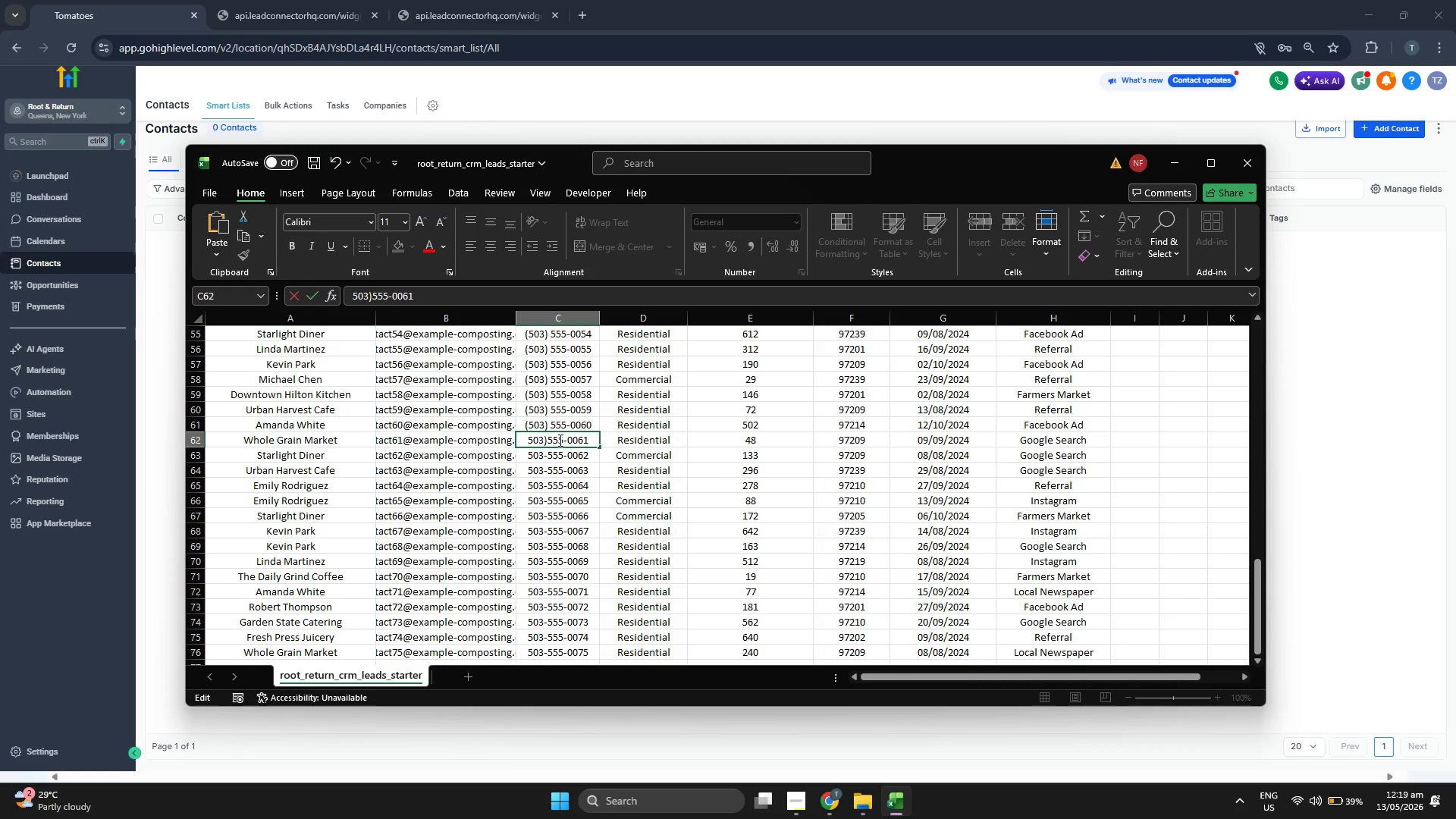 
key(Space)
 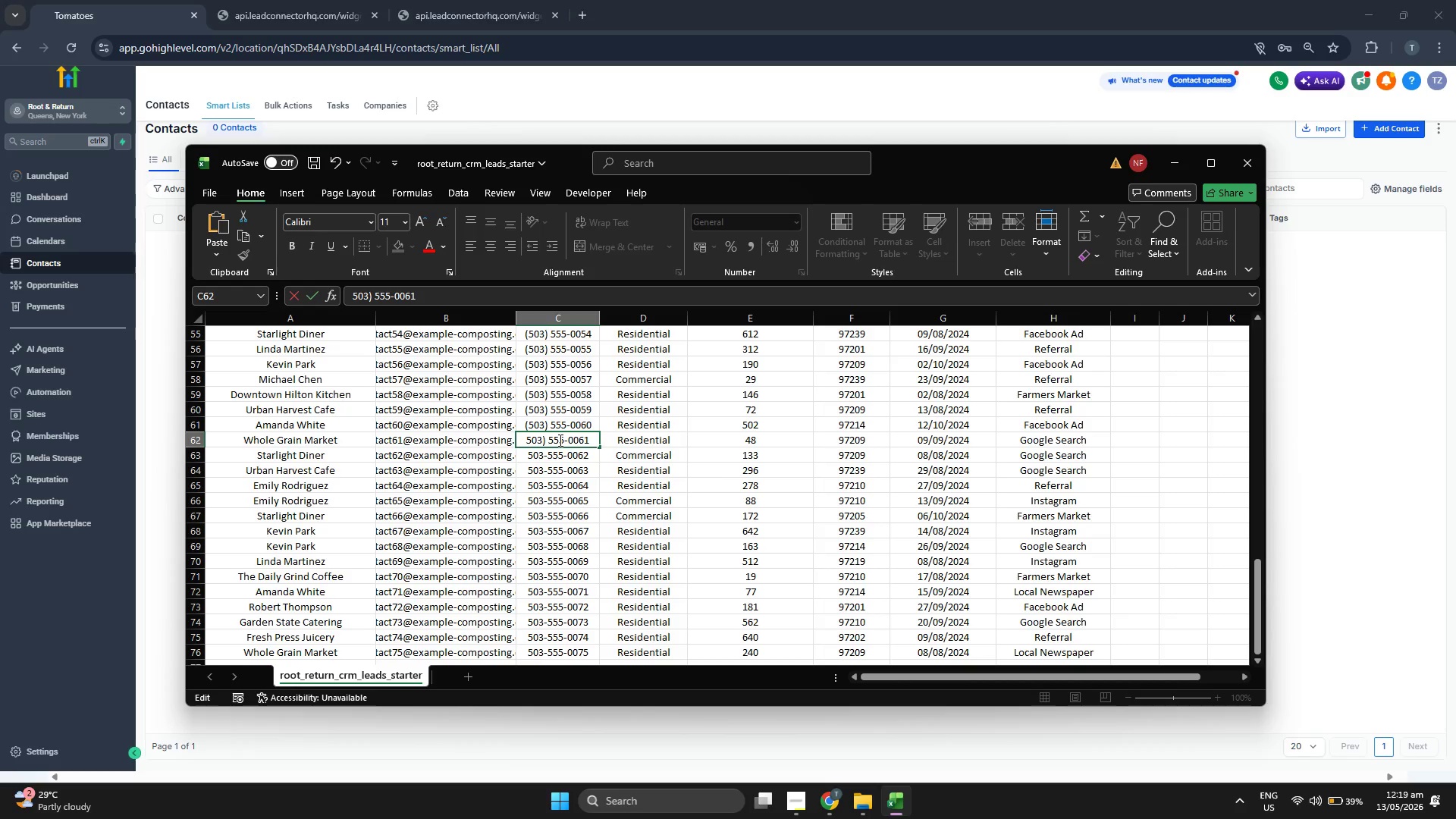 
key(ArrowLeft)
 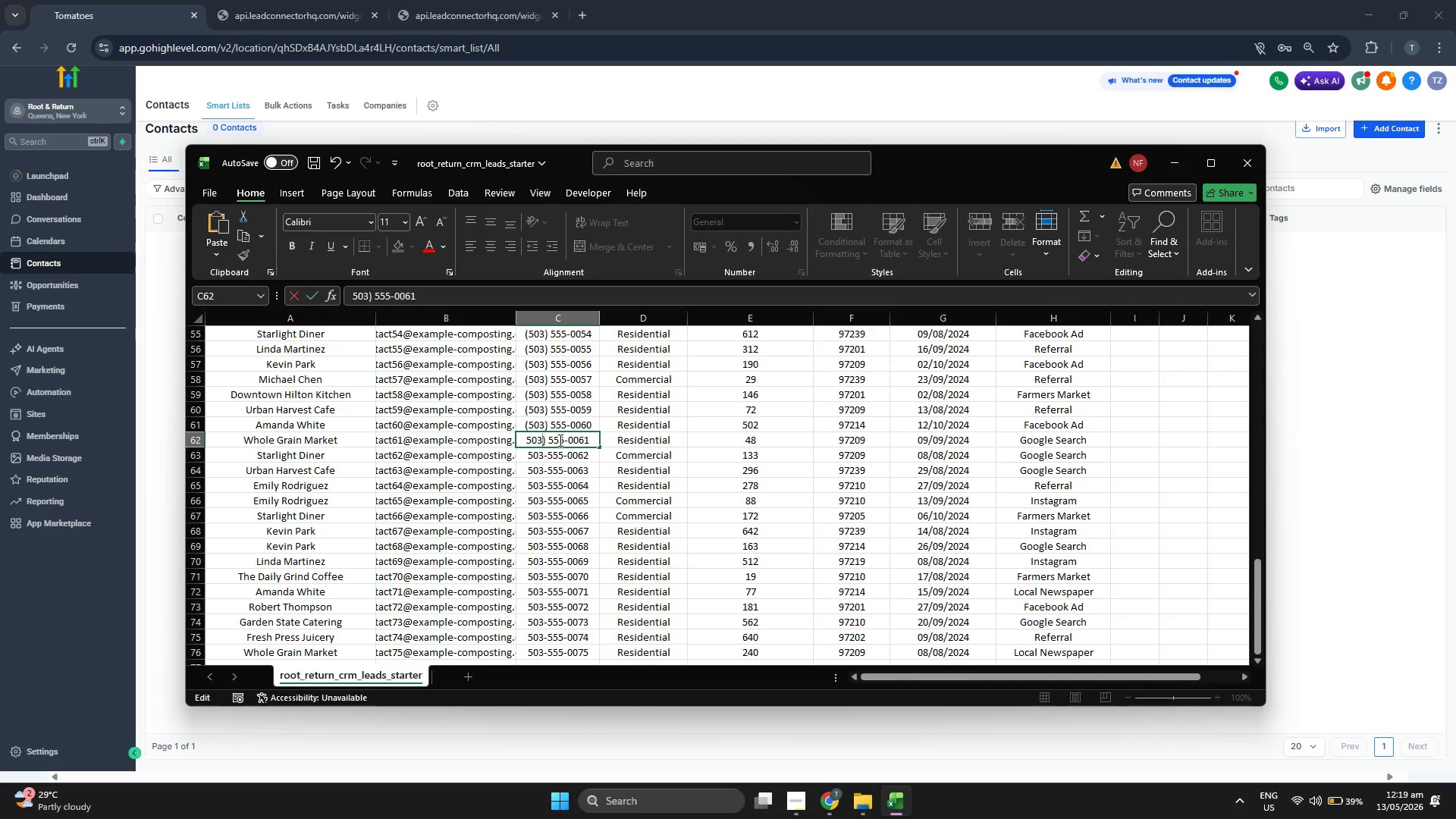 
key(ArrowLeft)
 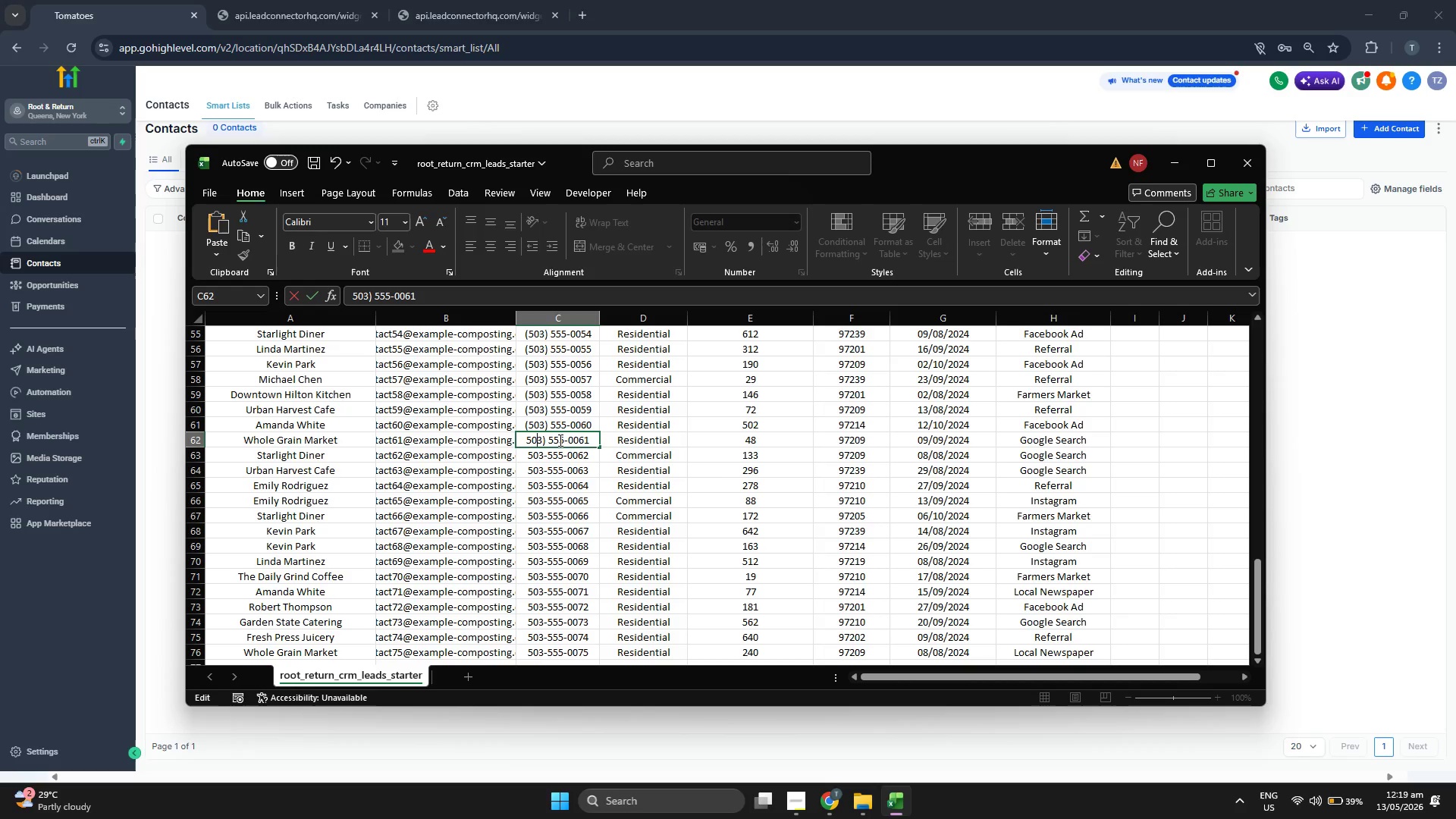 
key(ArrowLeft)
 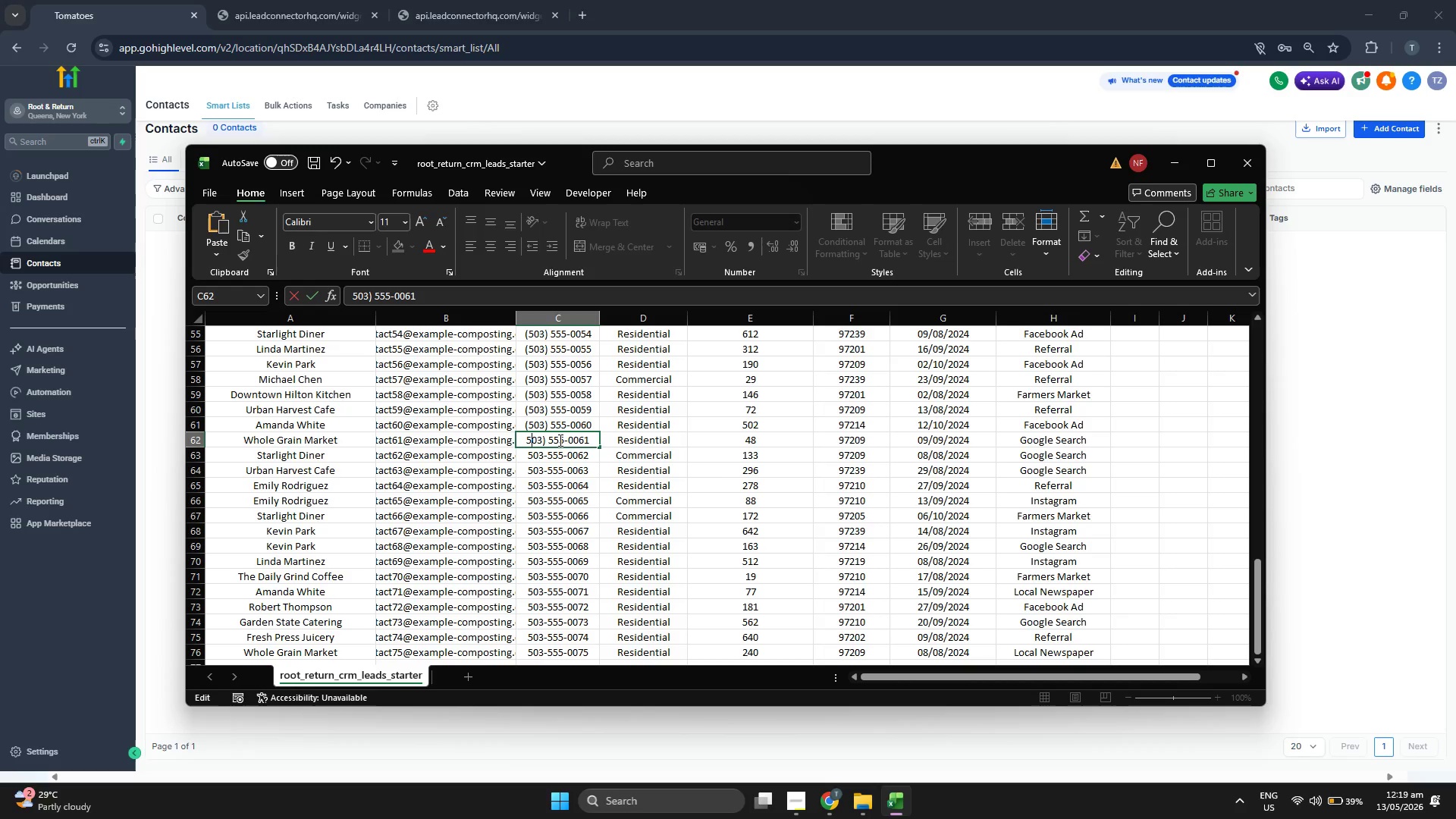 
key(ArrowLeft)
 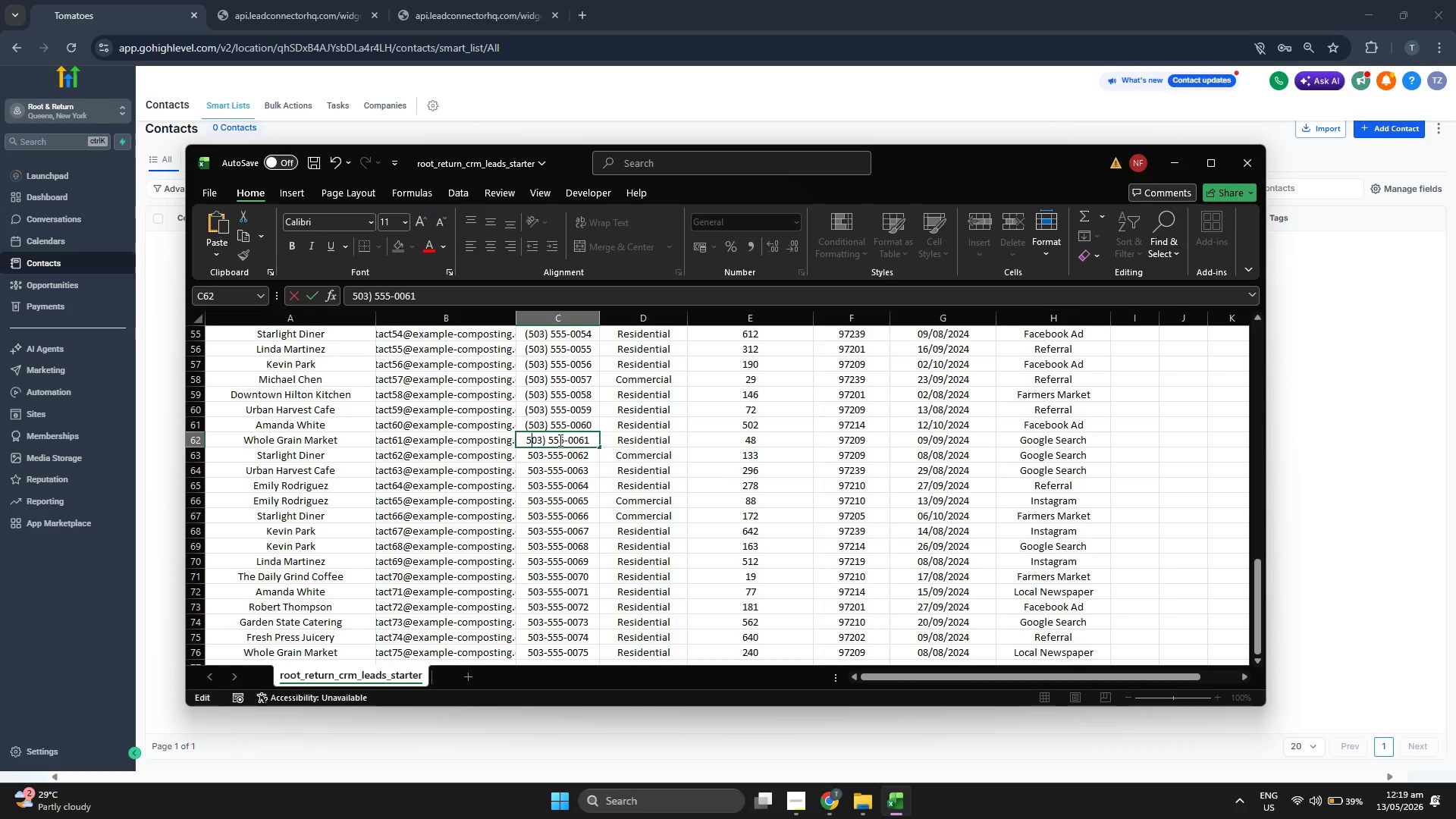 
key(ArrowLeft)
 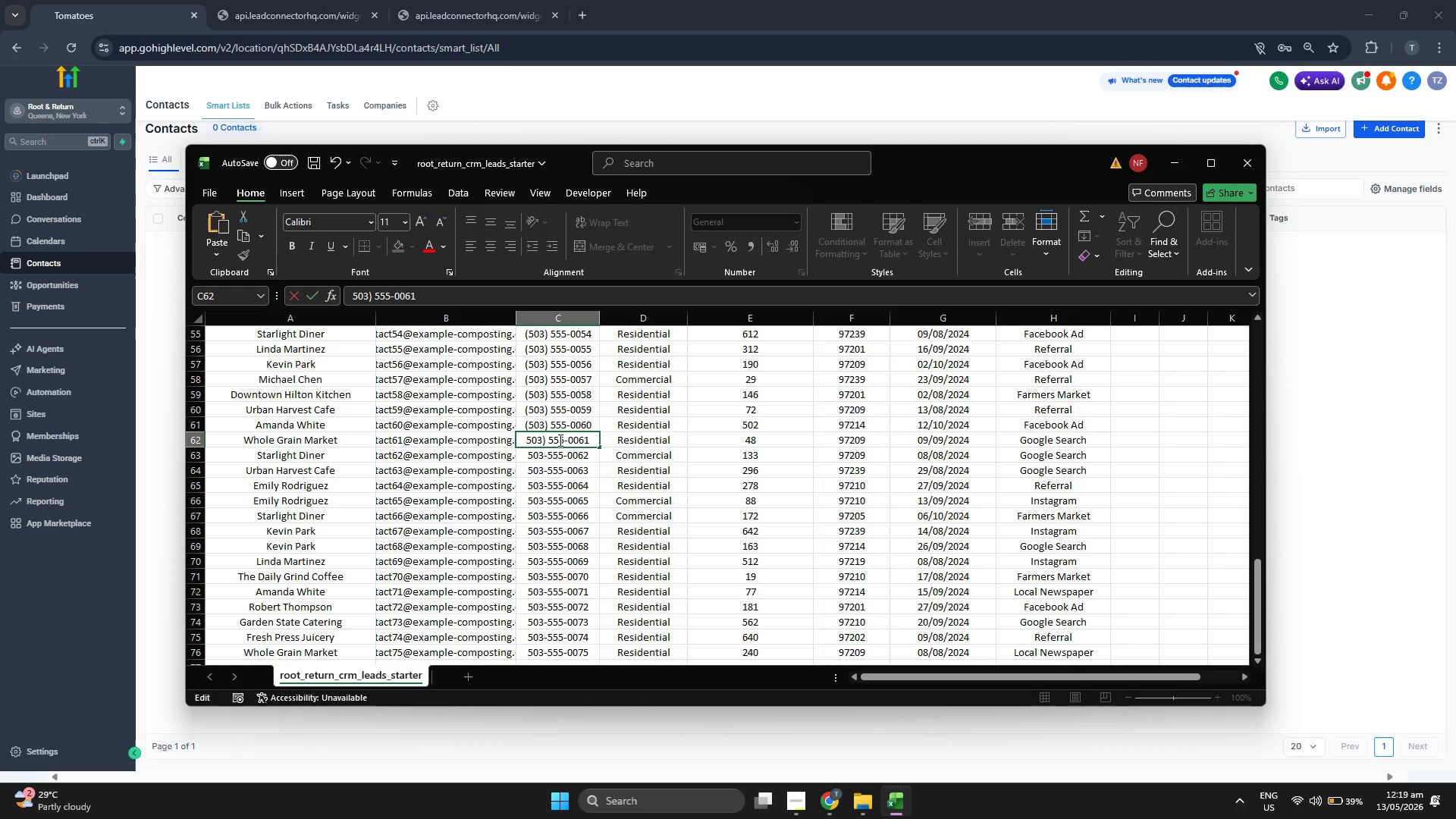 
key(Shift+9)
 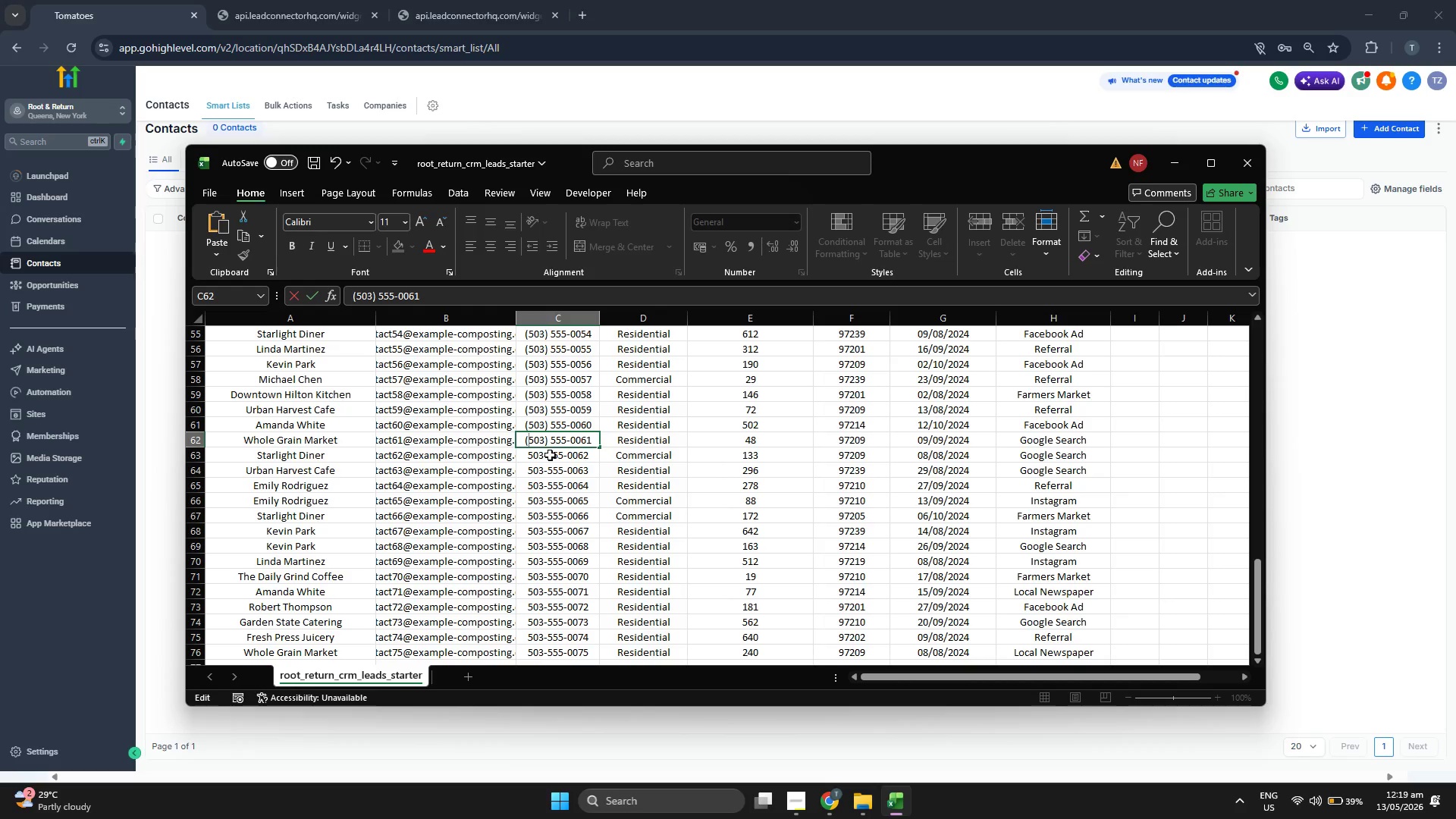 
double_click([548, 456])
 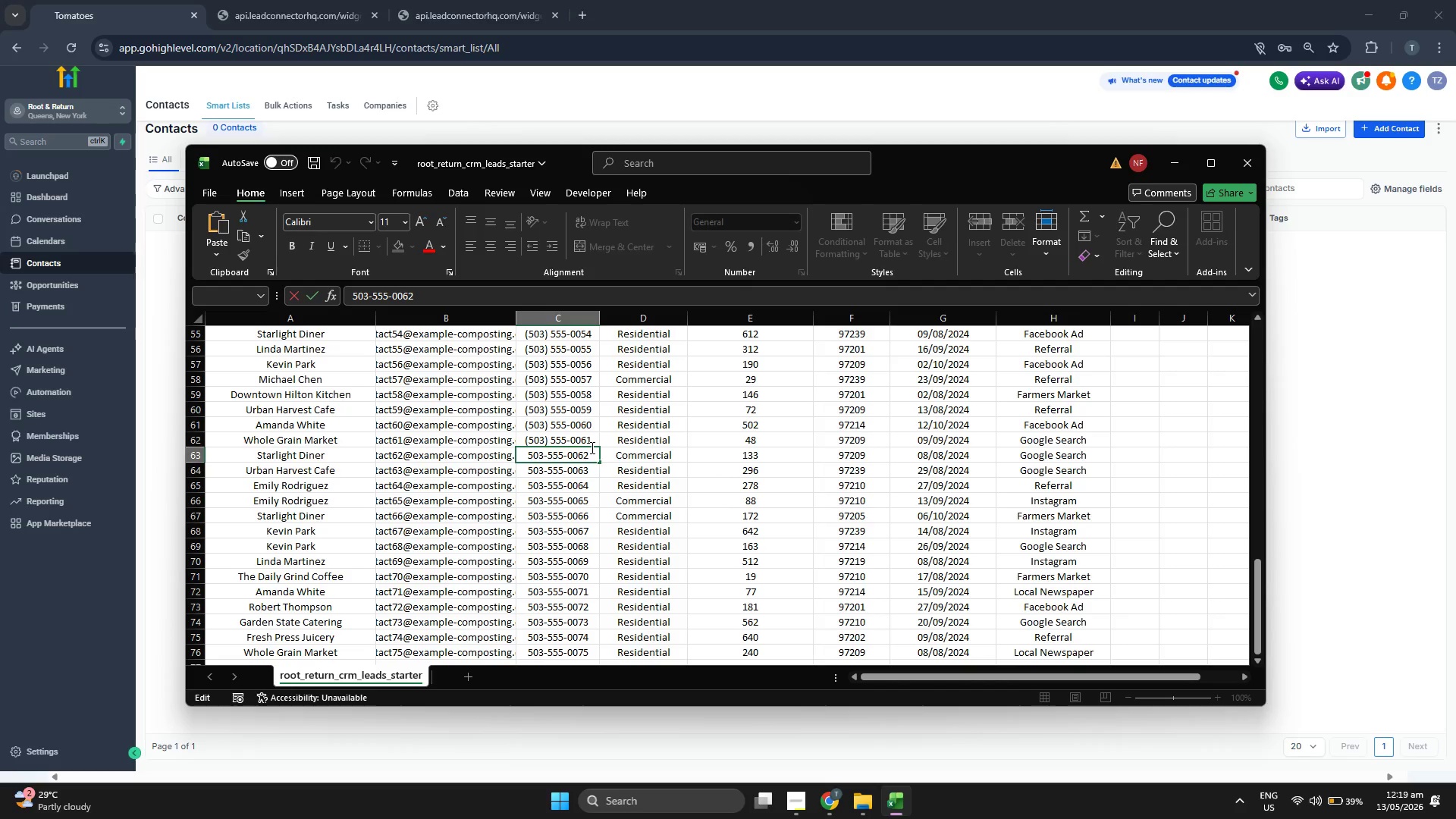 
key(Backspace)
 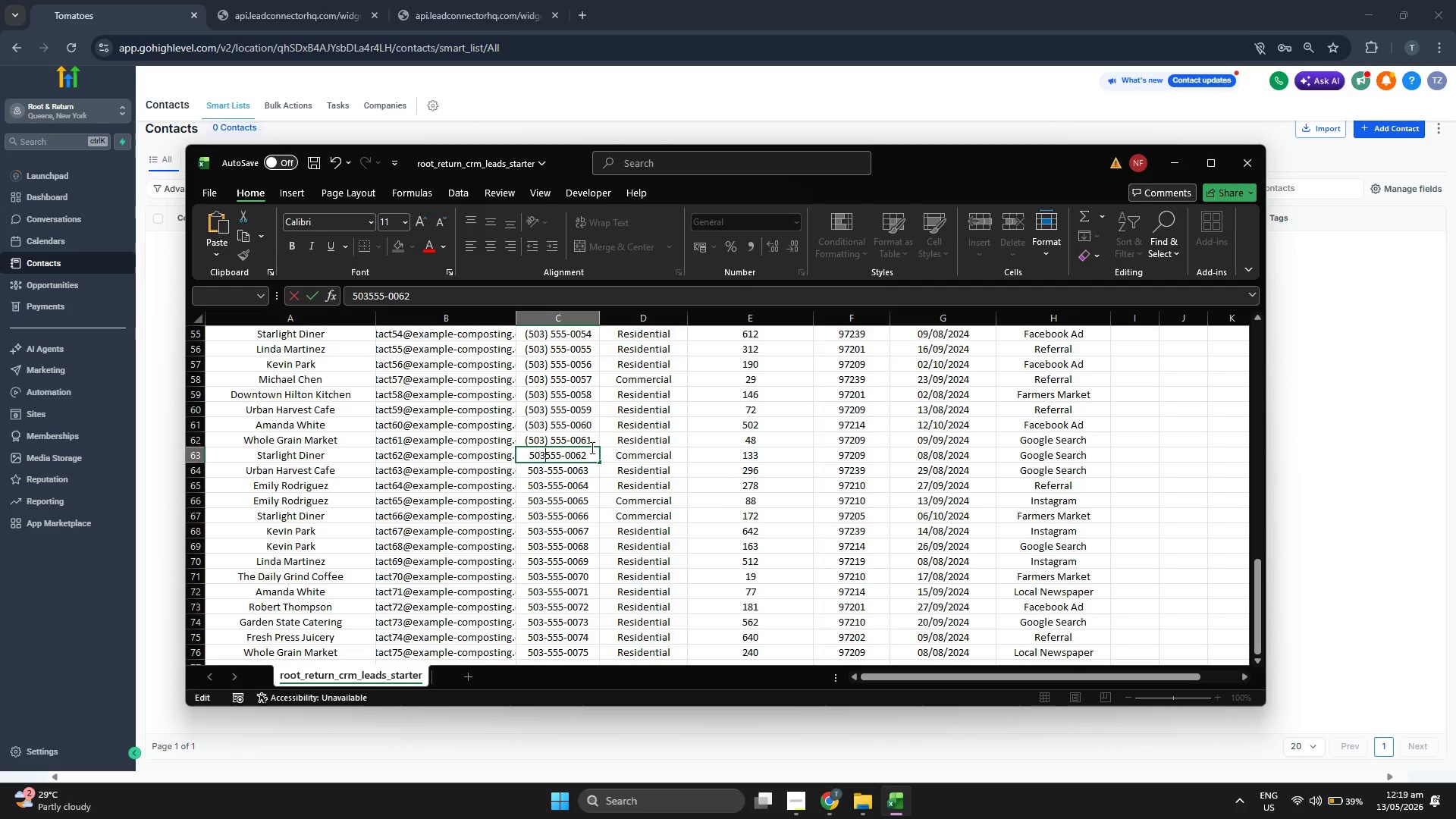 
key(Shift+0)
 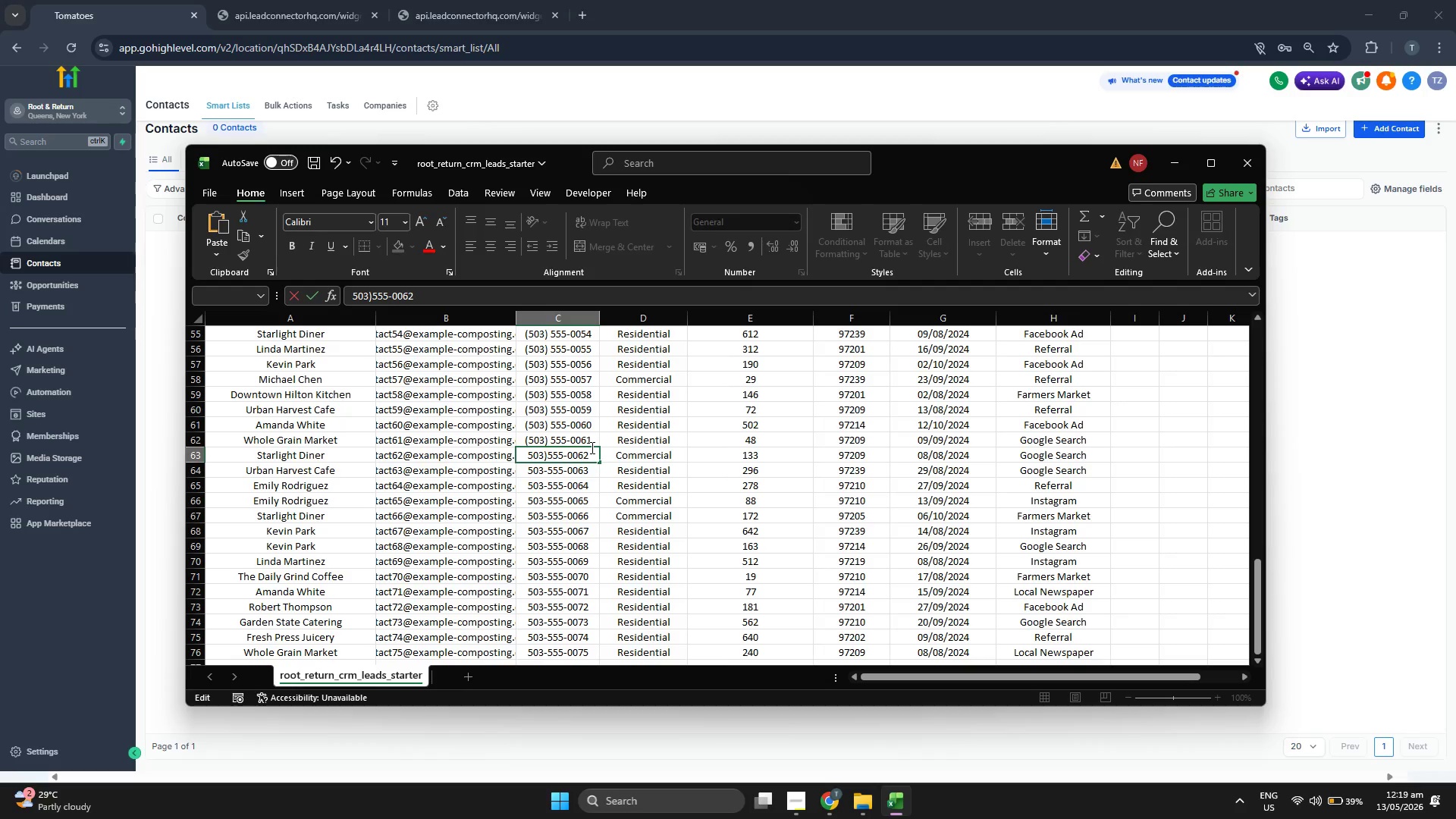 
key(Shift+Space)
 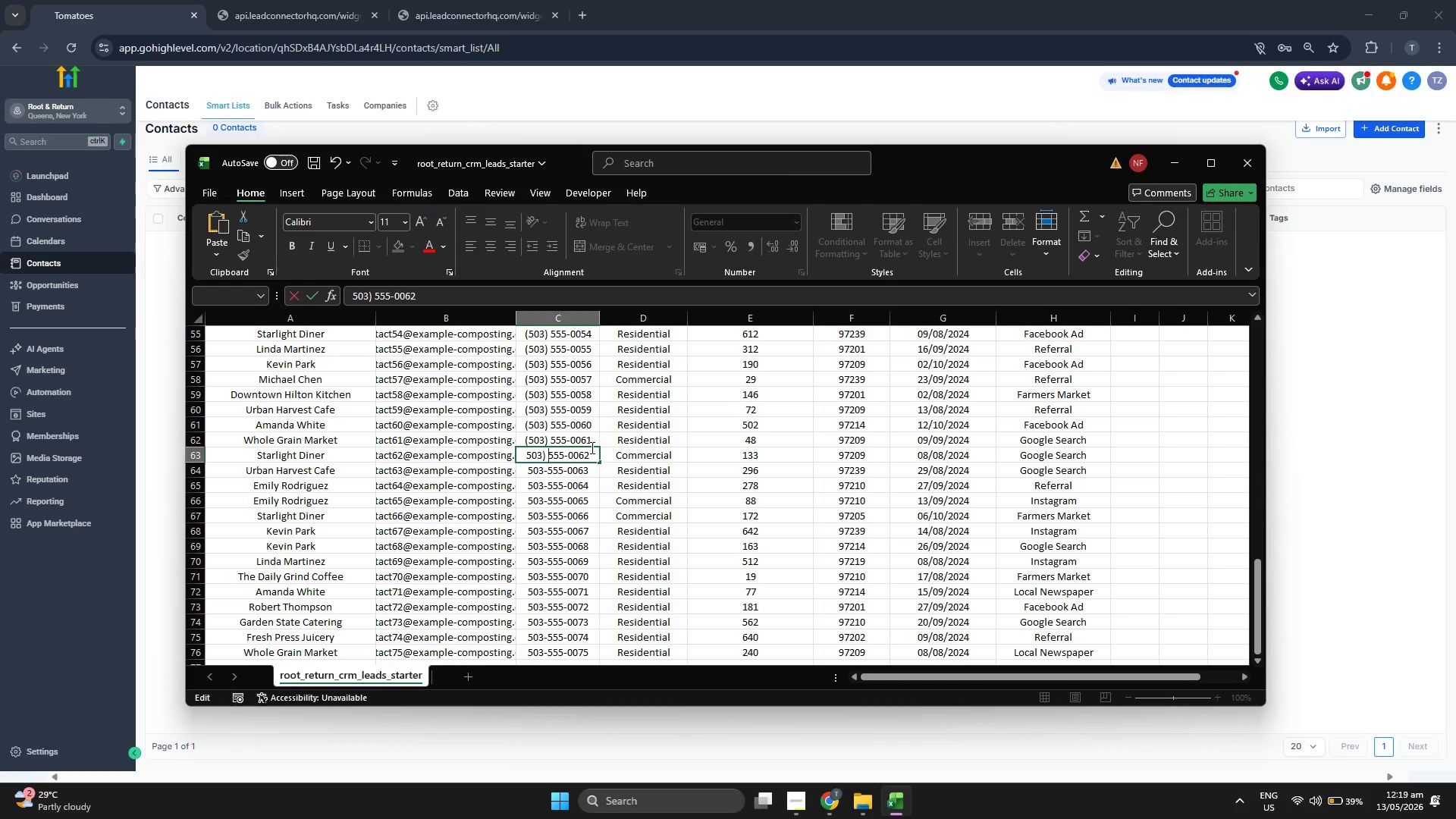 
key(ArrowLeft)
 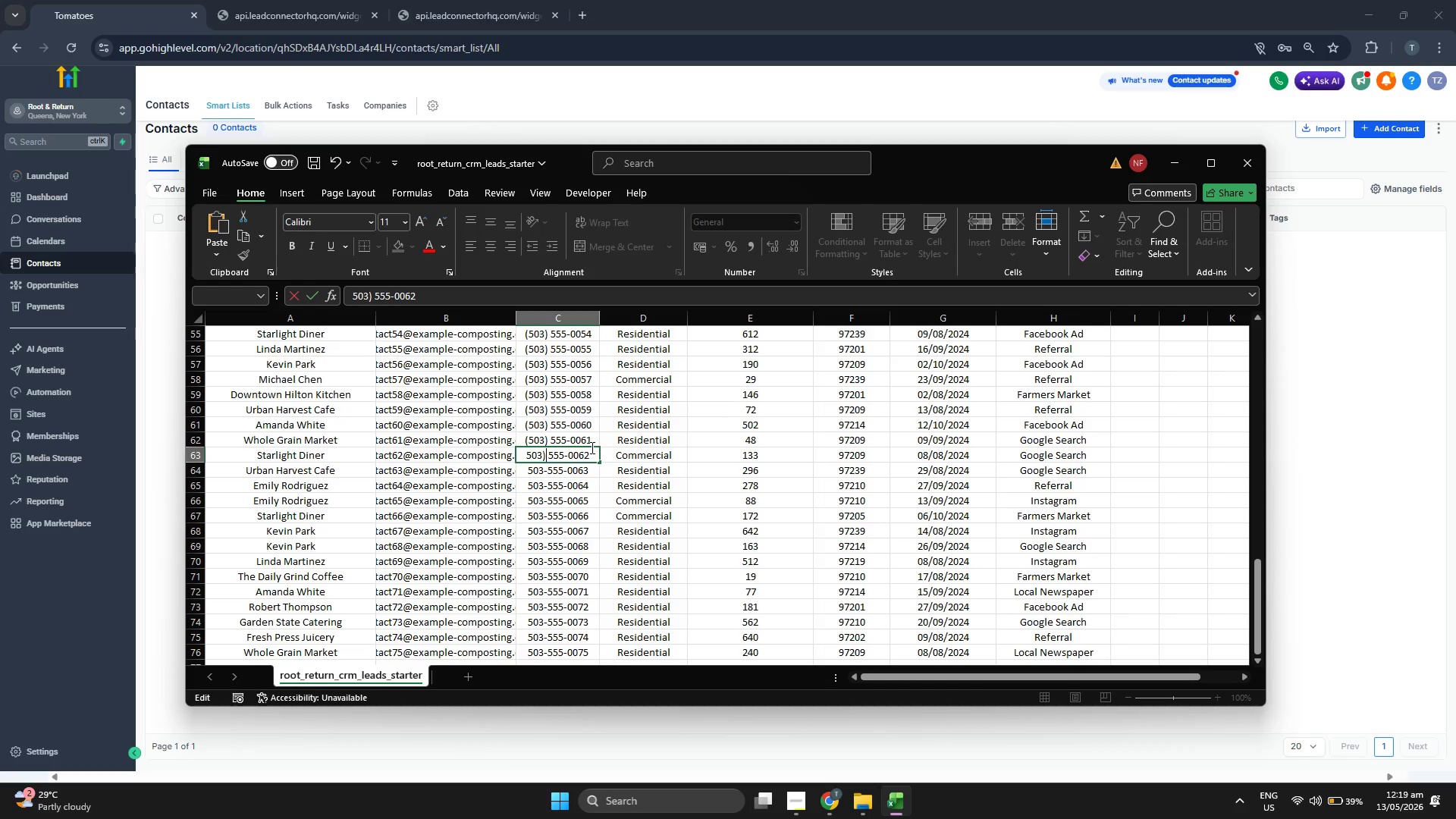 
key(ArrowLeft)
 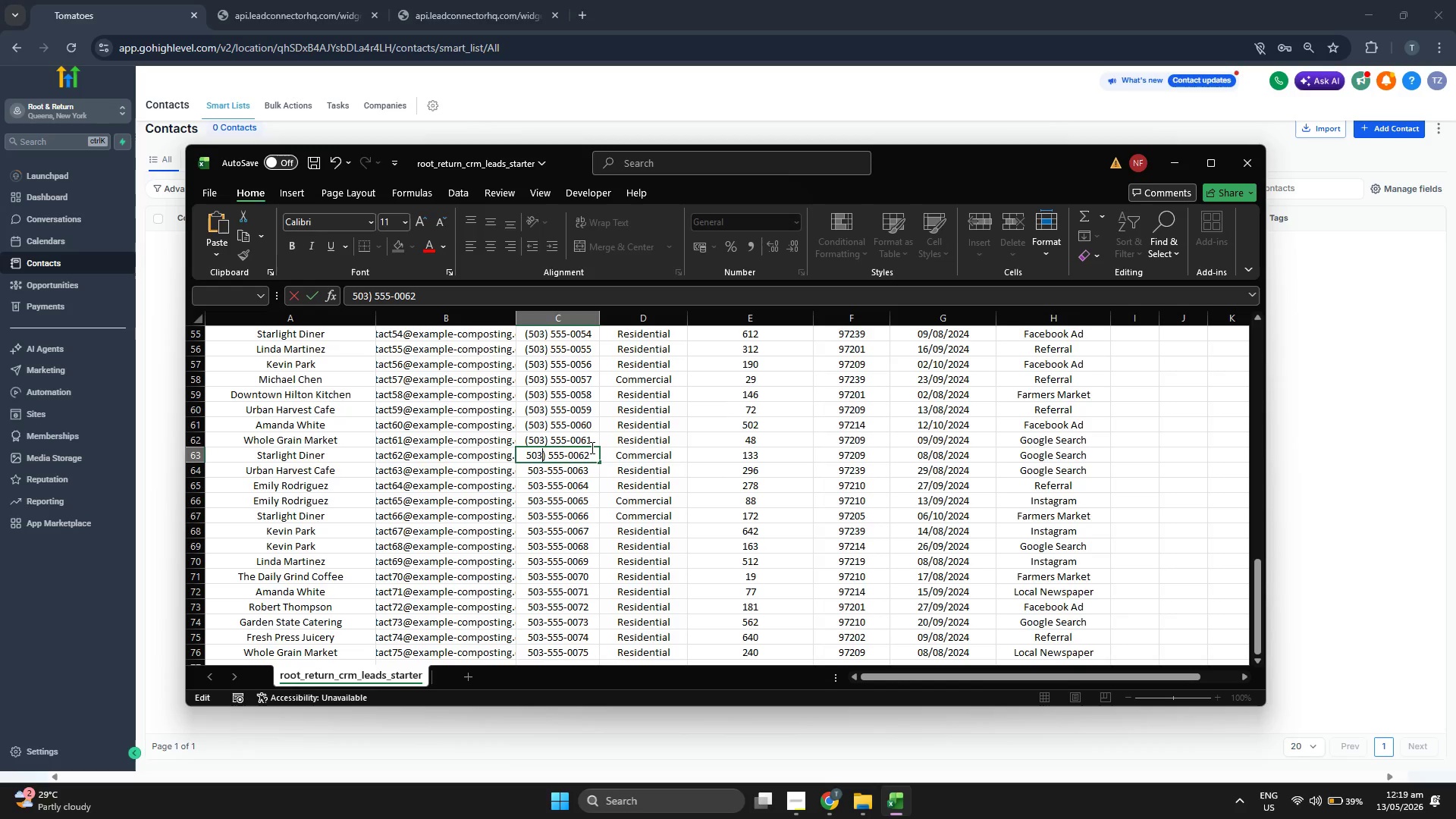 
key(ArrowLeft)
 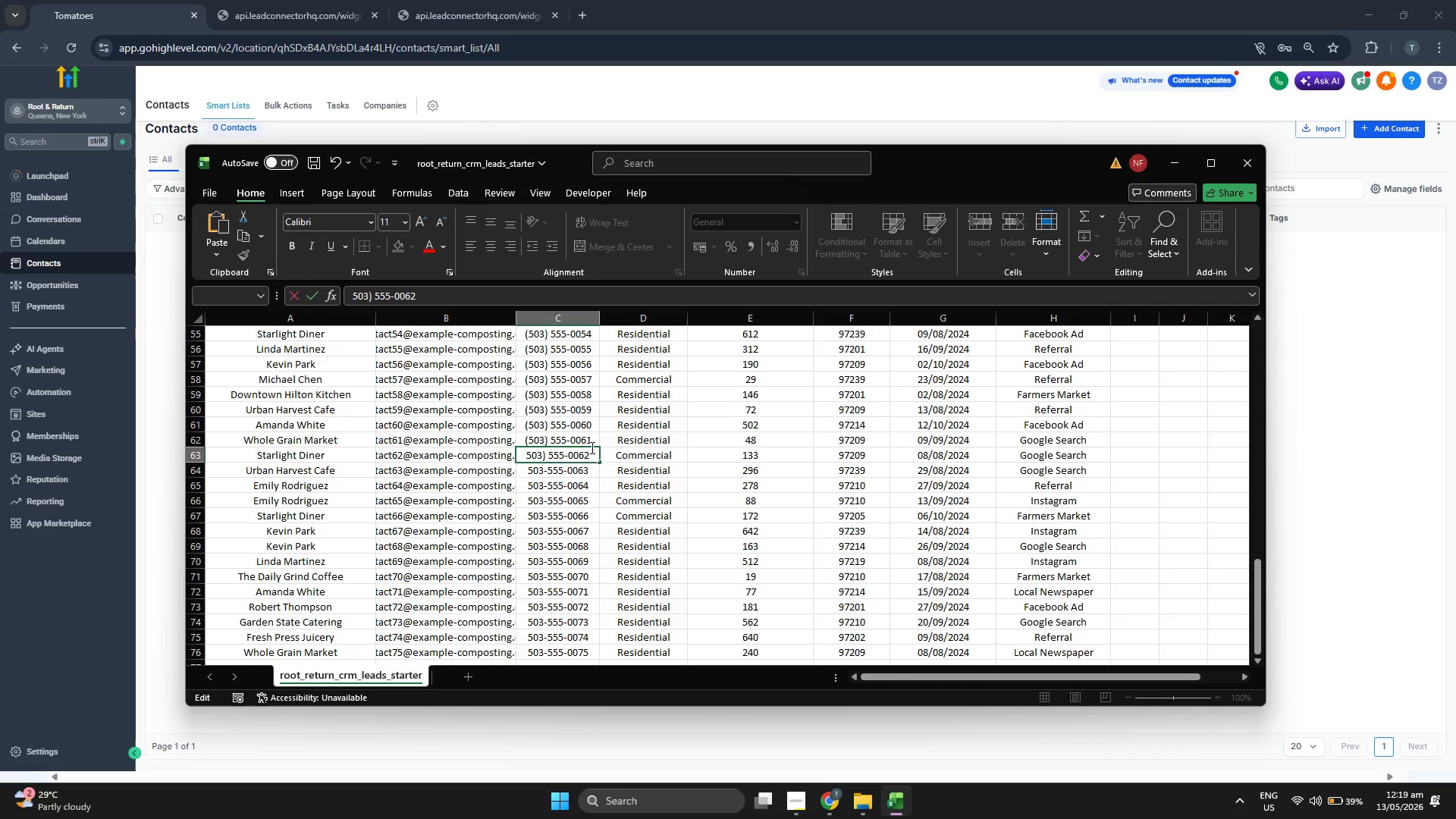 
key(ArrowLeft)
 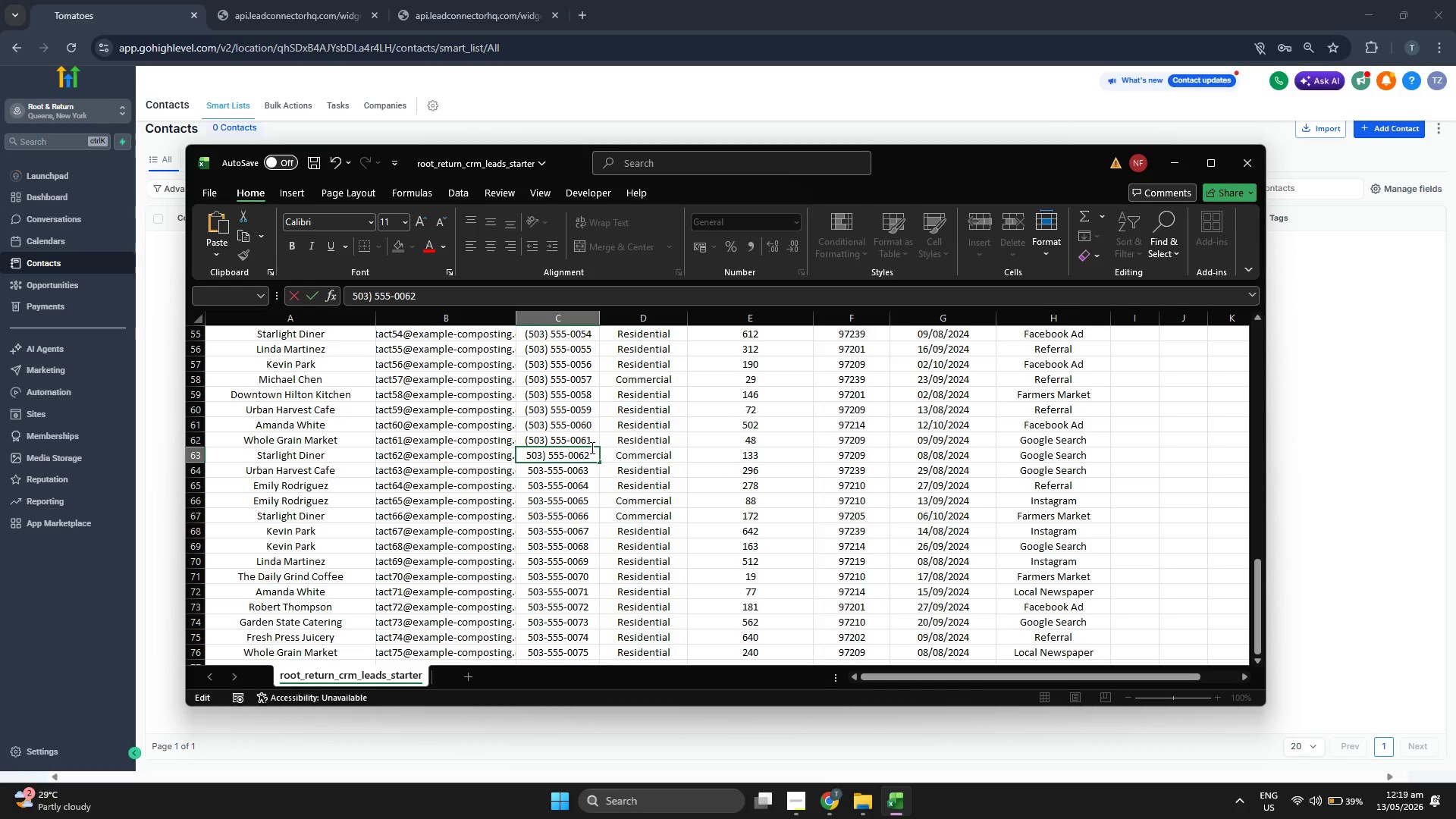 
key(ArrowLeft)
 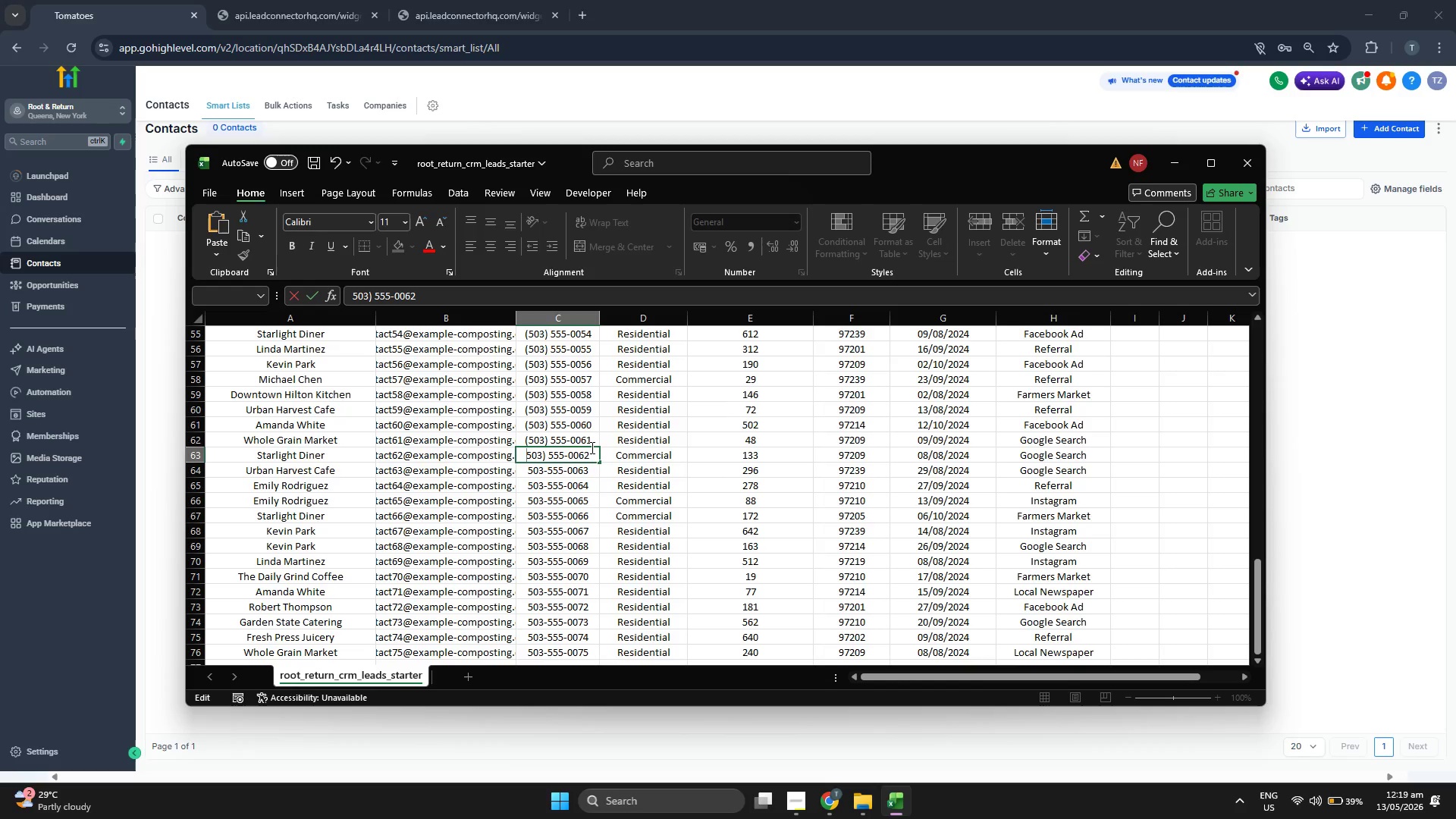 
key(Shift+9)
 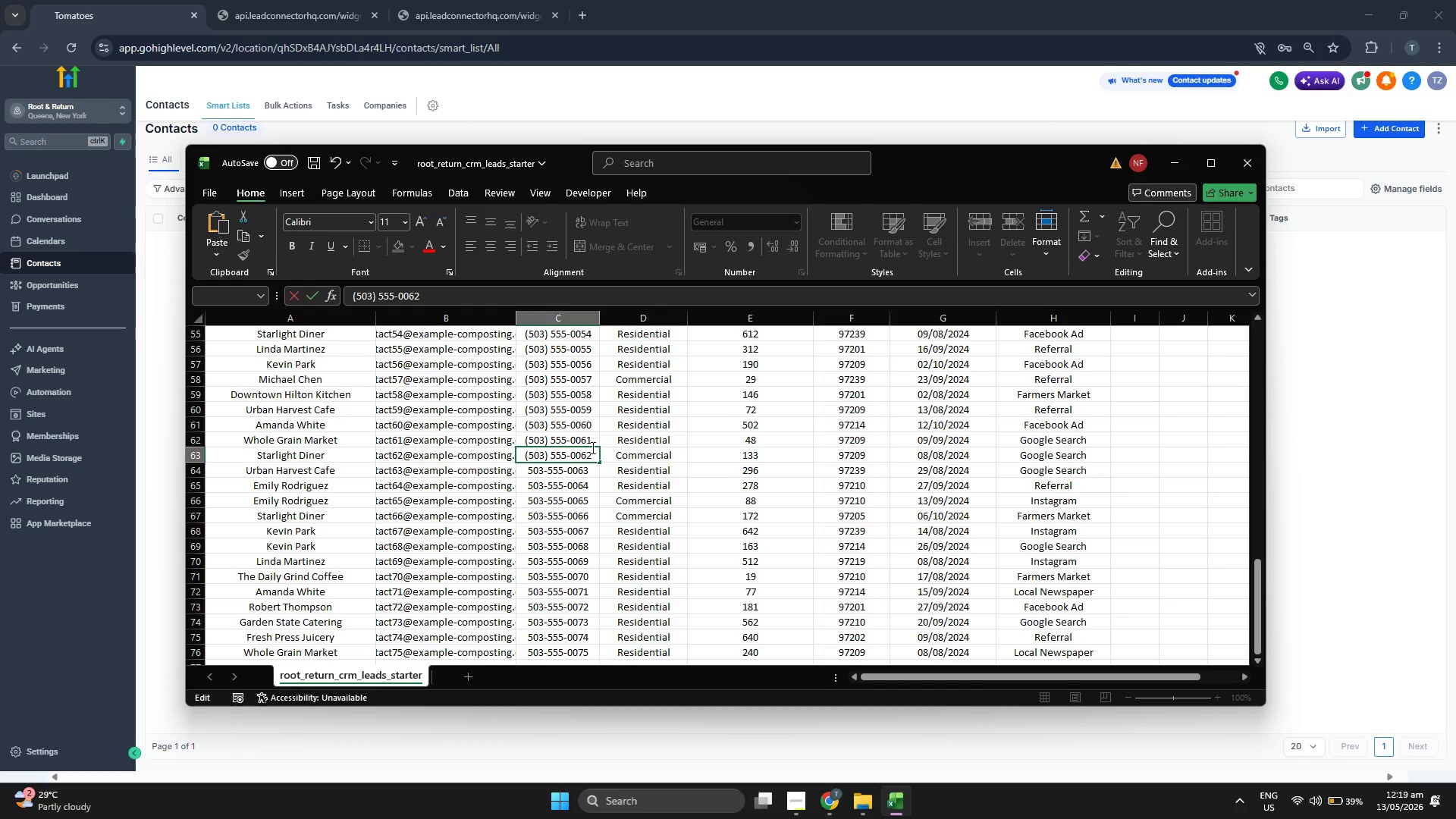 
scroll: coordinate [576, 479], scroll_direction: down, amount: 2.0
 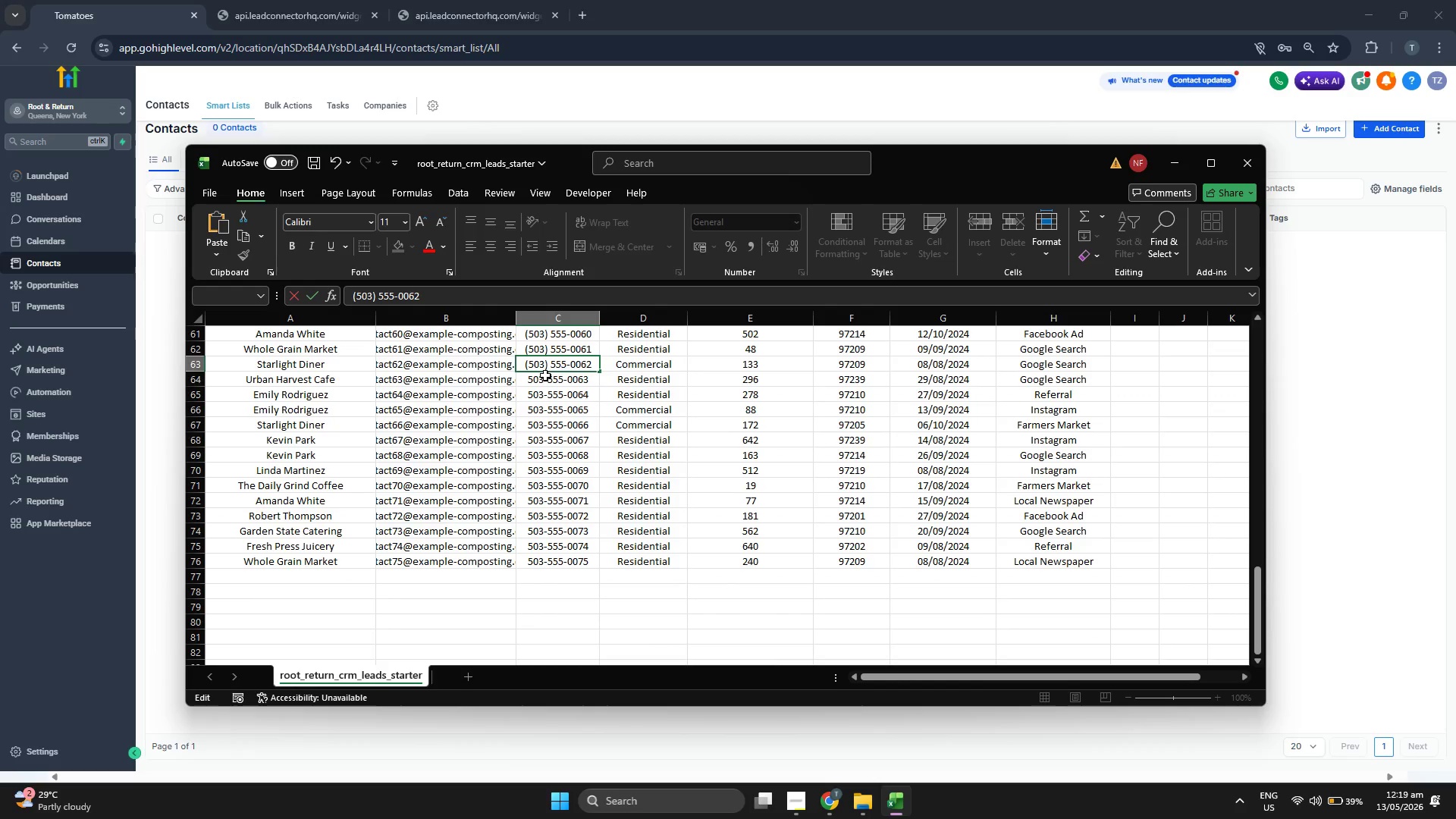 
double_click([545, 375])
 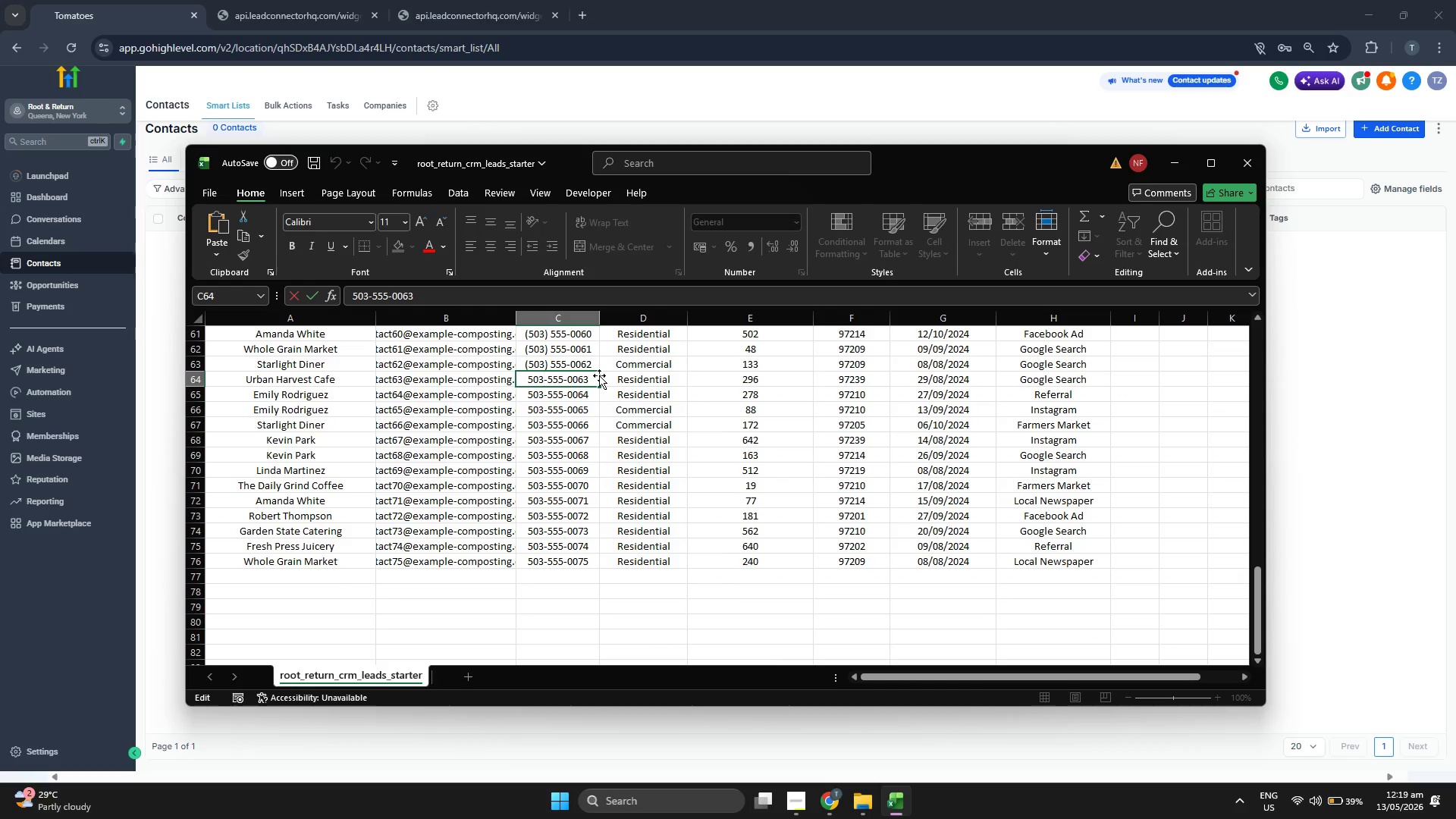 
key(ArrowRight)
 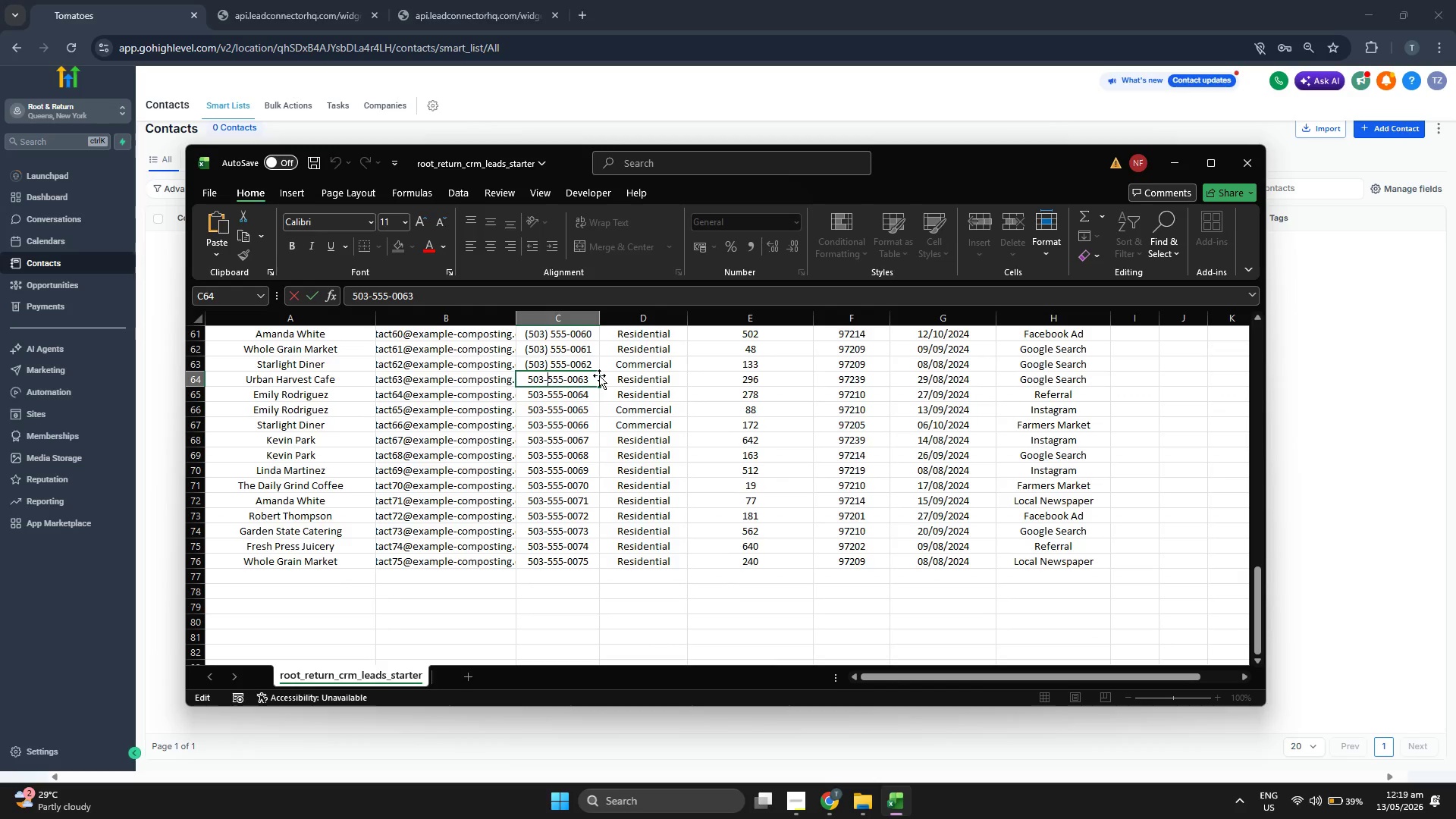 
key(Backspace)
 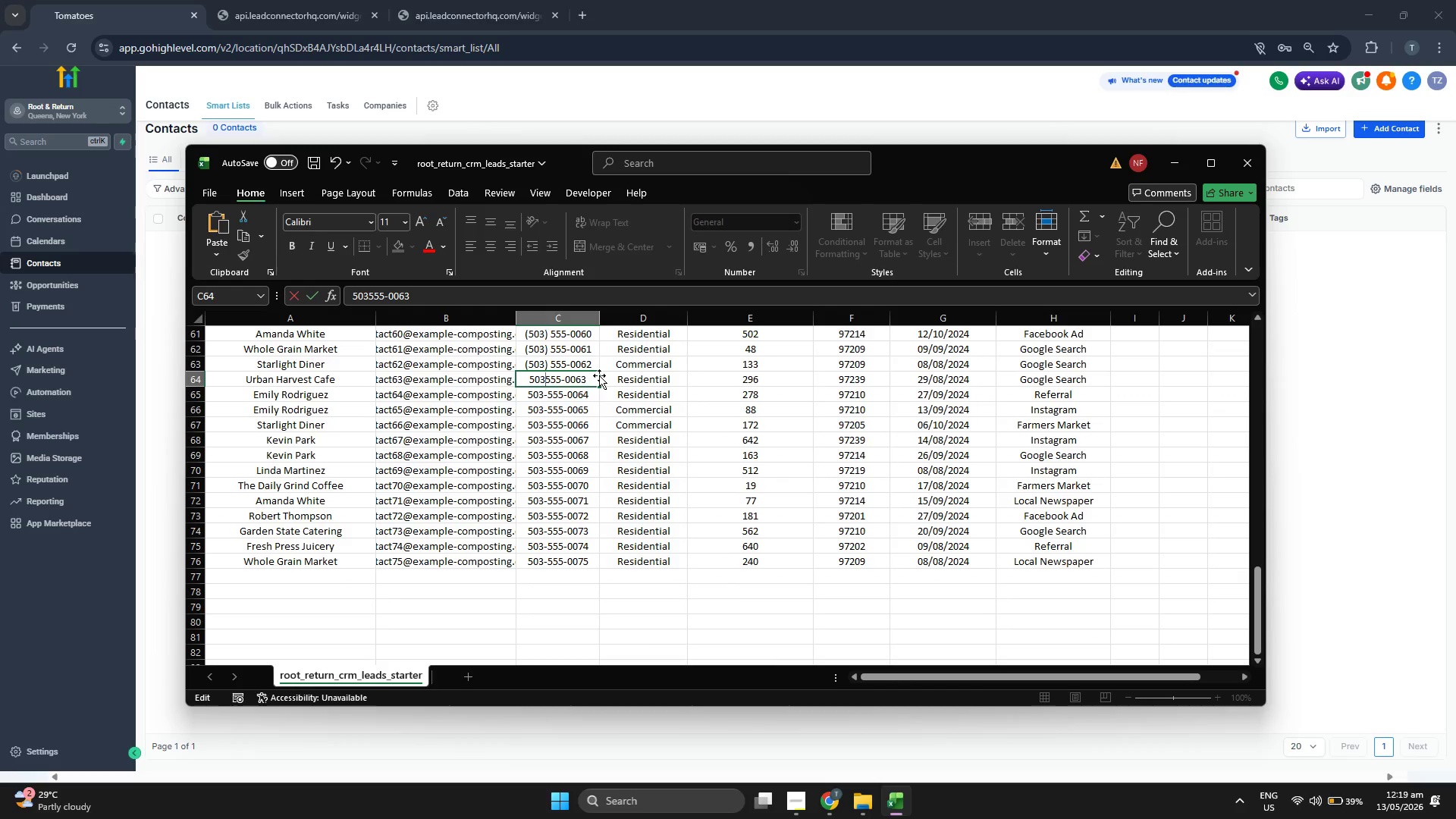 
key(Shift+0)
 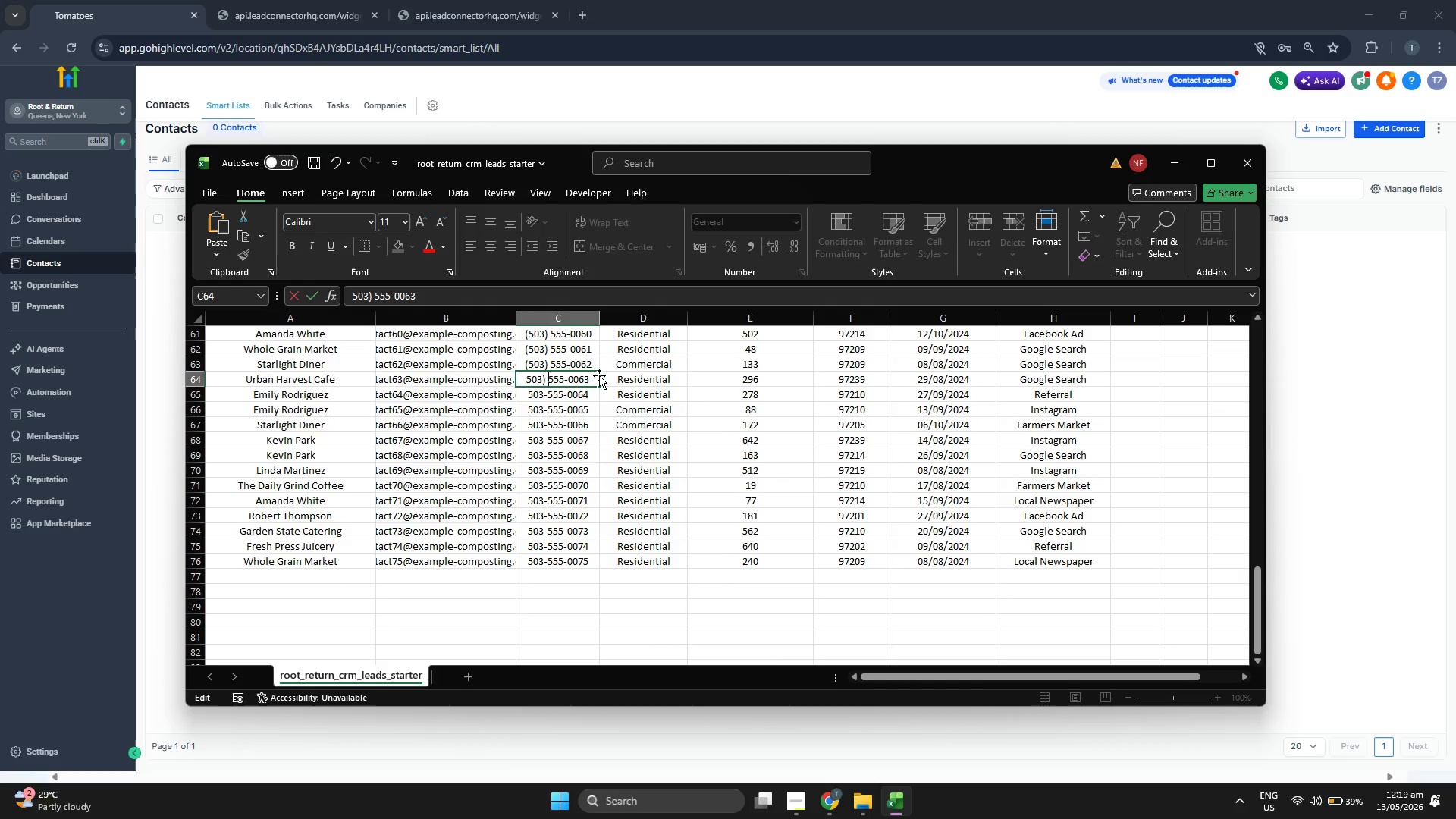 
key(Space)
 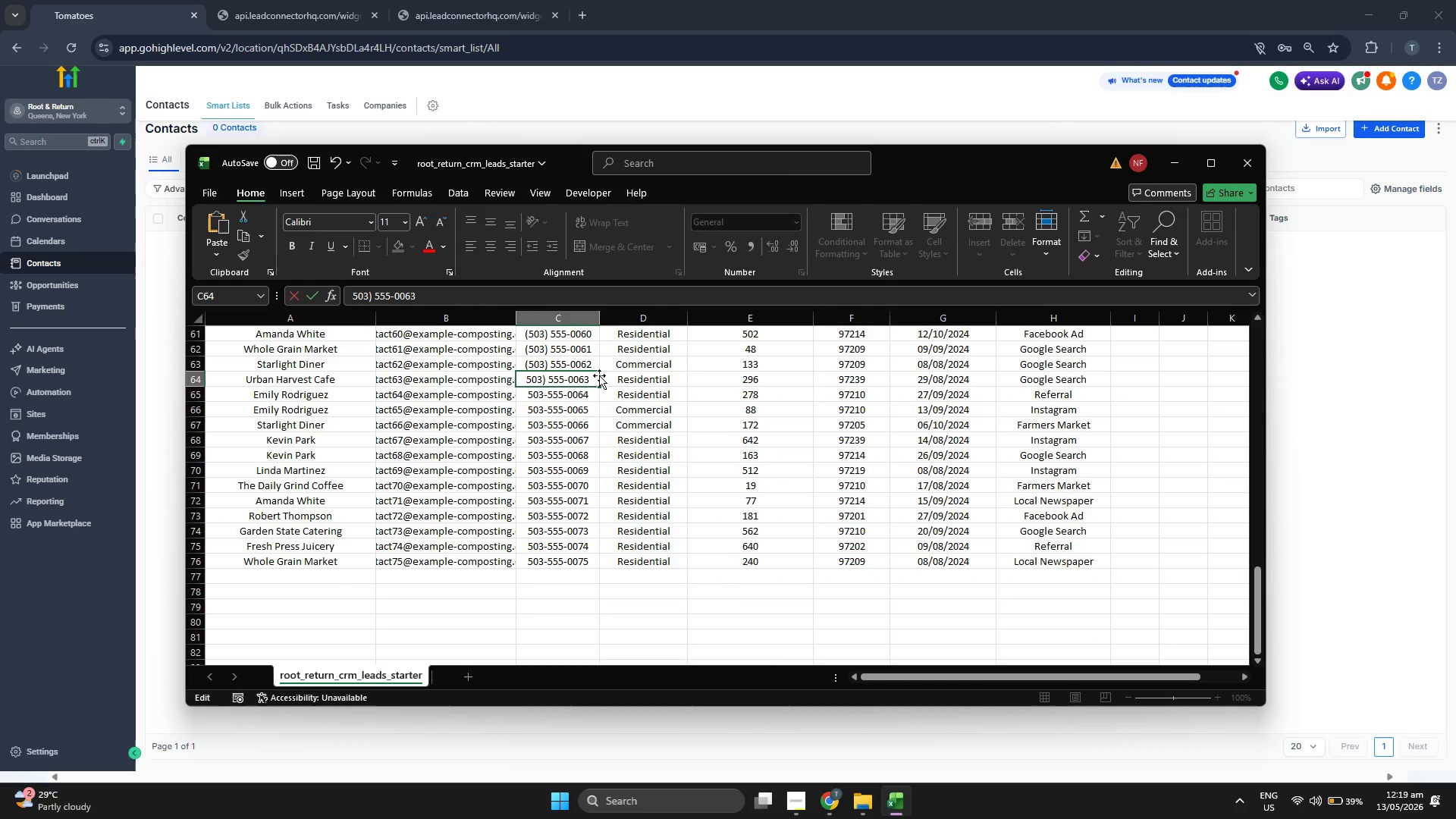 
key(ArrowLeft)
 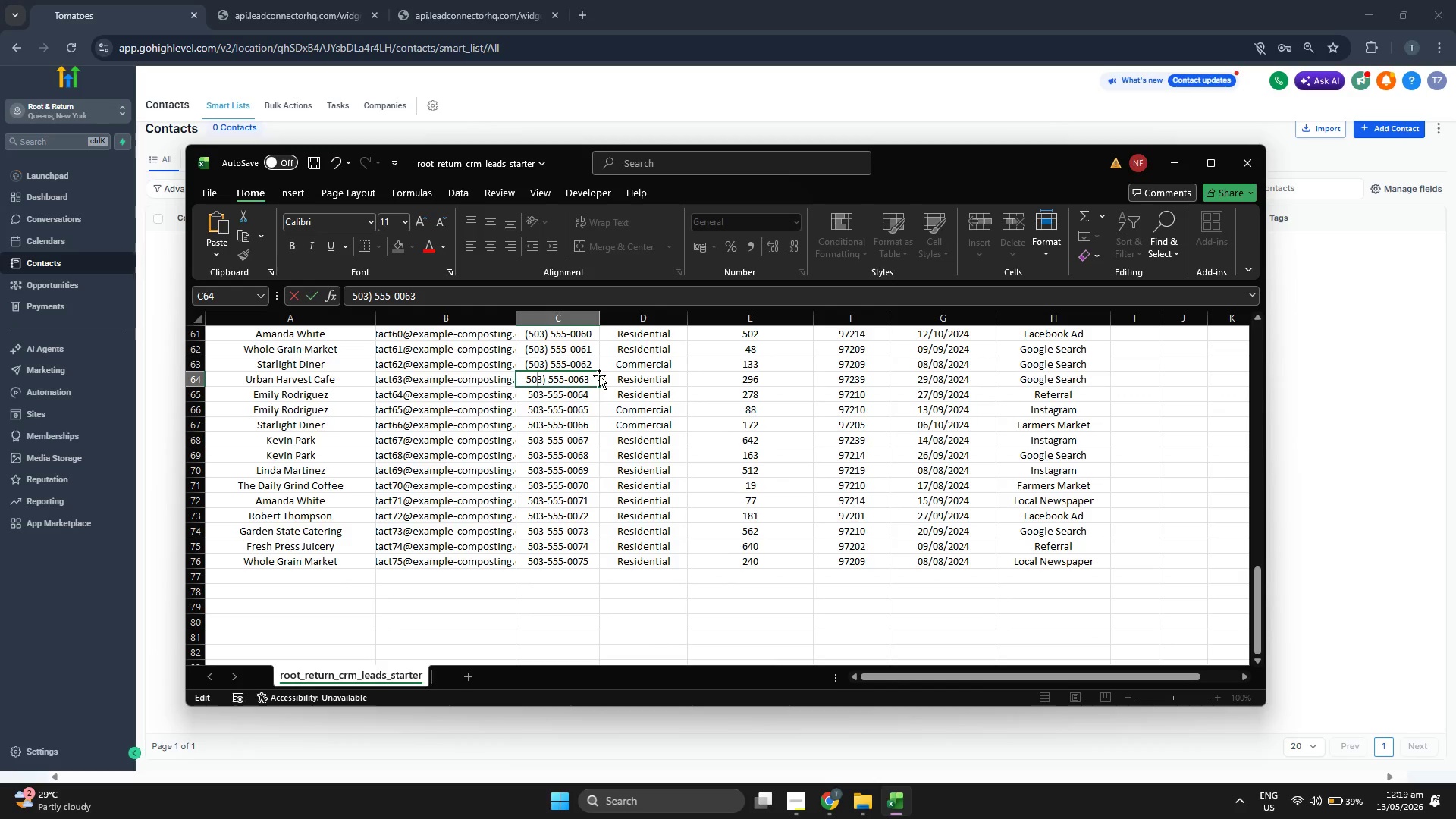 
key(ArrowLeft)
 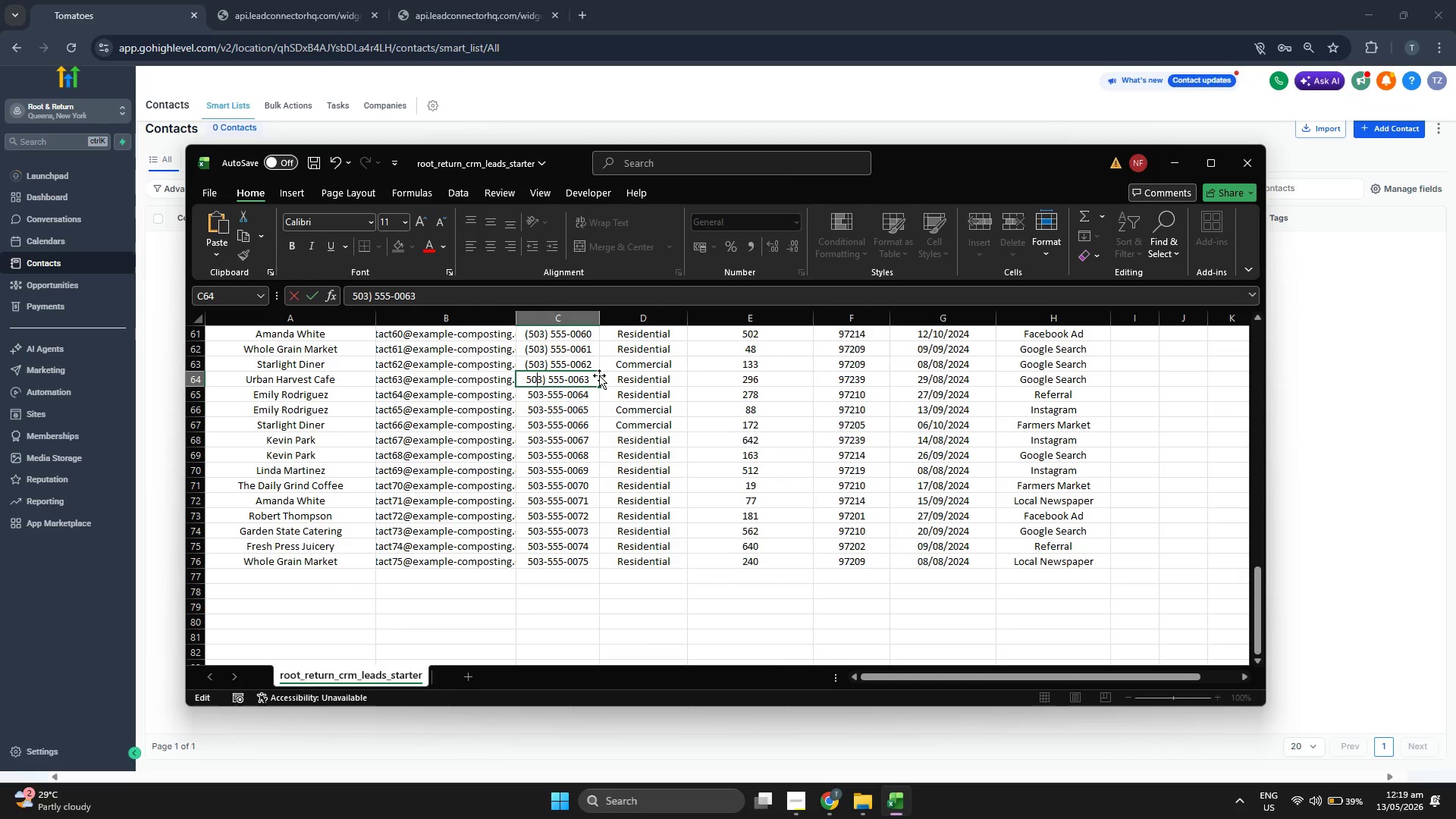 
key(ArrowLeft)
 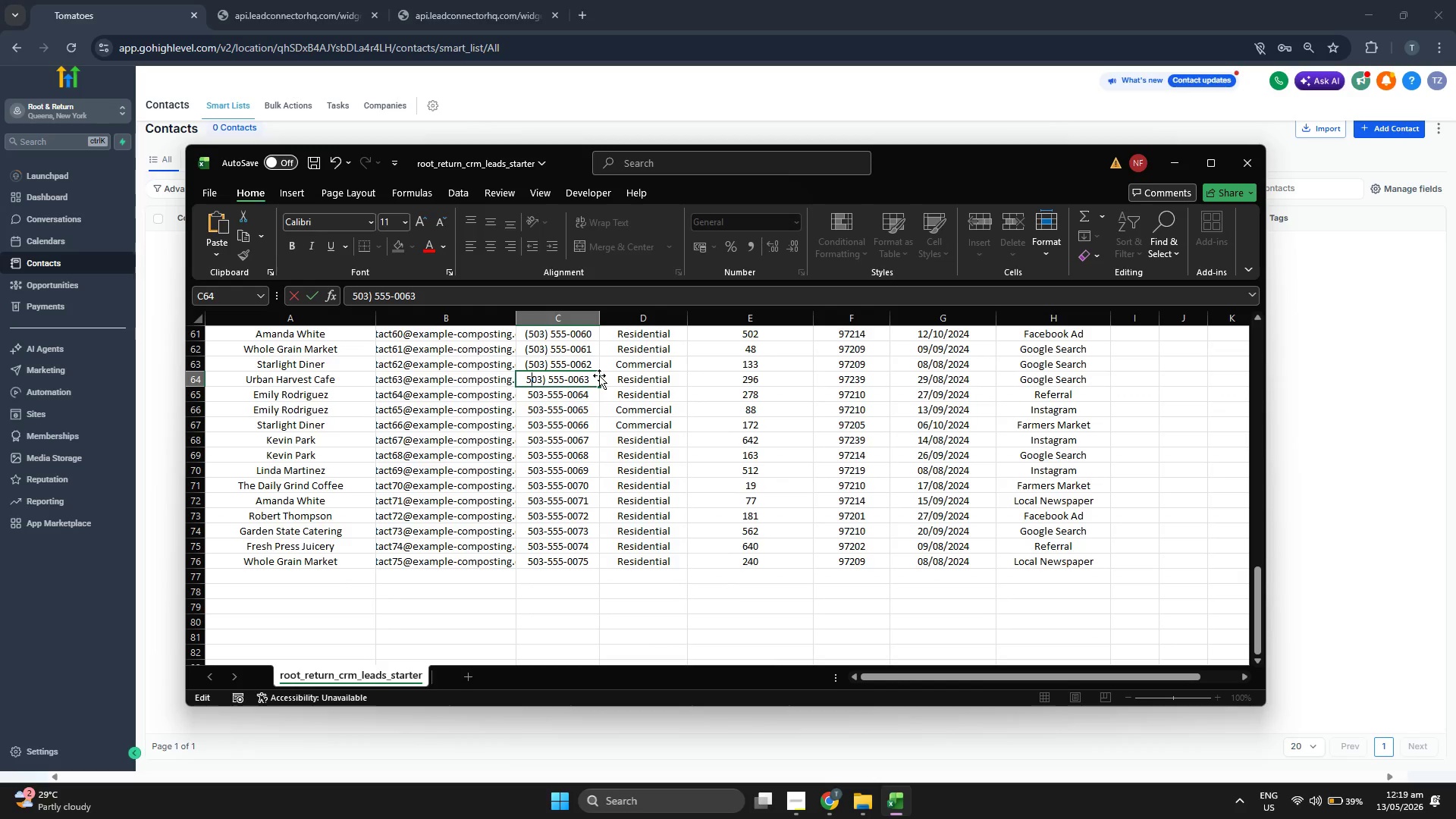 
key(ArrowLeft)
 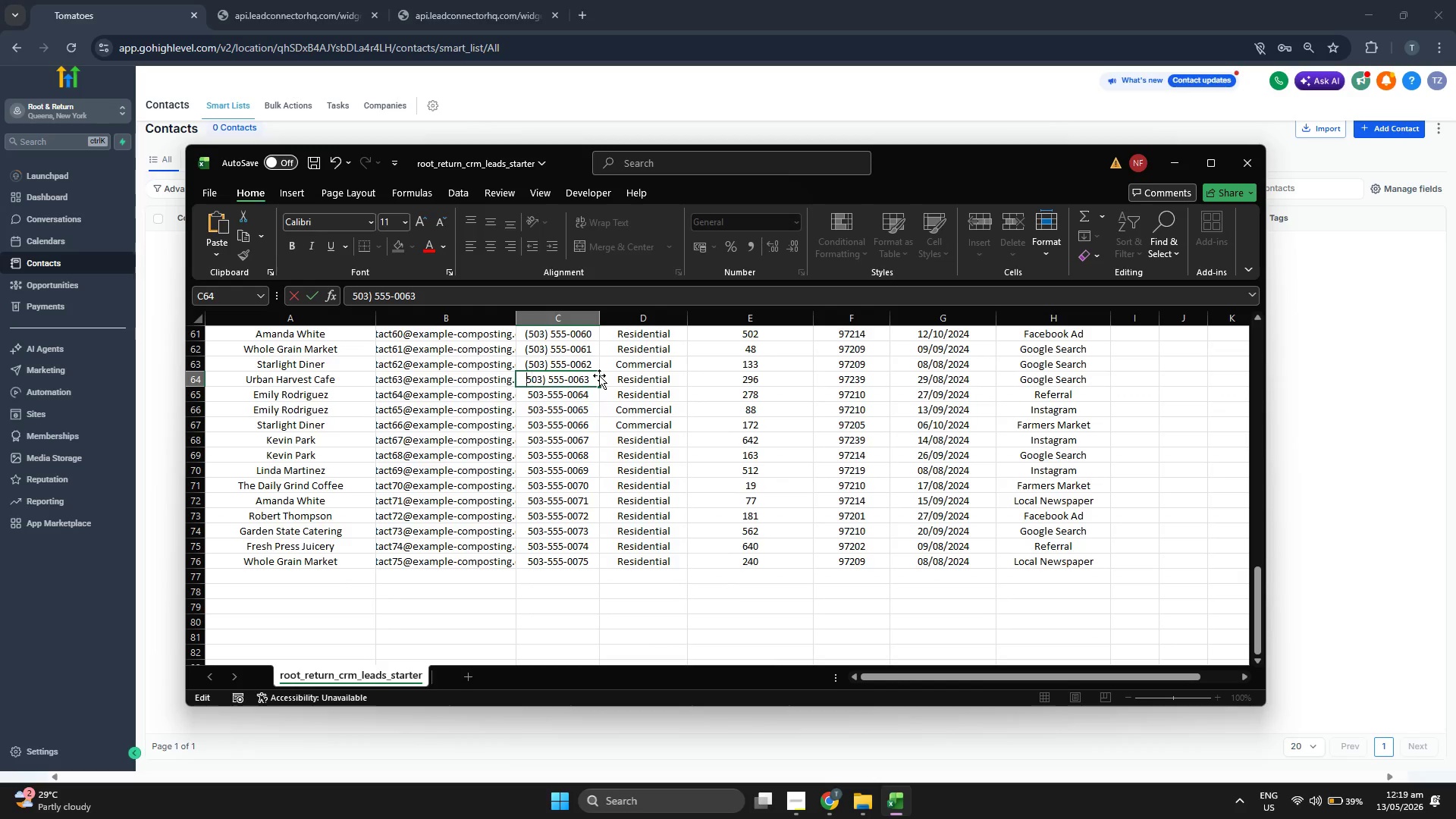 
key(ArrowLeft)
 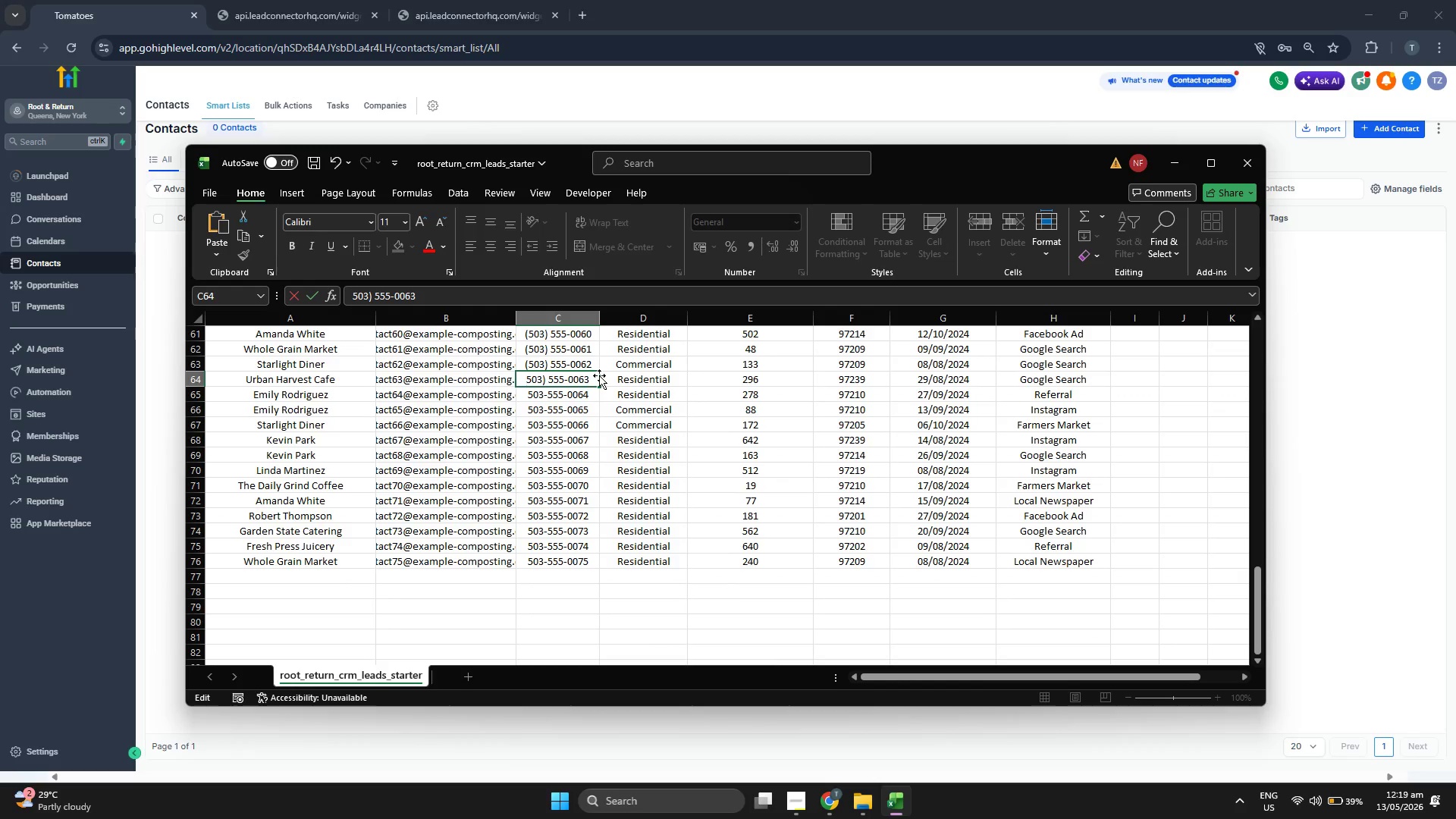 
key(Shift+9)
 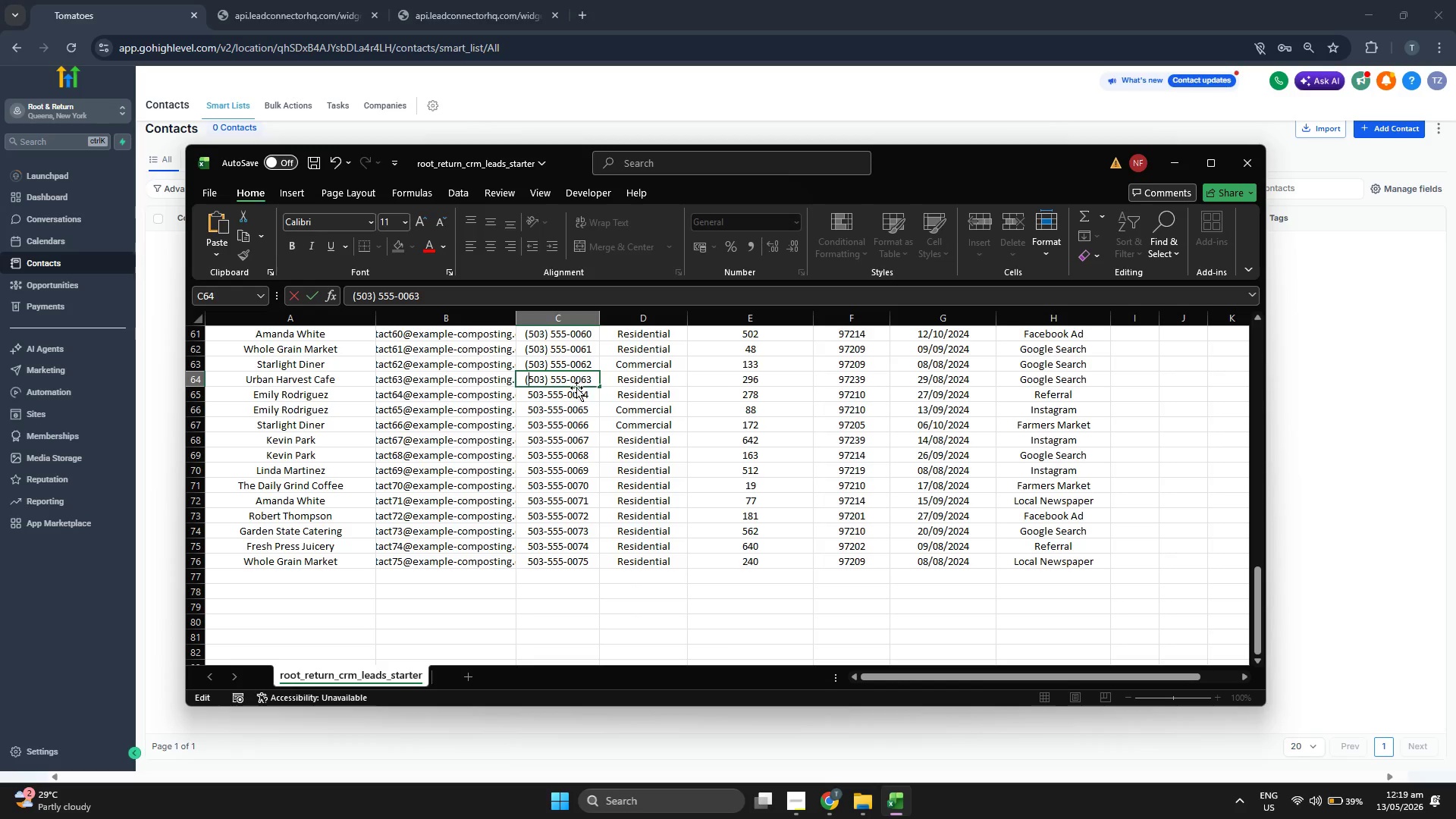 
double_click([548, 394])
 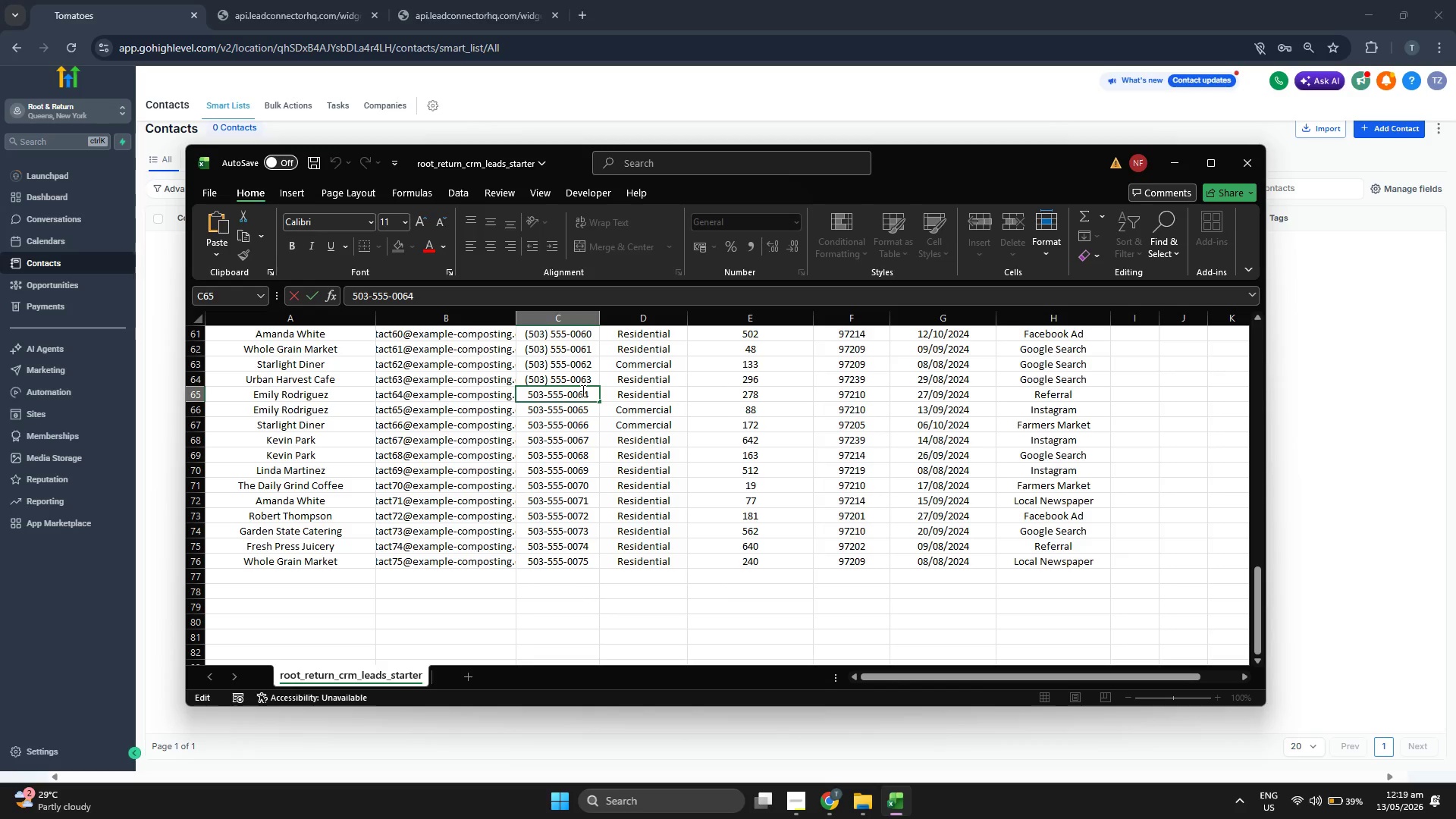 
key(Backspace)
 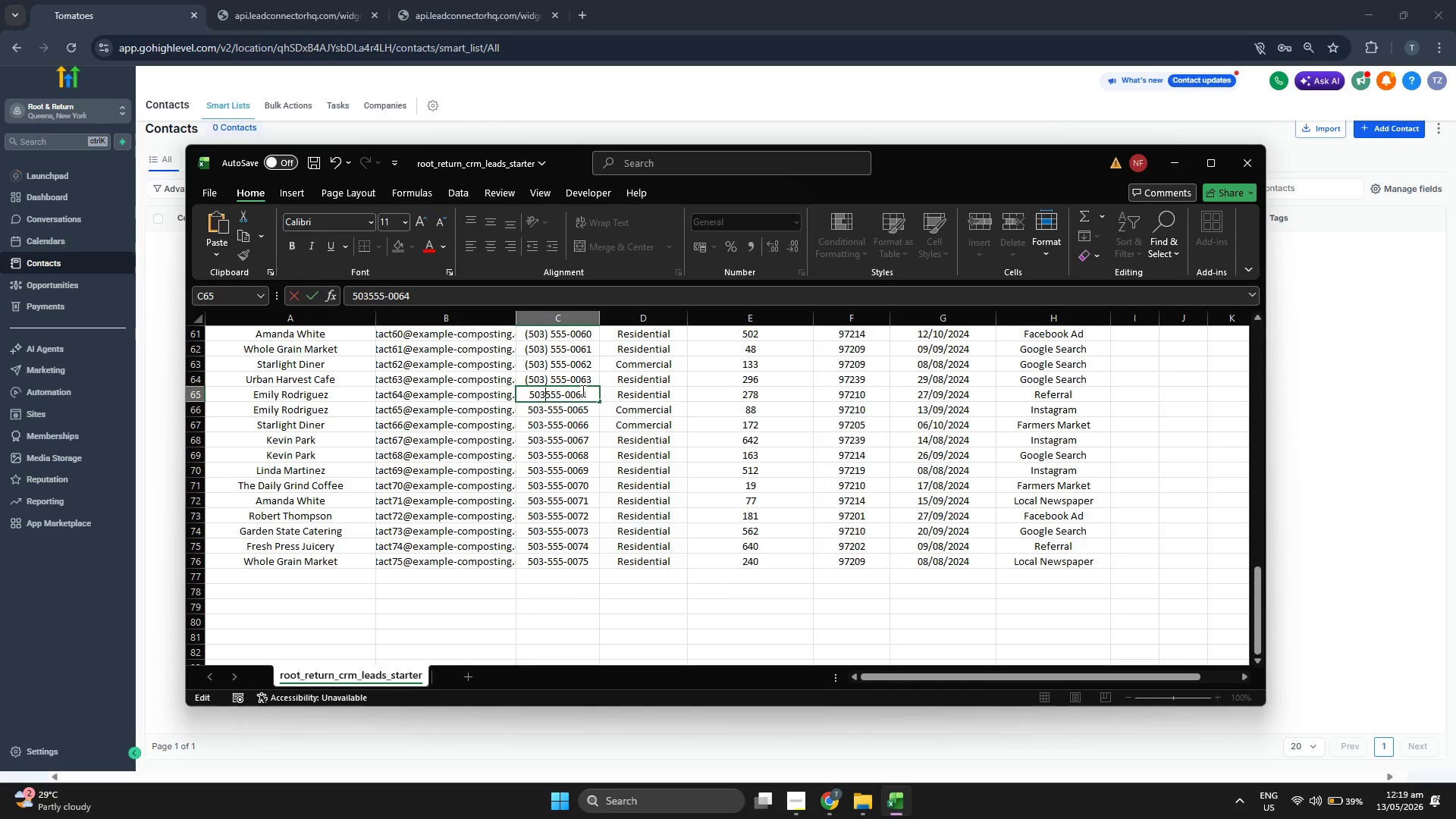 
key(Shift+0)
 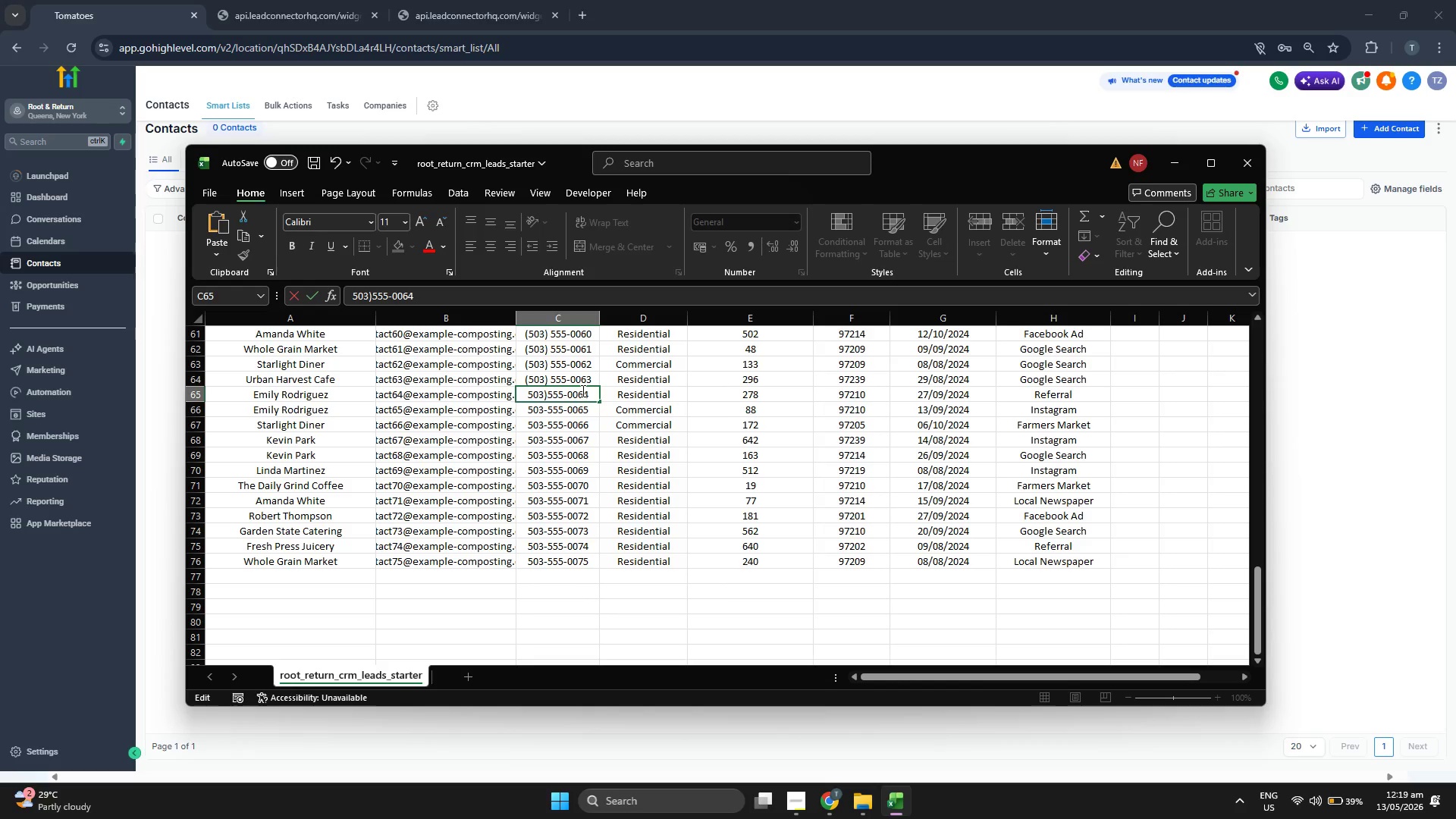 
key(Space)
 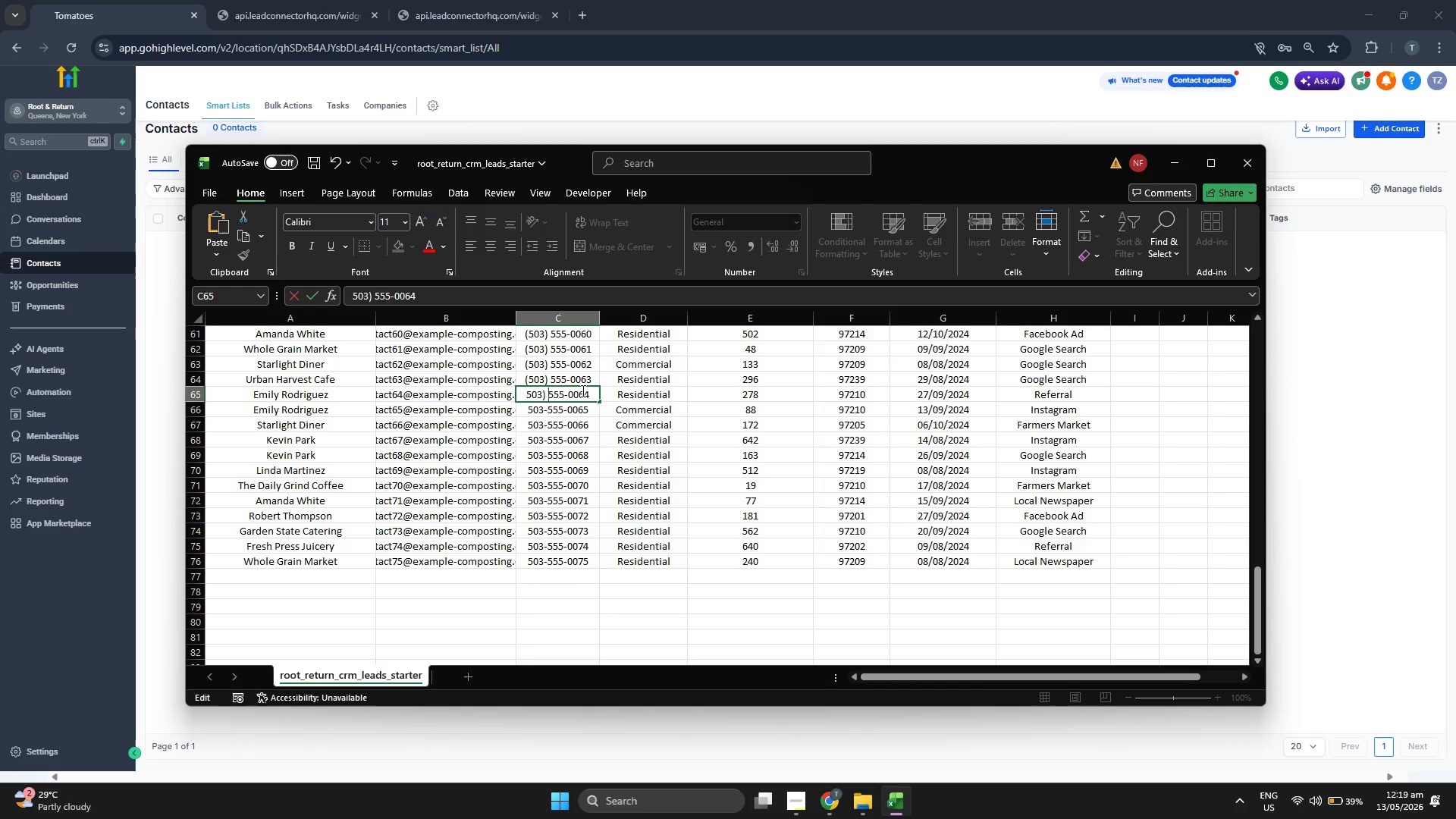 
key(ArrowLeft)
 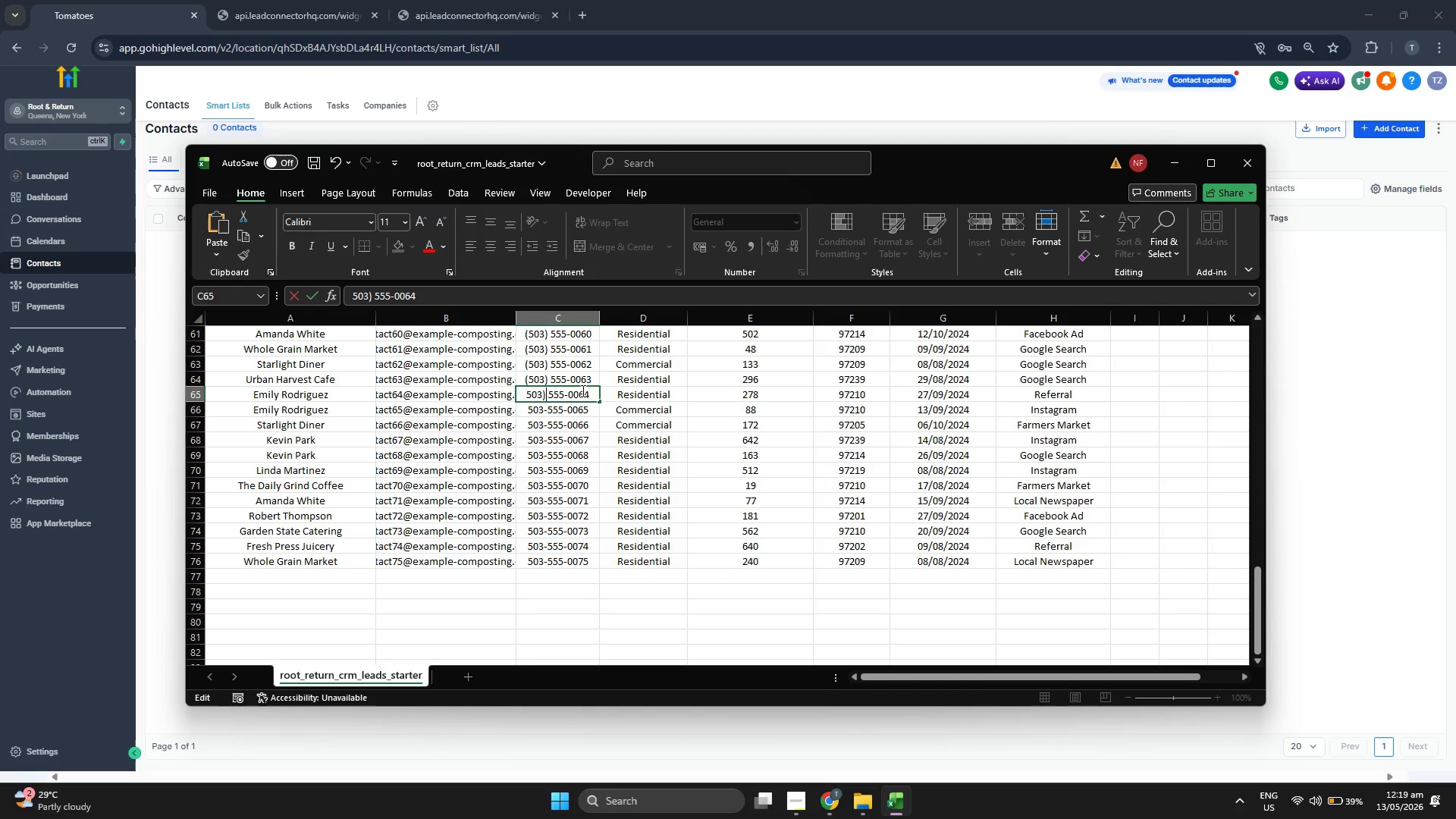 
key(ArrowLeft)
 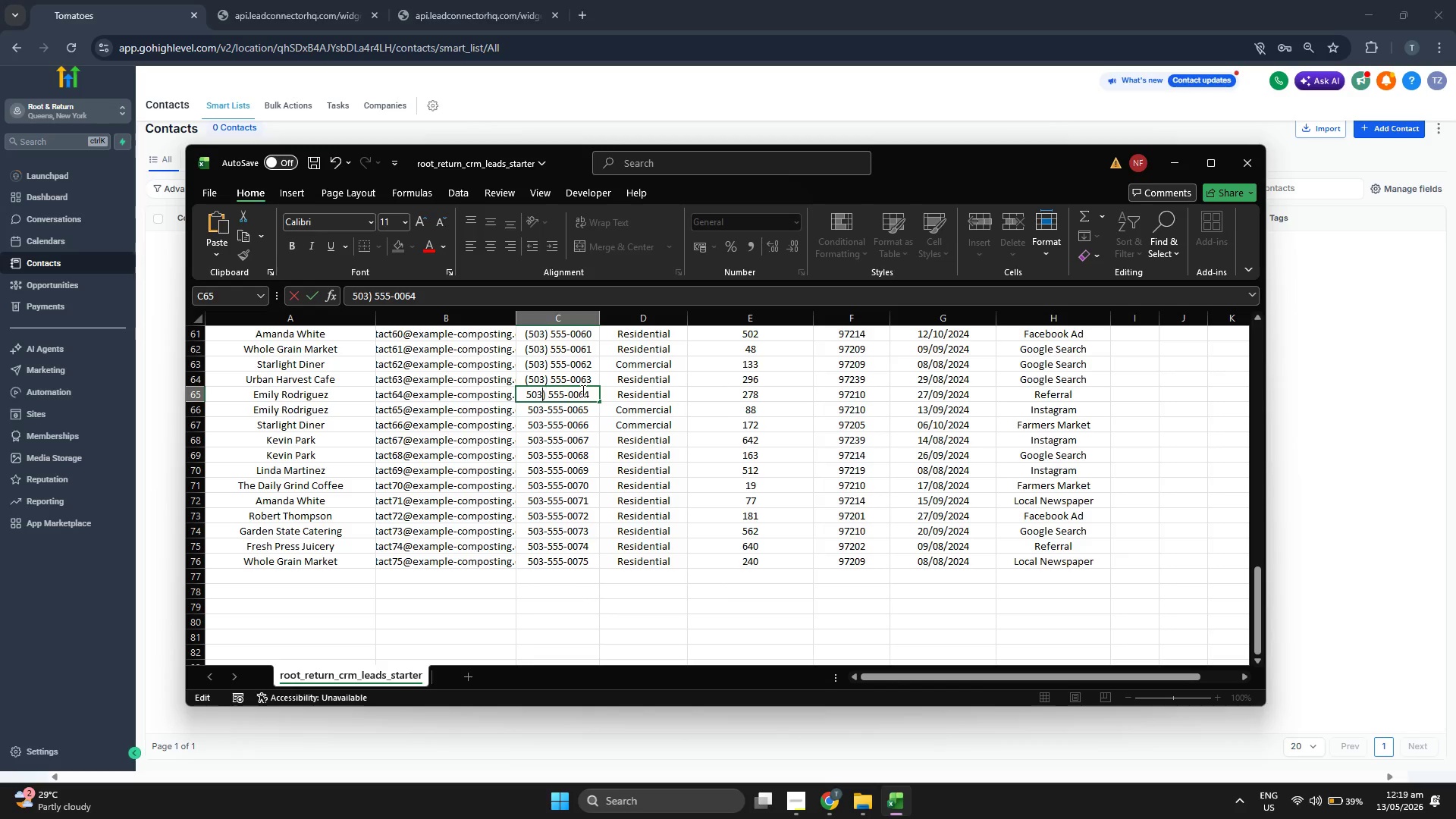 
key(ArrowLeft)
 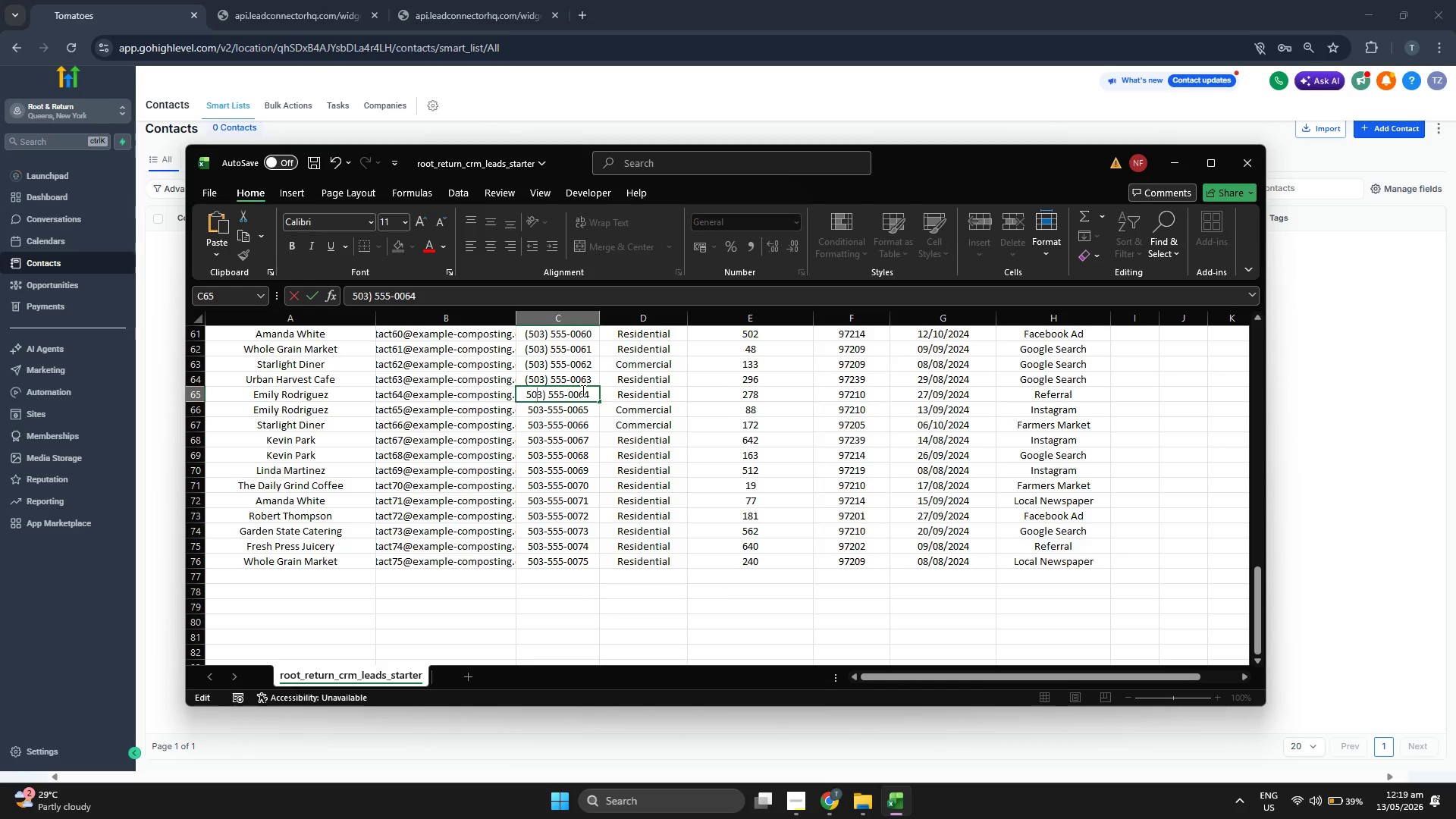 
key(ArrowLeft)
 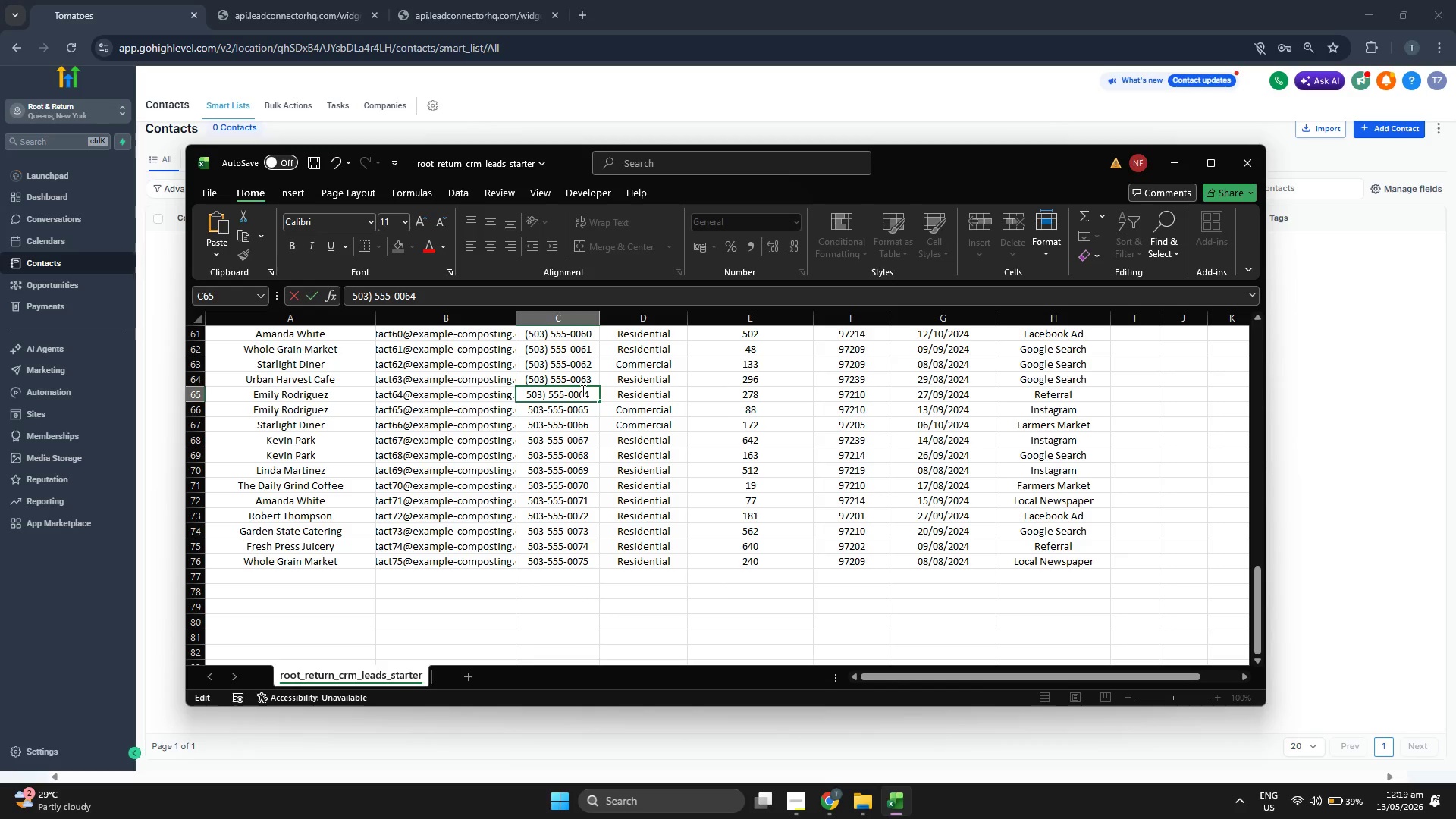 
key(ArrowLeft)
 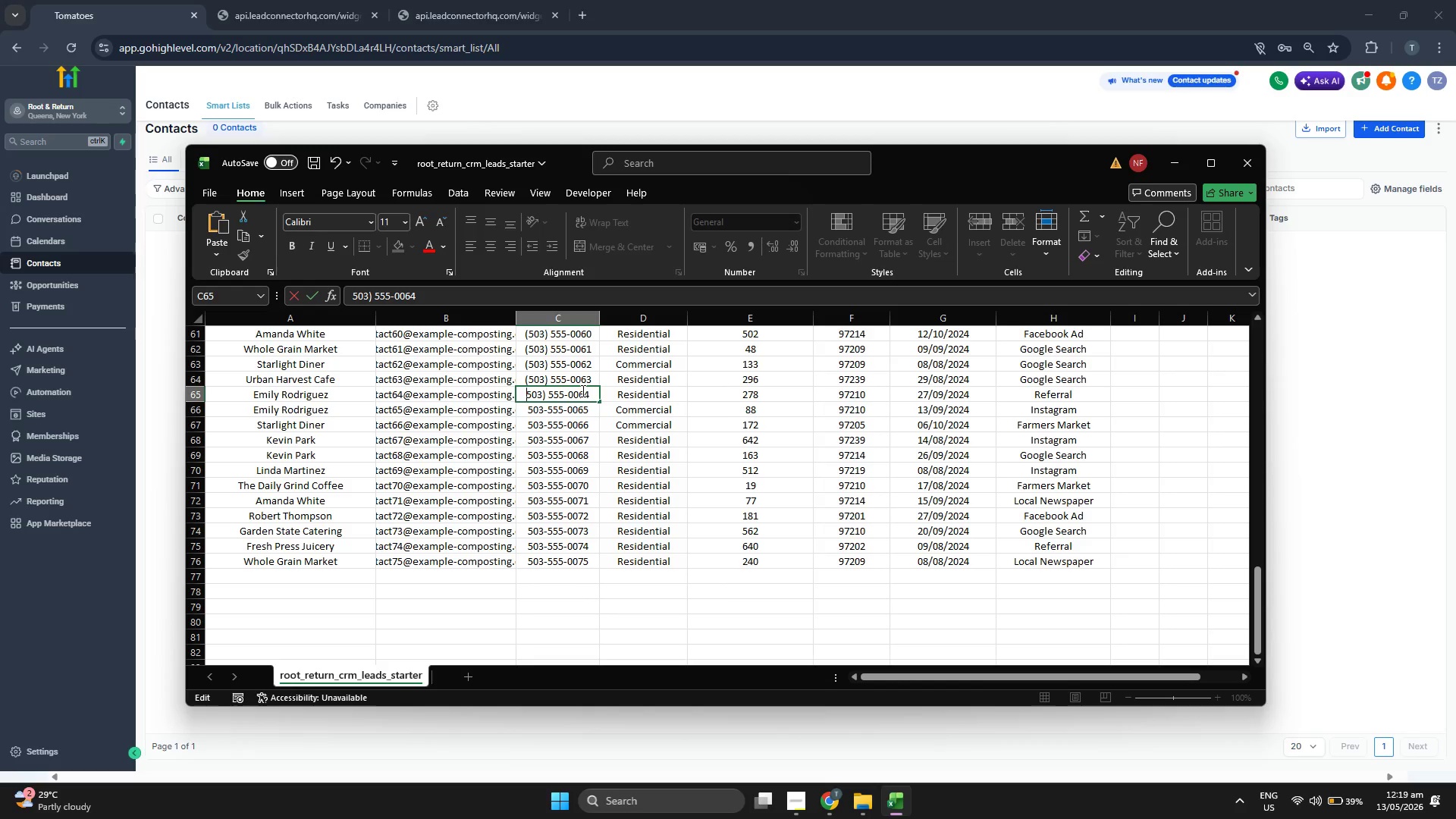 
key(Shift+9)
 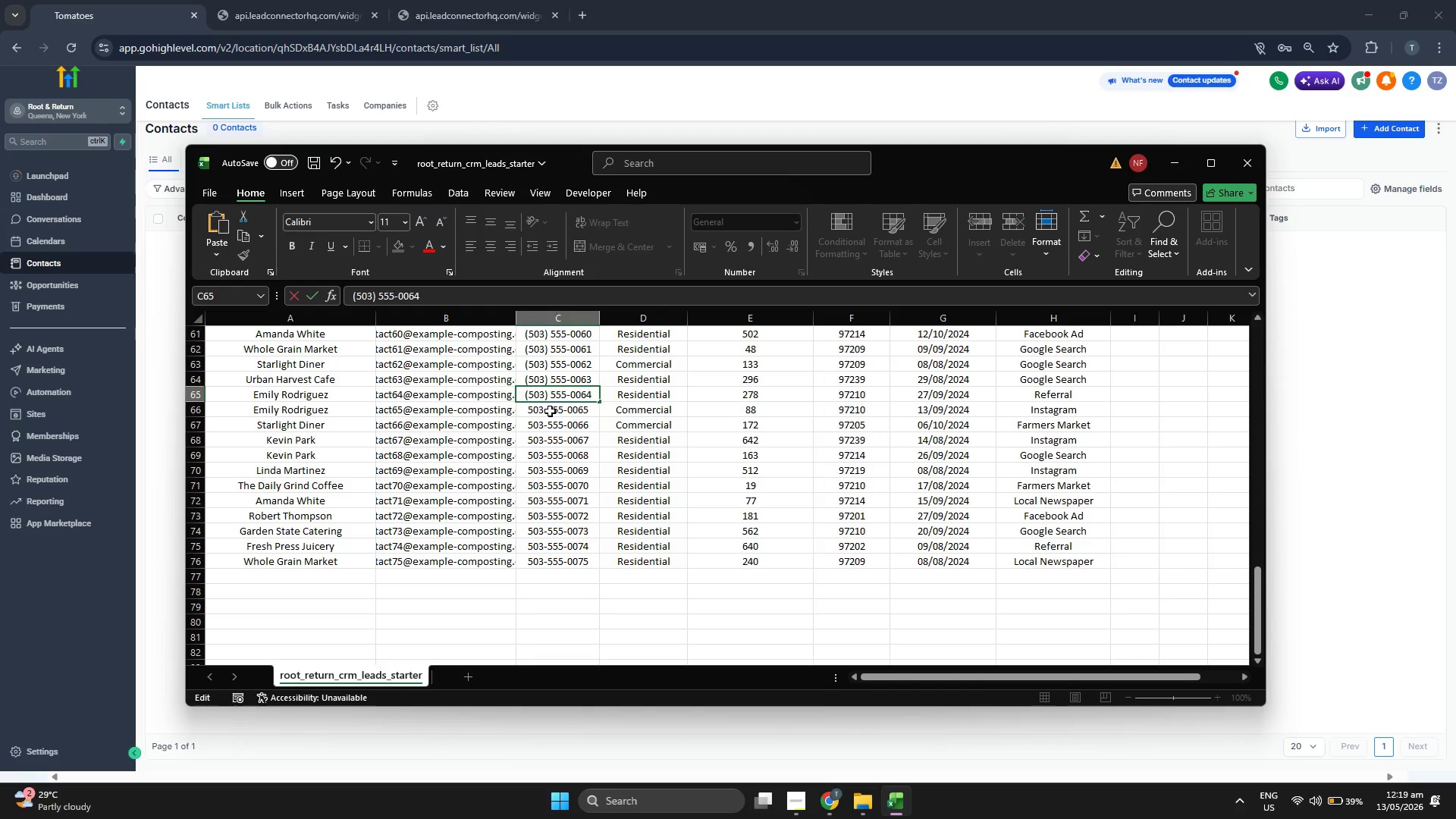 
double_click([548, 412])
 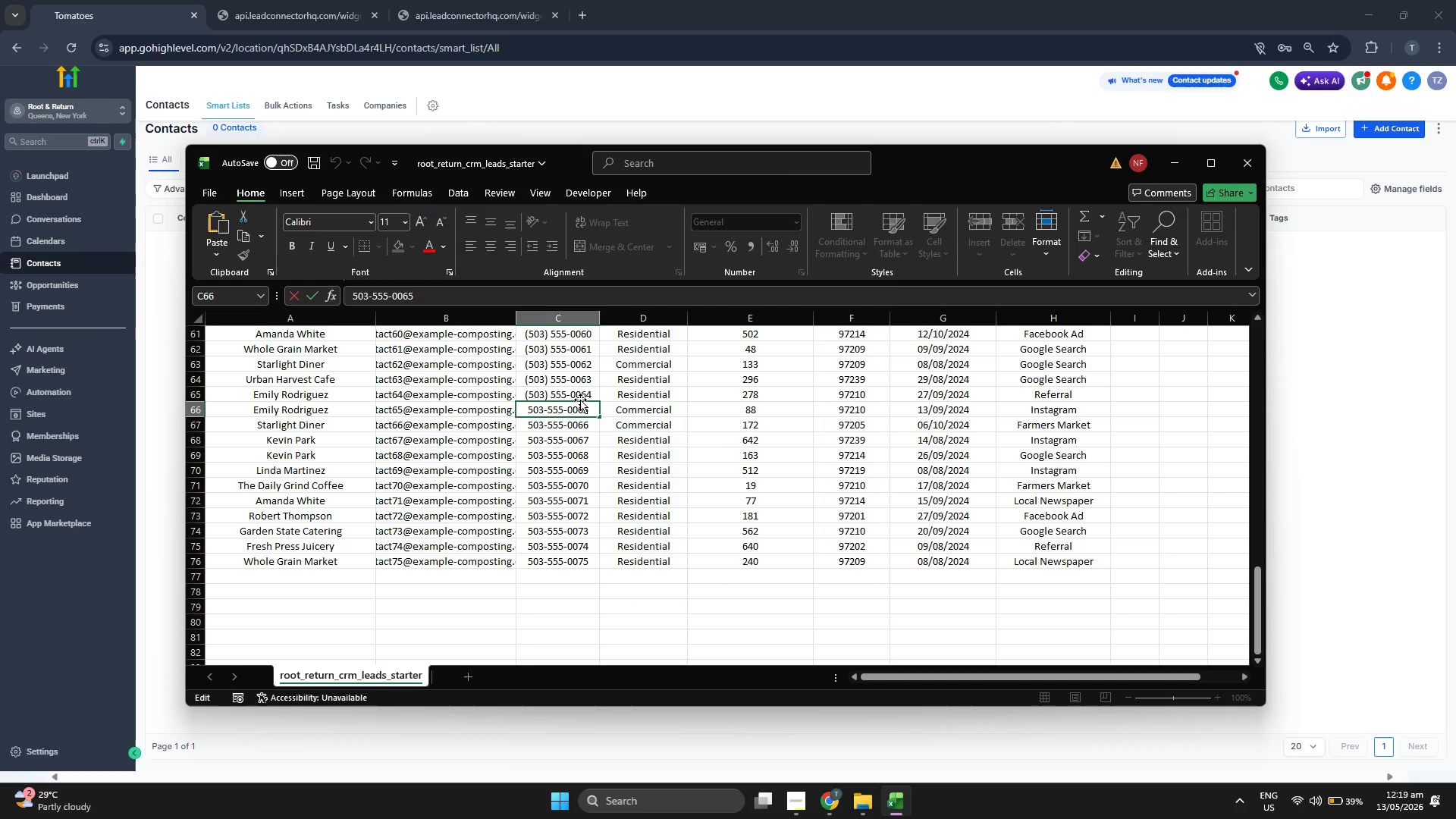 
key(Backspace)
 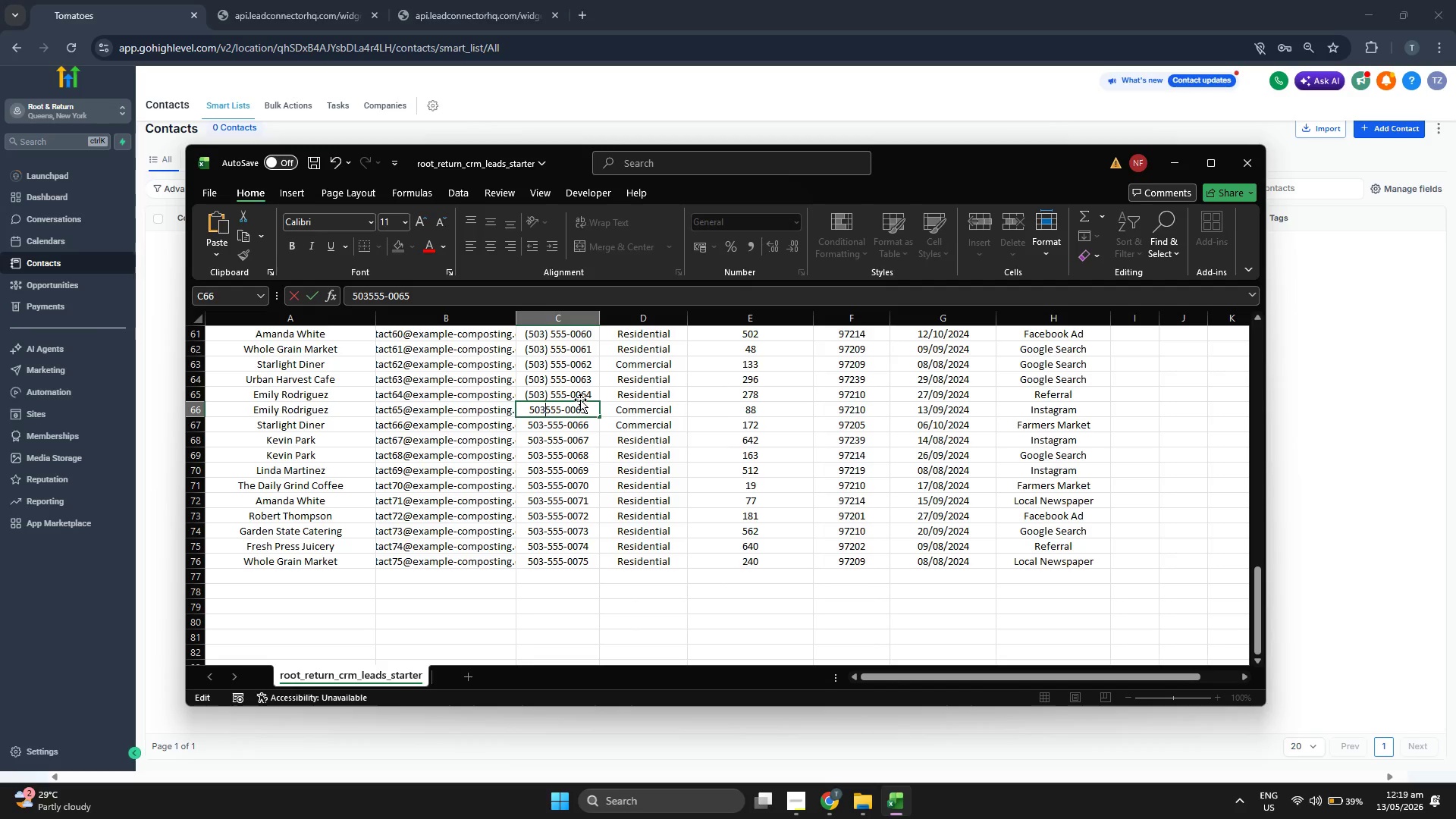 
key(Shift+0)
 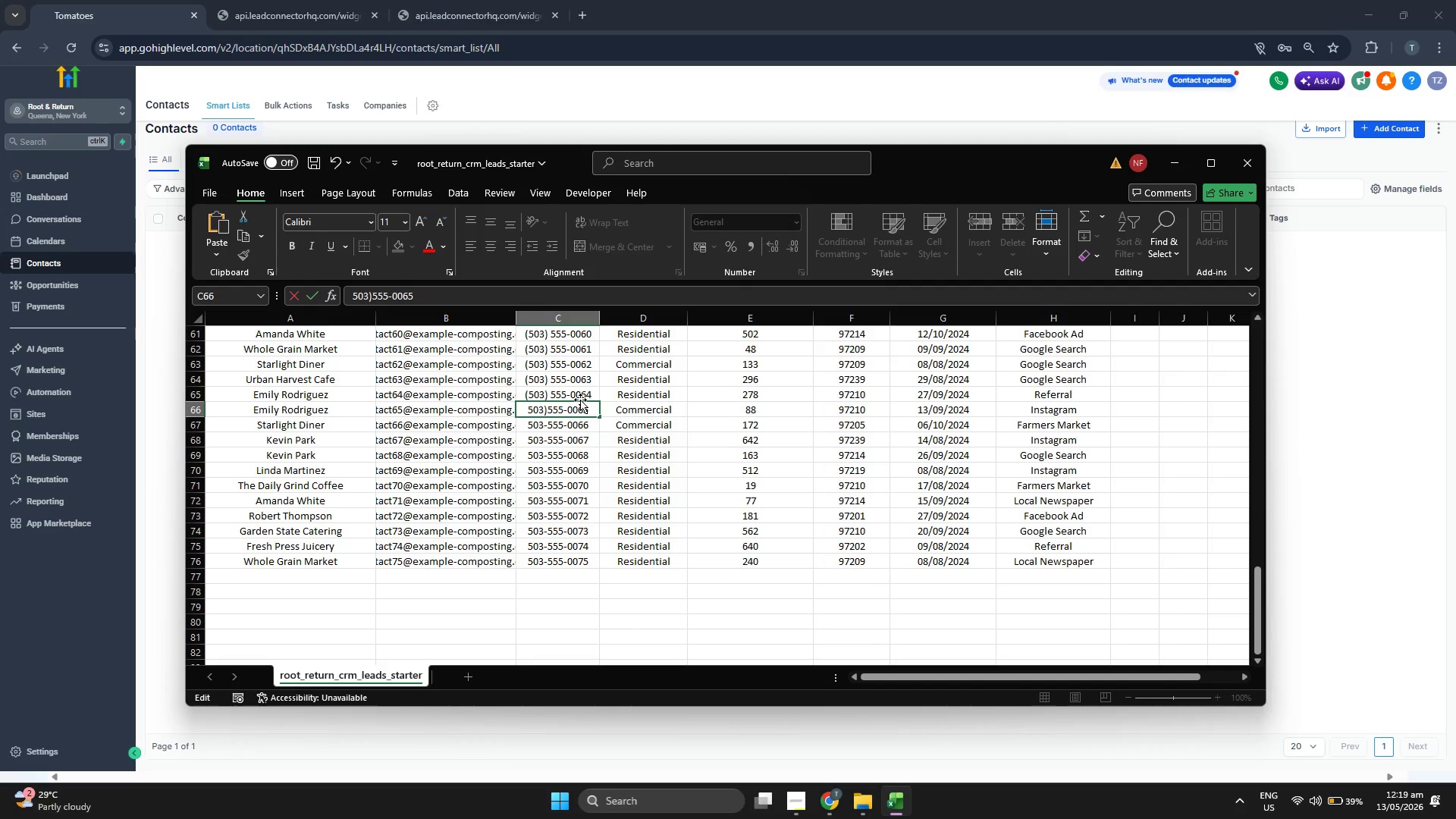 
key(Shift+Space)
 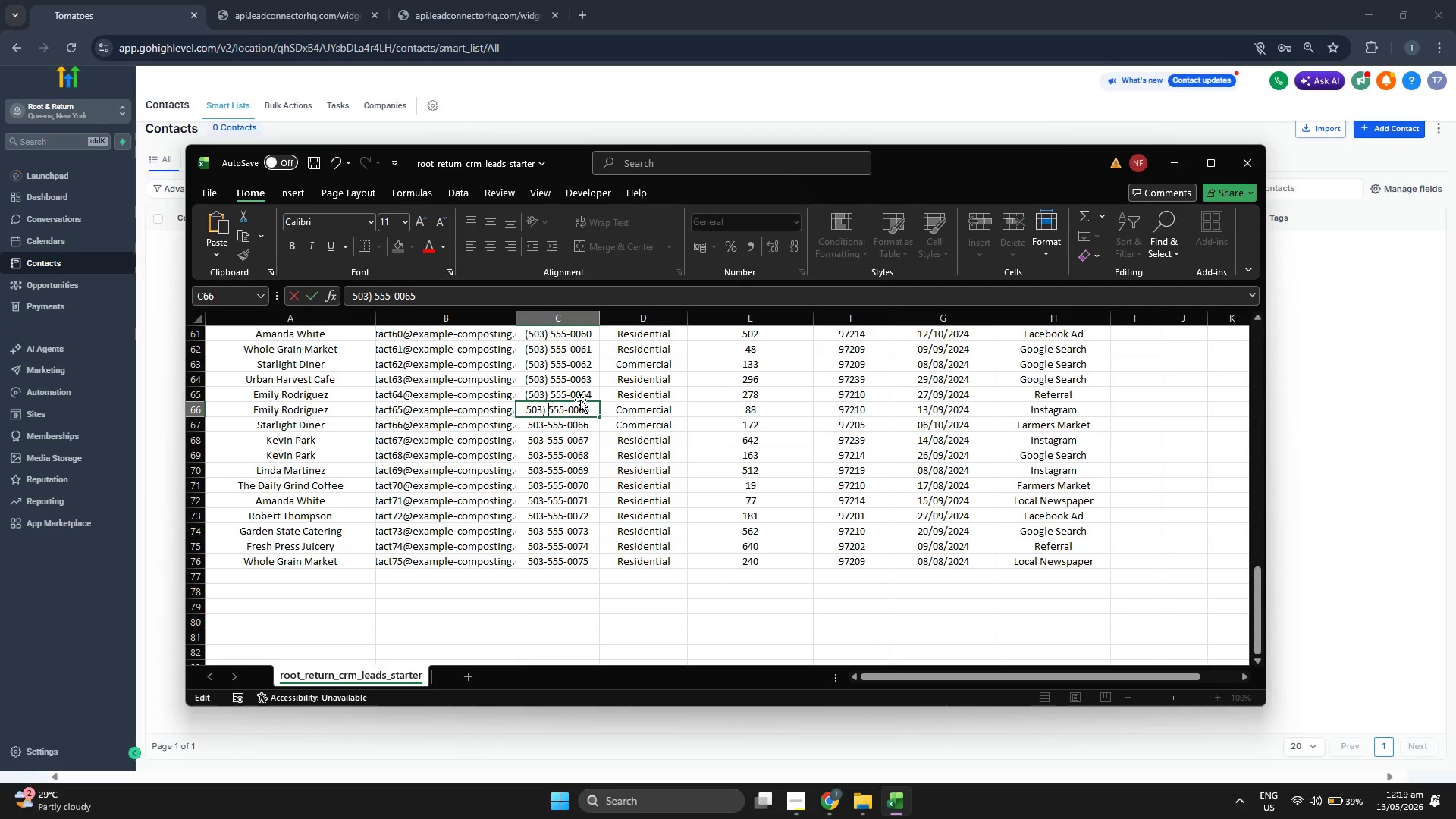 
key(ArrowLeft)
 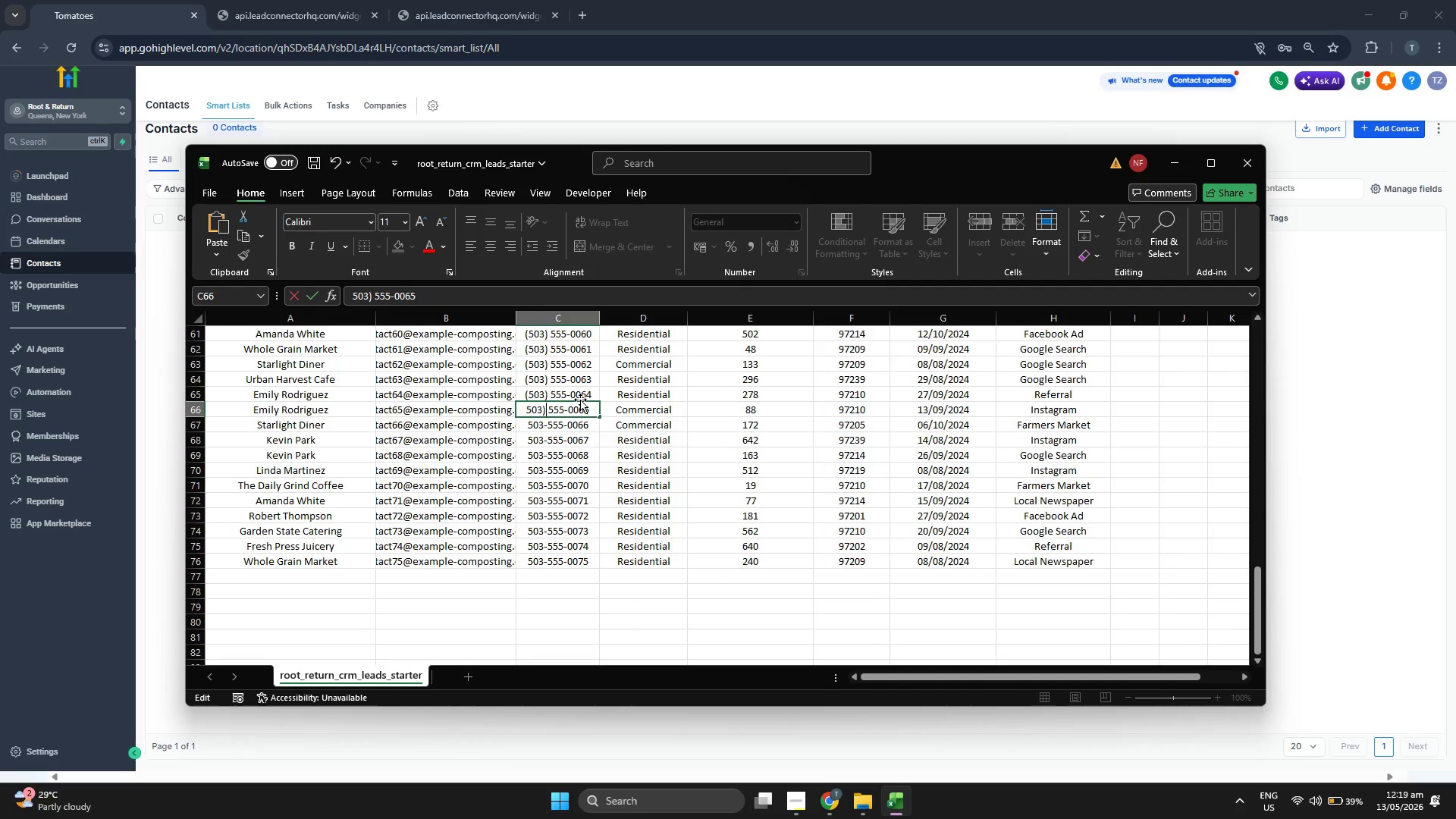 
key(ArrowLeft)
 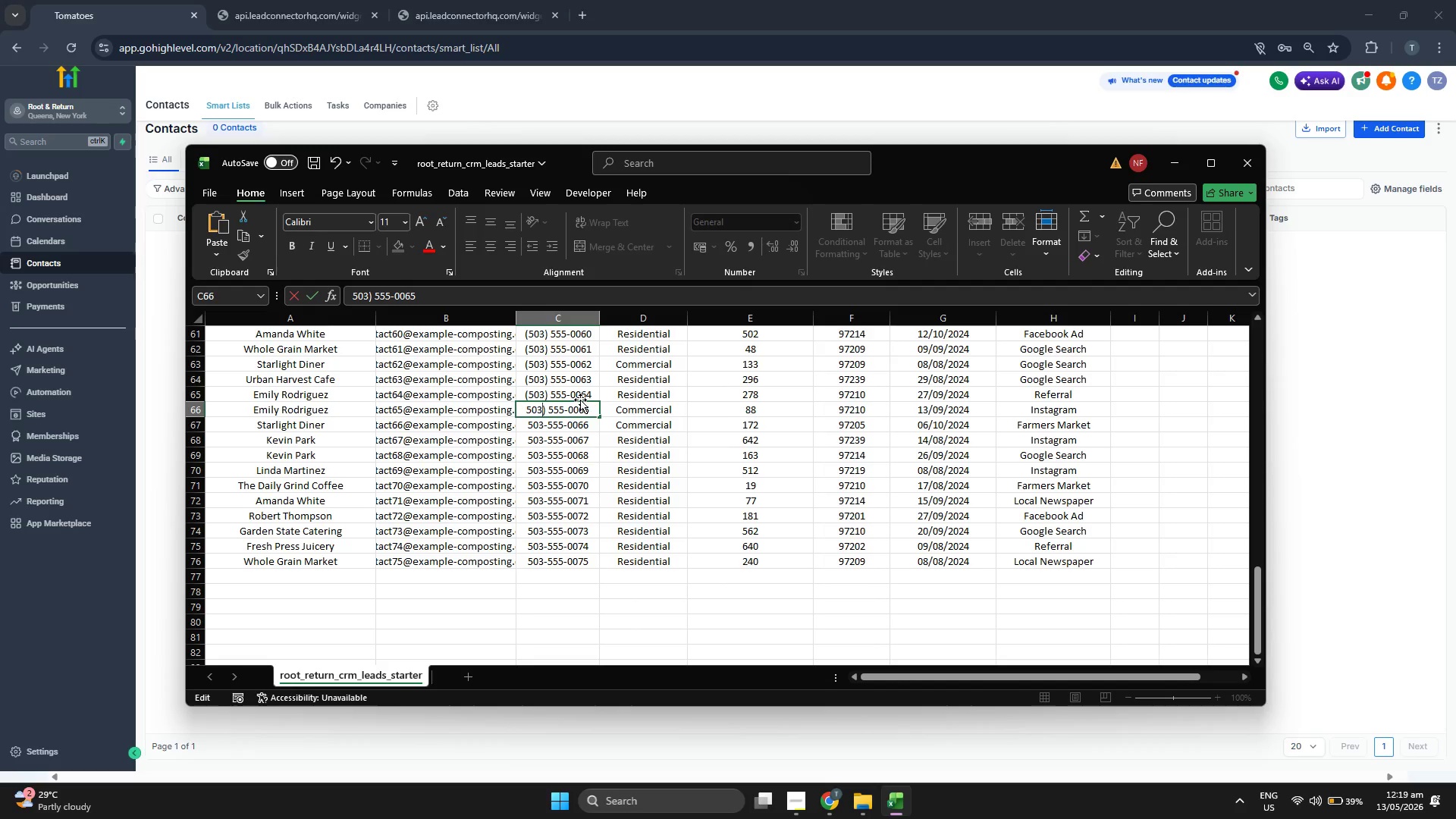 
key(ArrowLeft)
 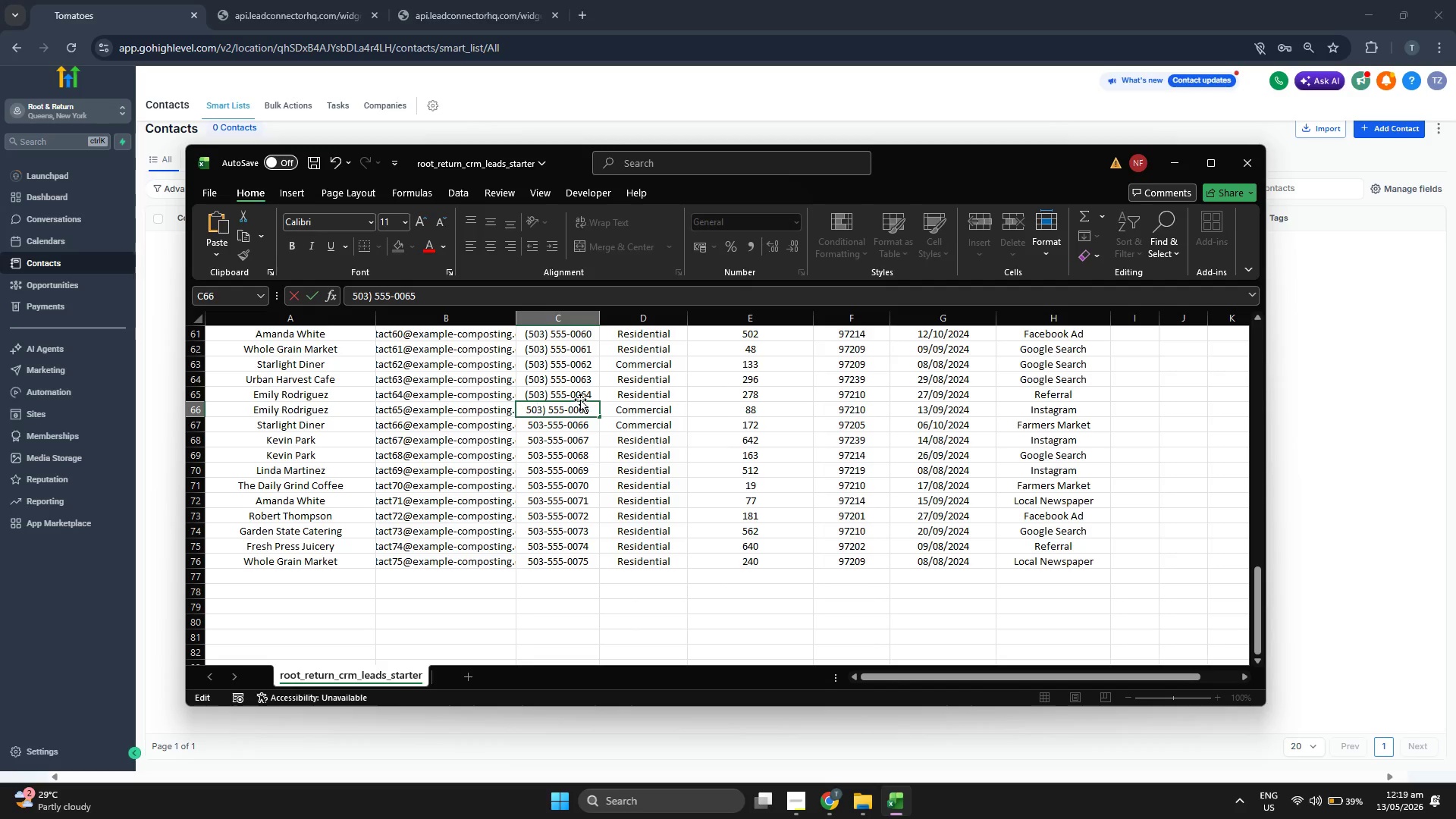 
key(ArrowLeft)
 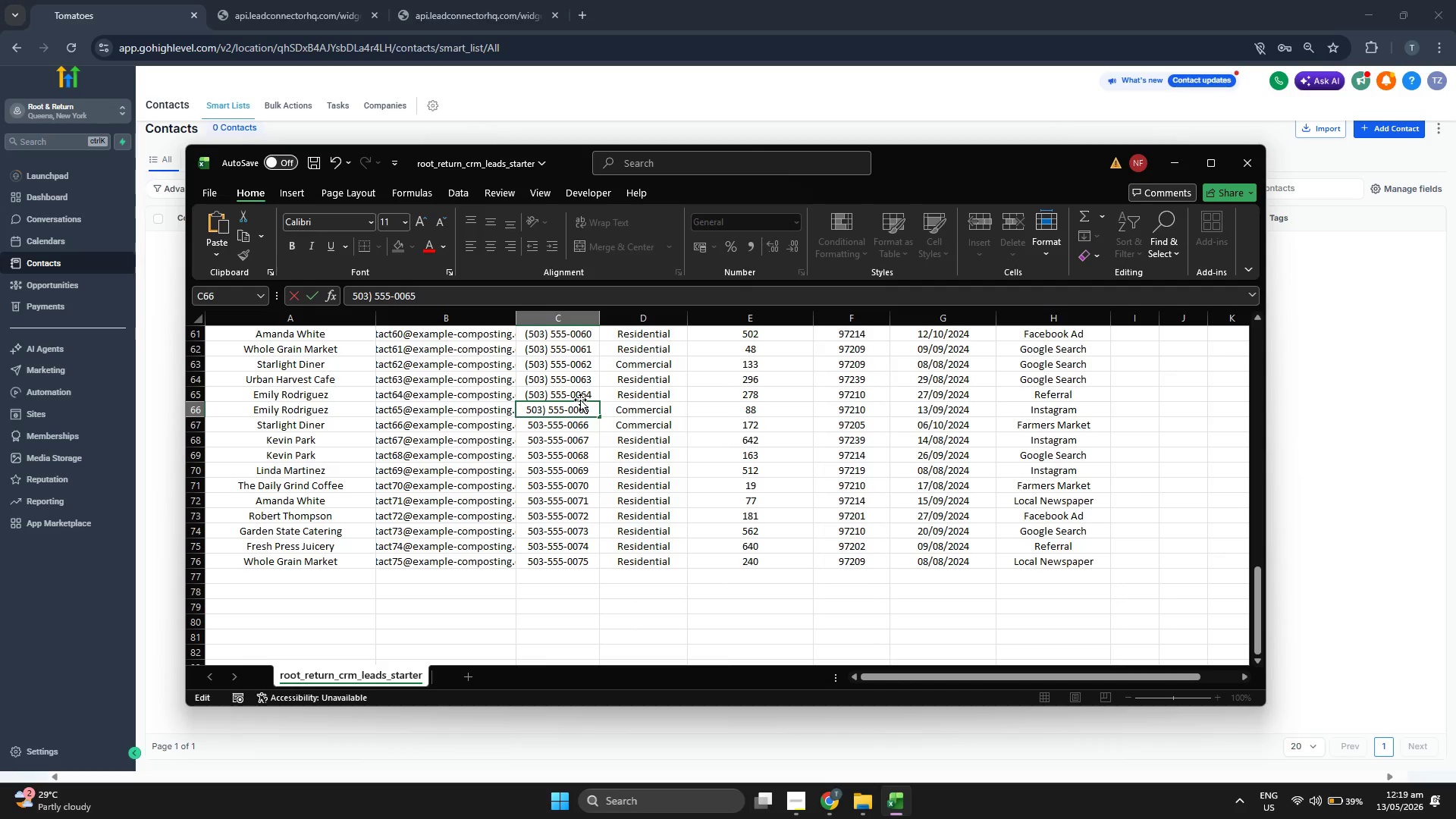 
key(ArrowLeft)
 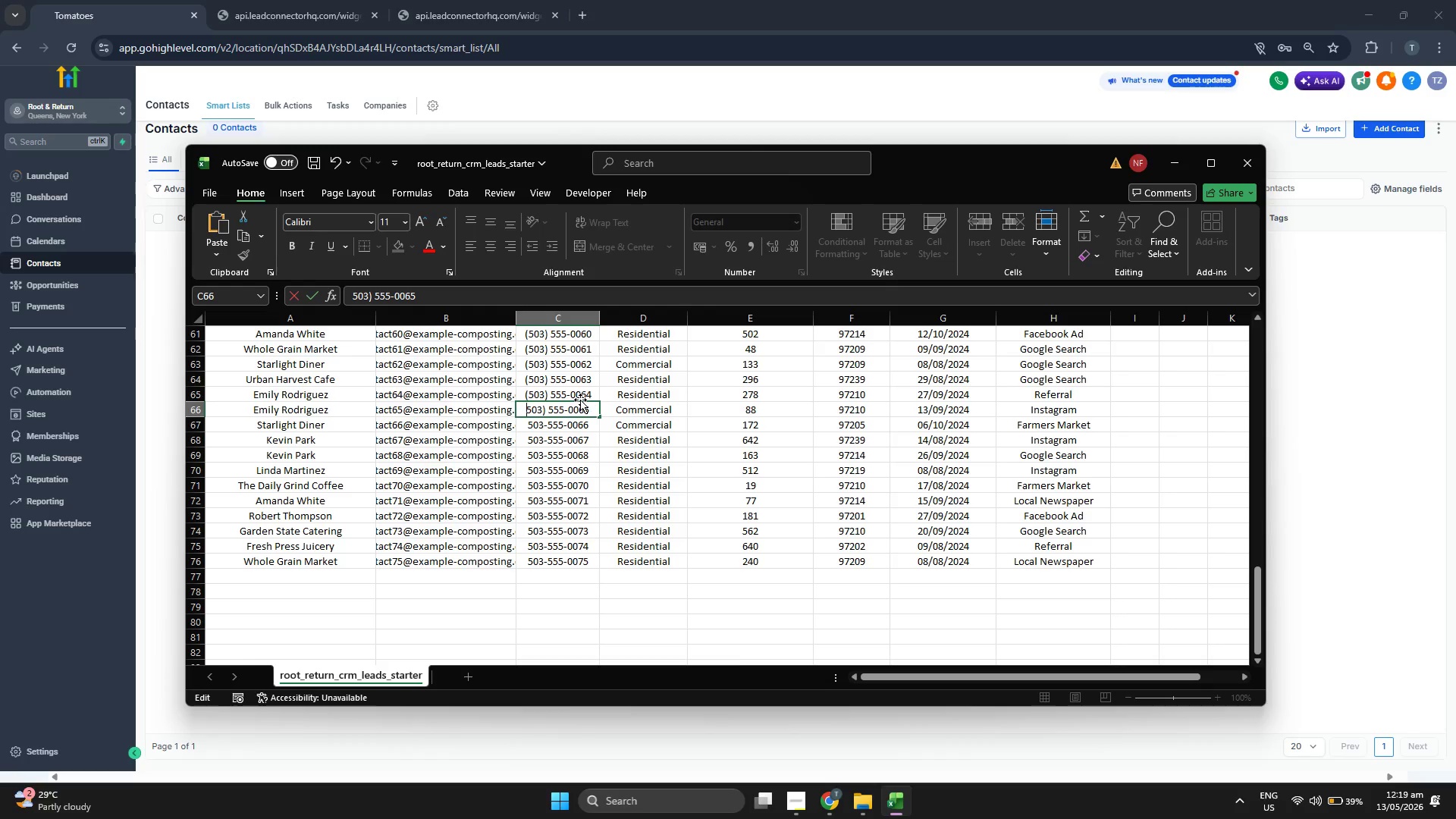 
key(Shift+9)
 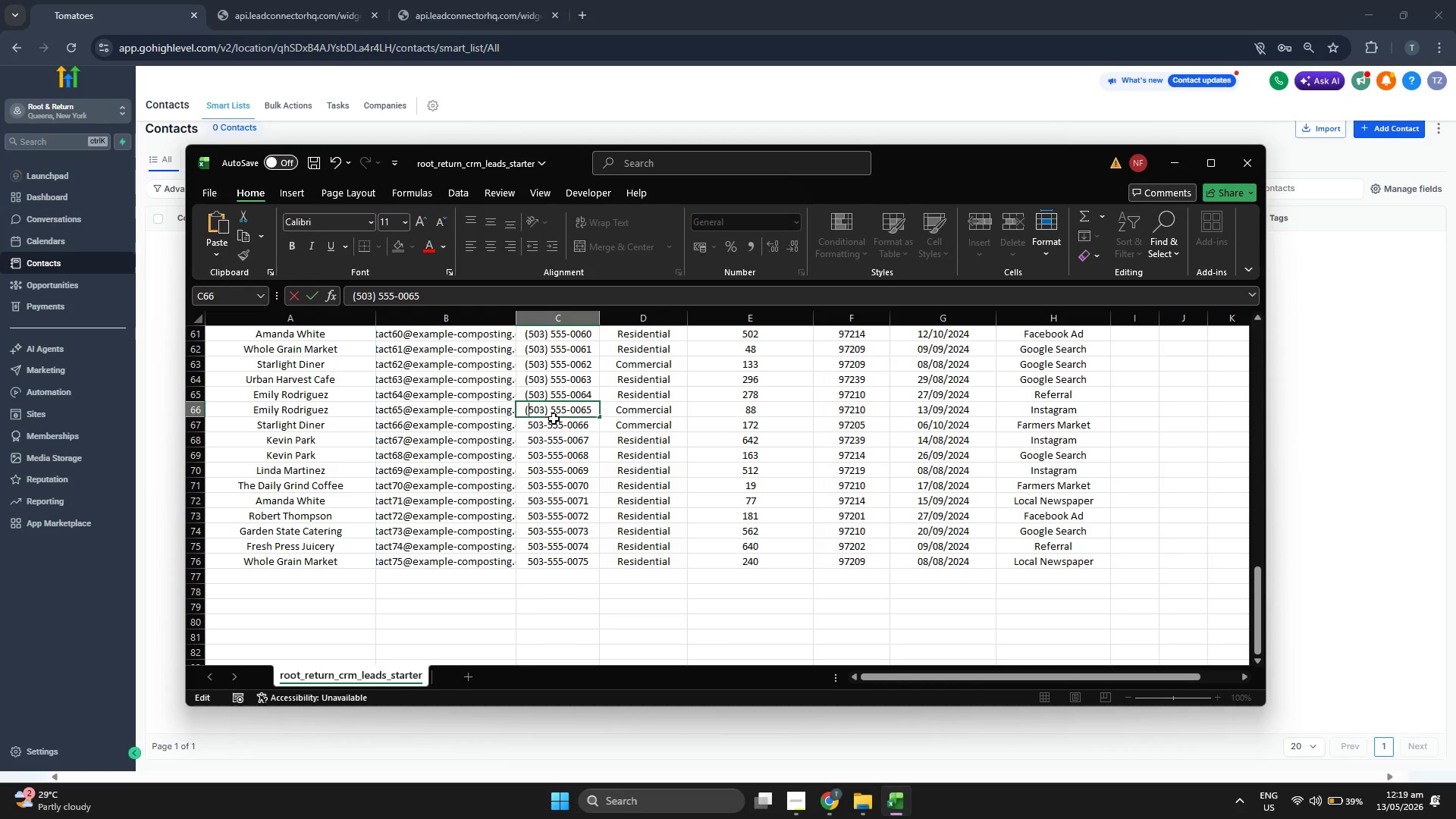 
double_click([546, 423])
 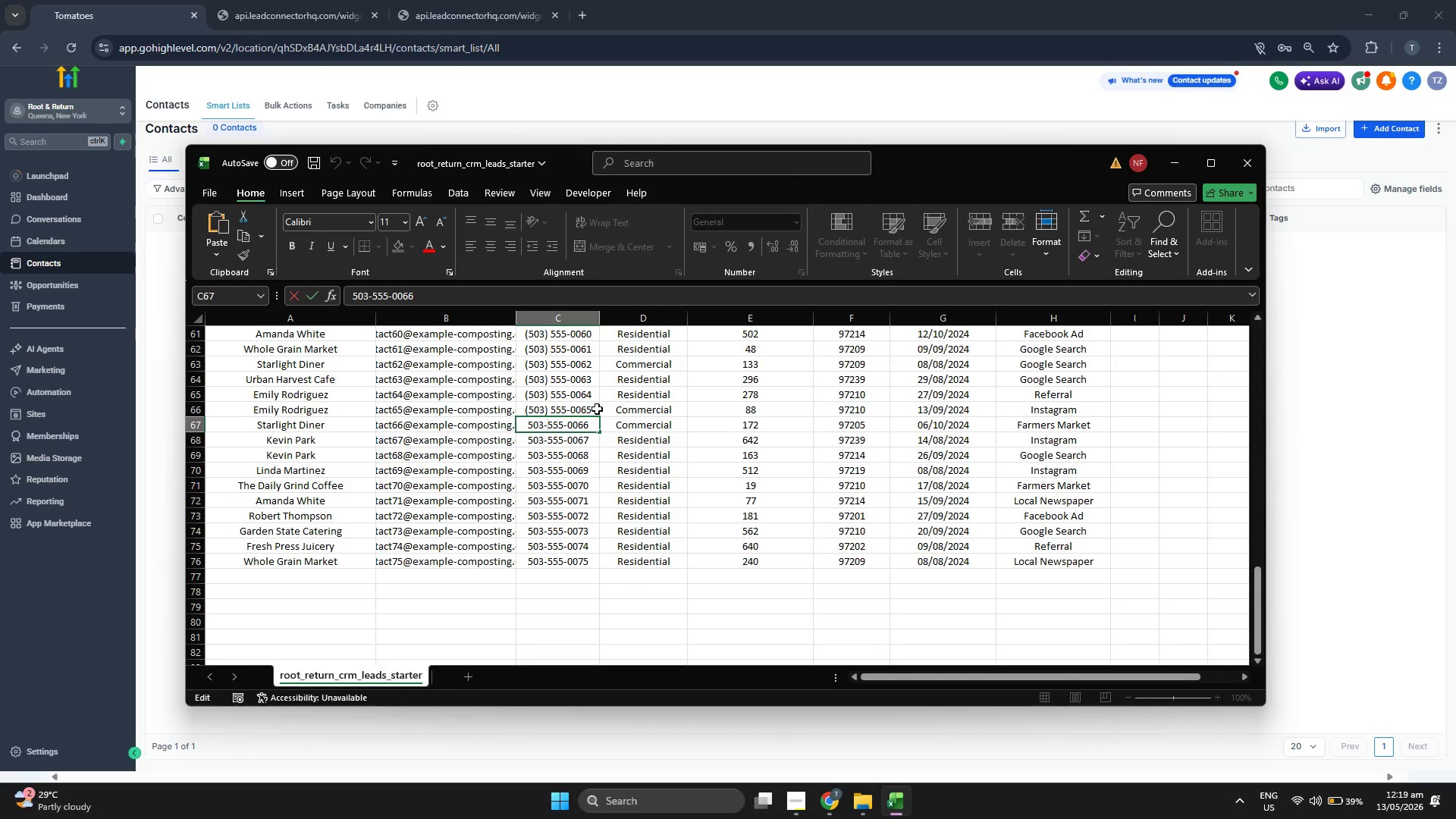 
key(Backspace)
 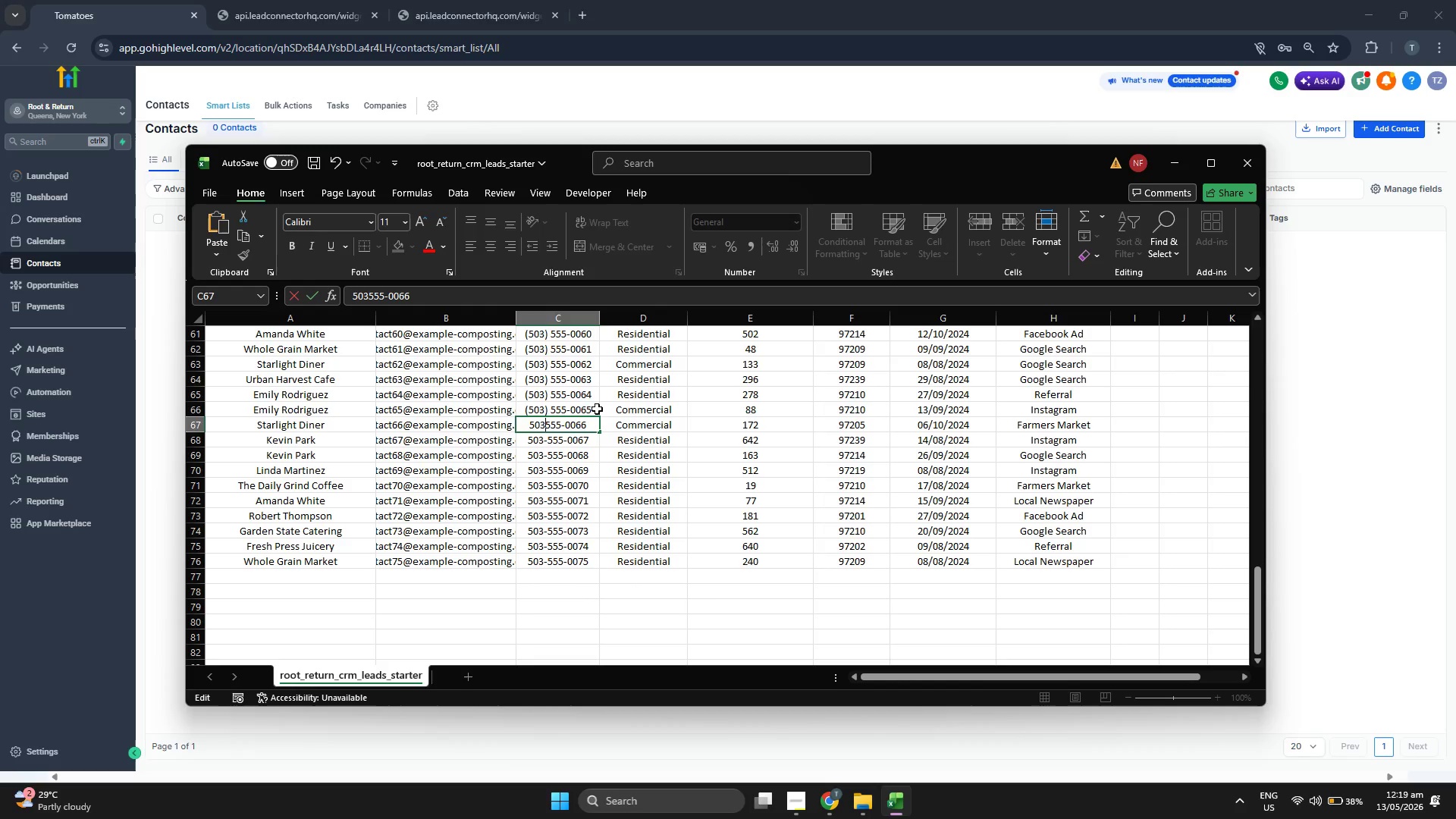 
key(Shift+0)
 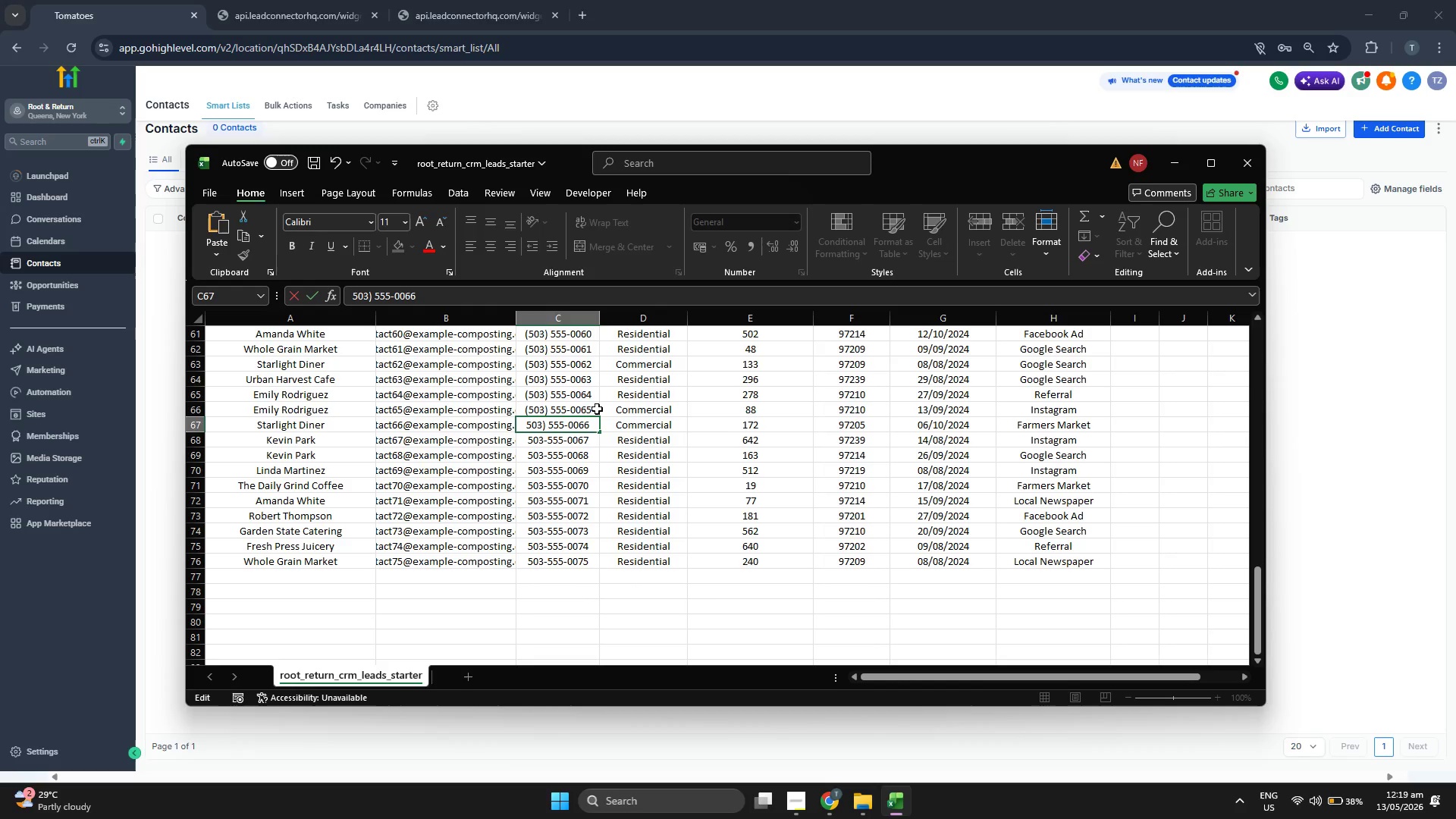 
key(Space)
 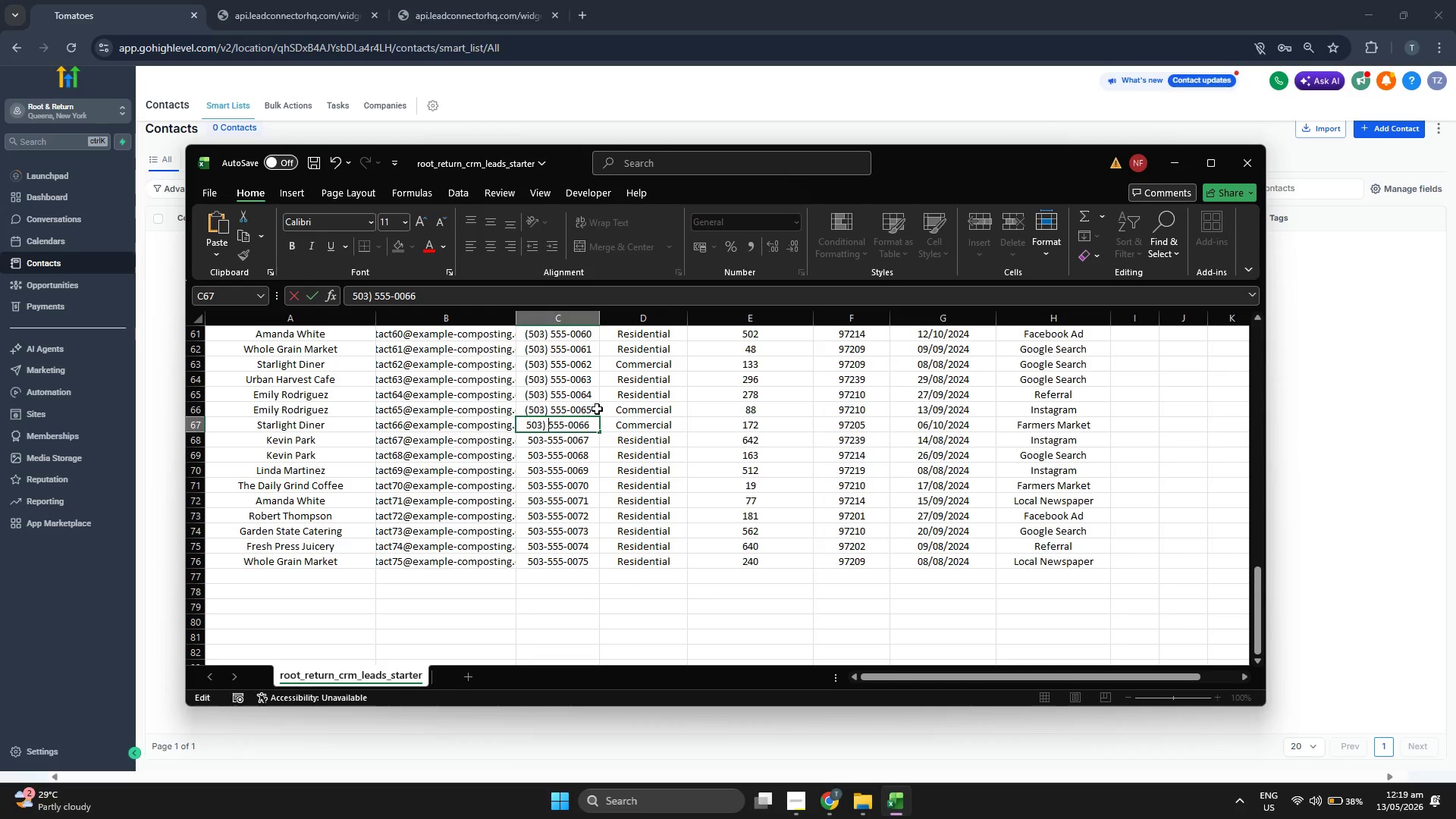 
key(ArrowLeft)
 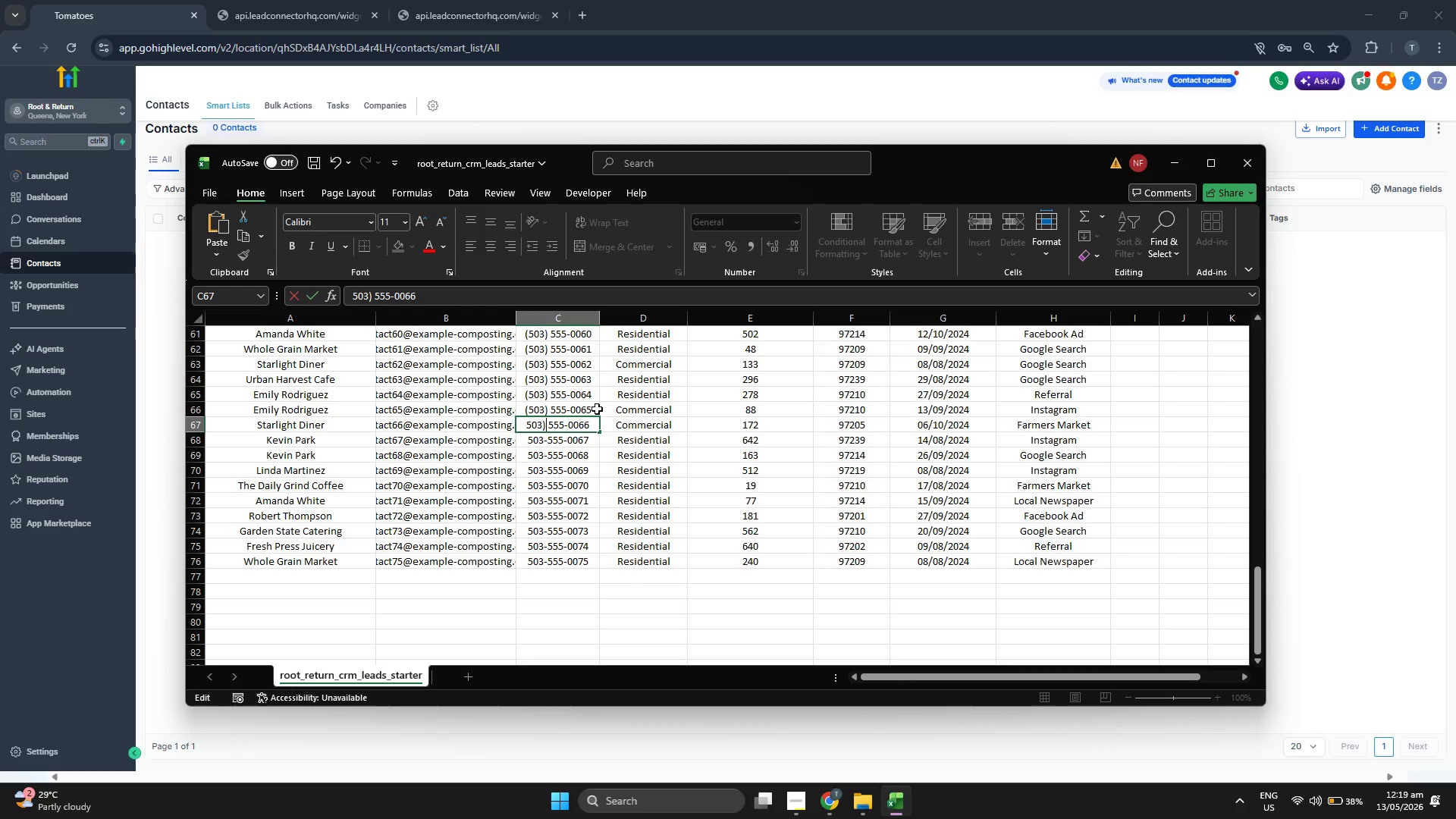 
key(ArrowLeft)
 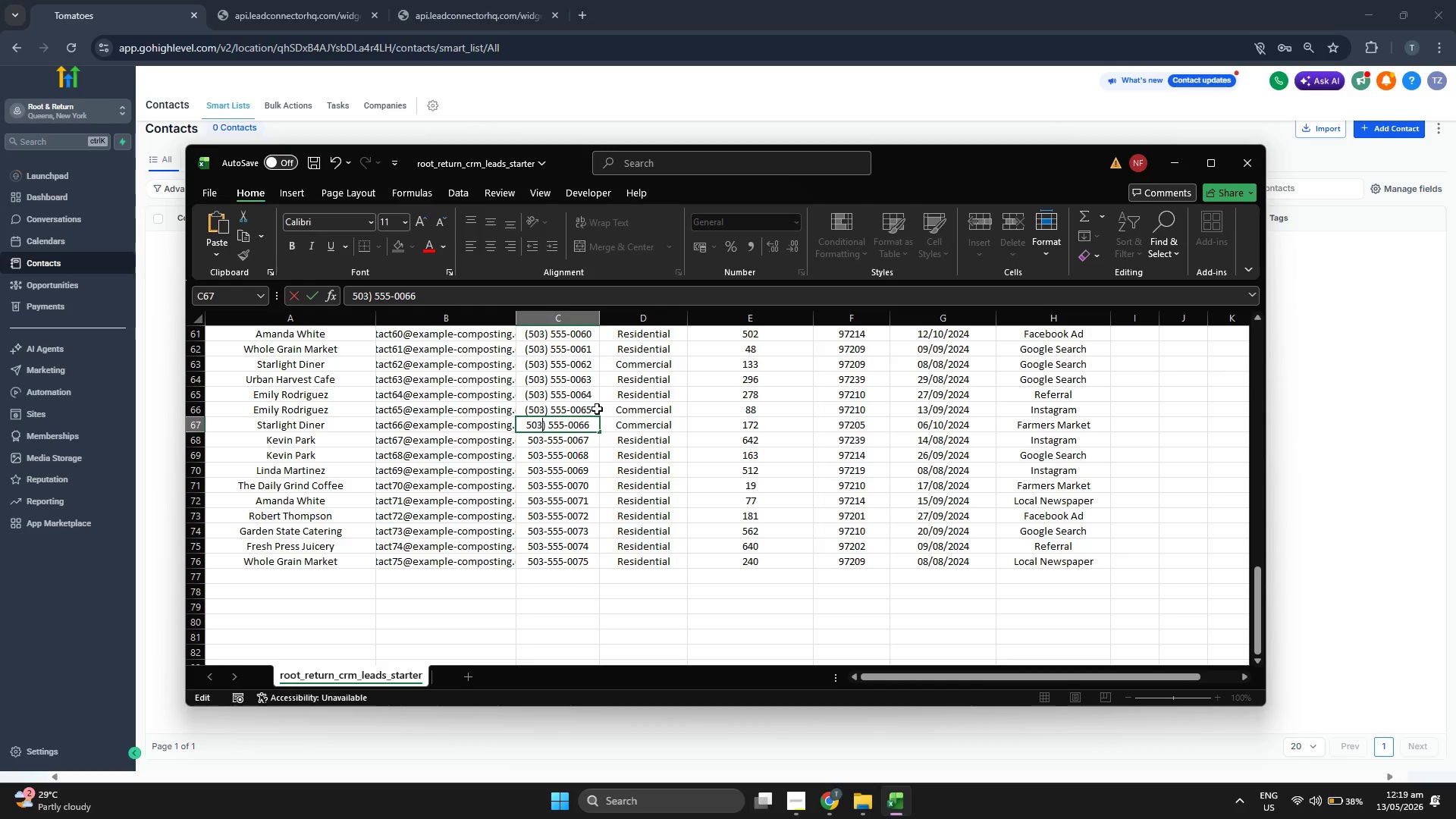 
key(ArrowLeft)
 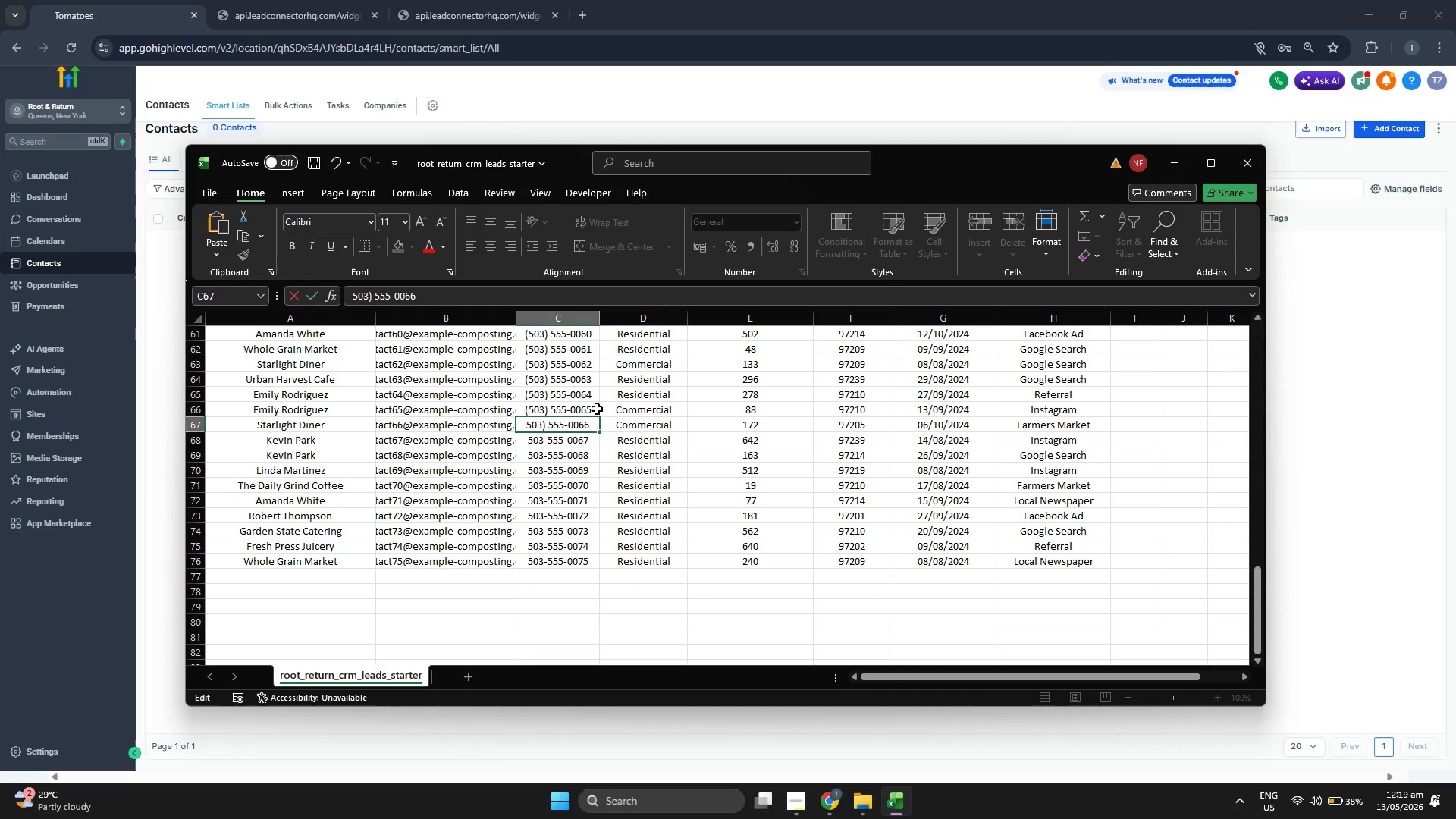 
key(ArrowLeft)
 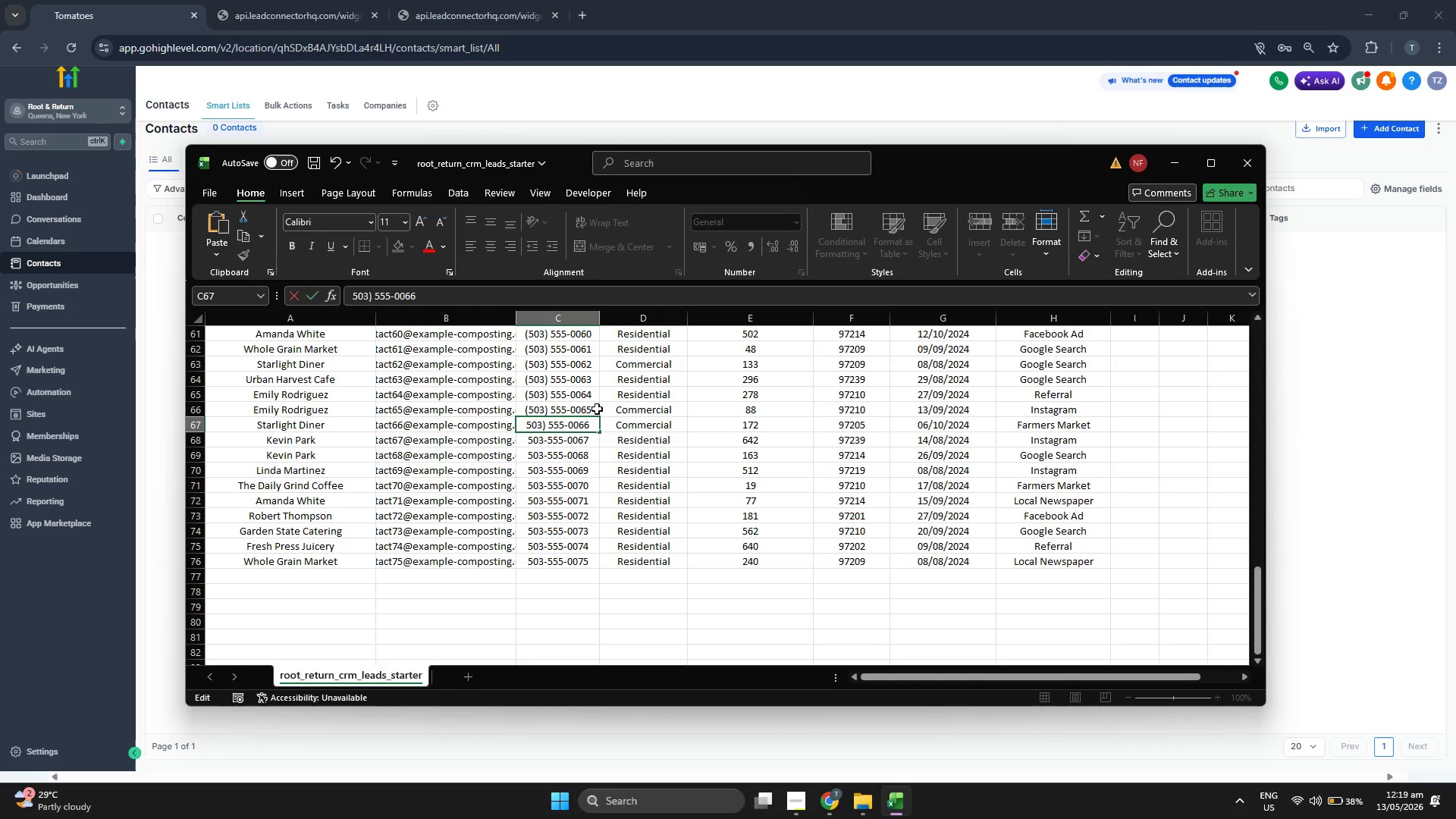 
key(ArrowLeft)
 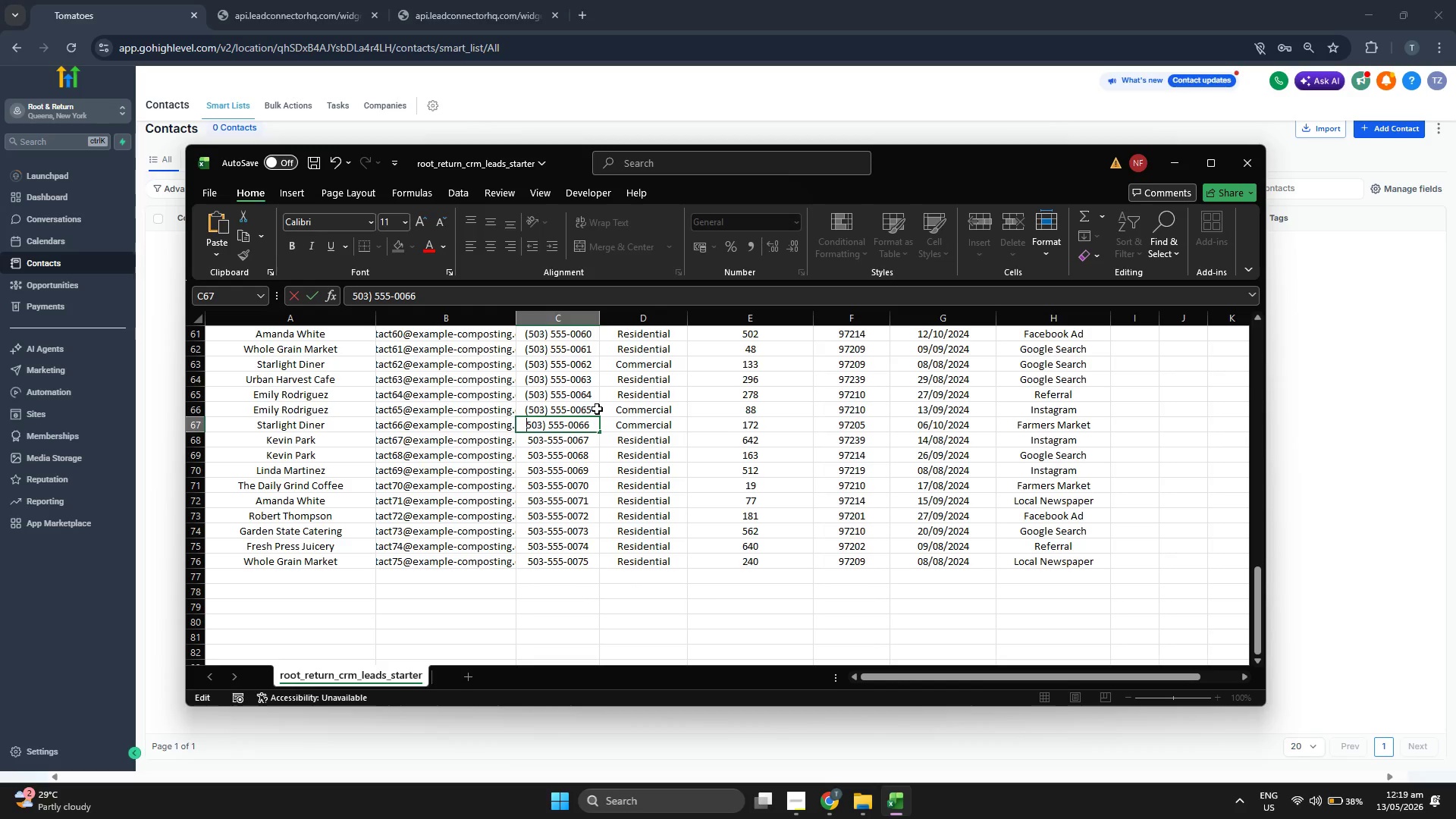 
key(Shift+9)
 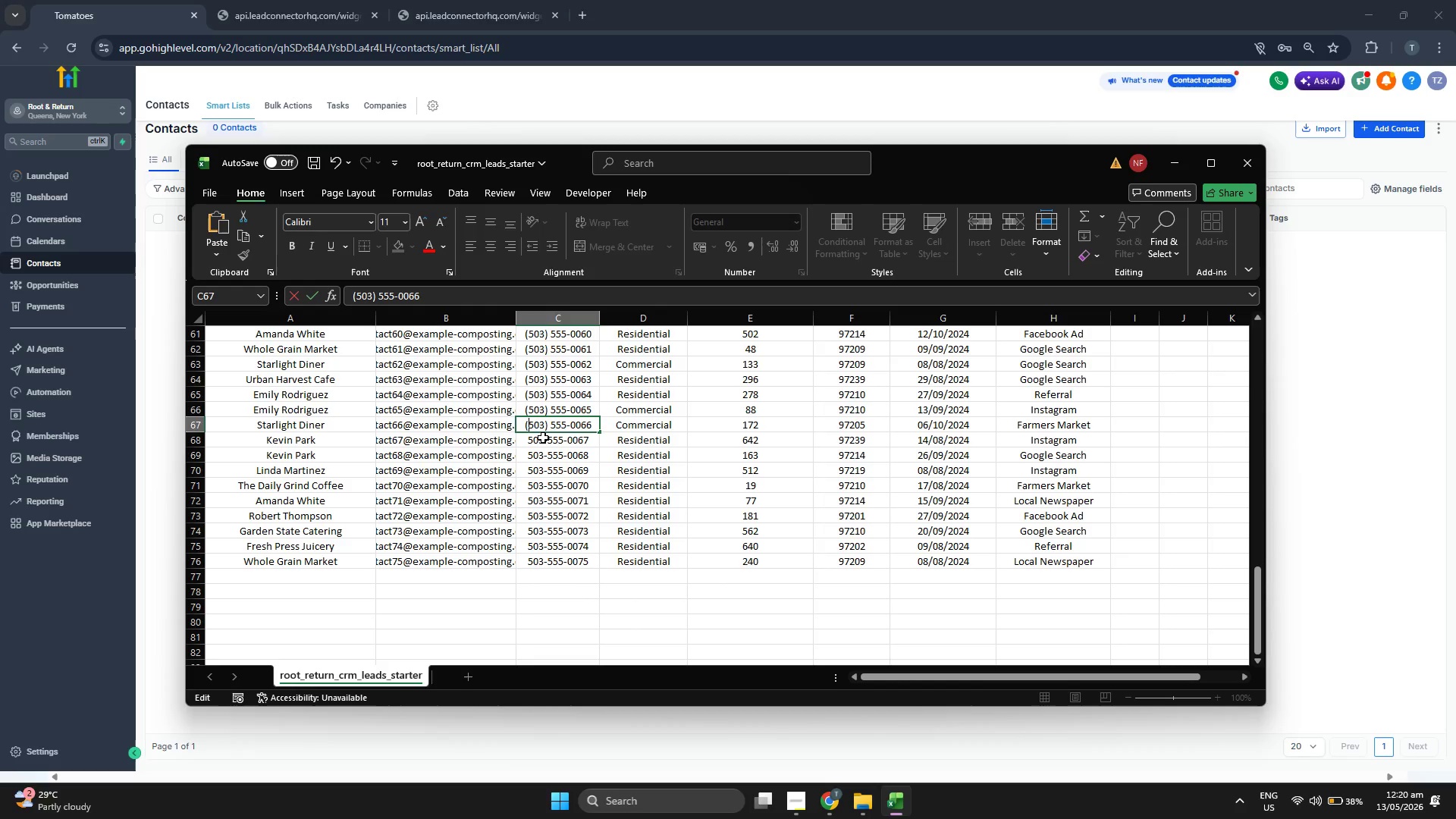 
double_click([547, 435])
 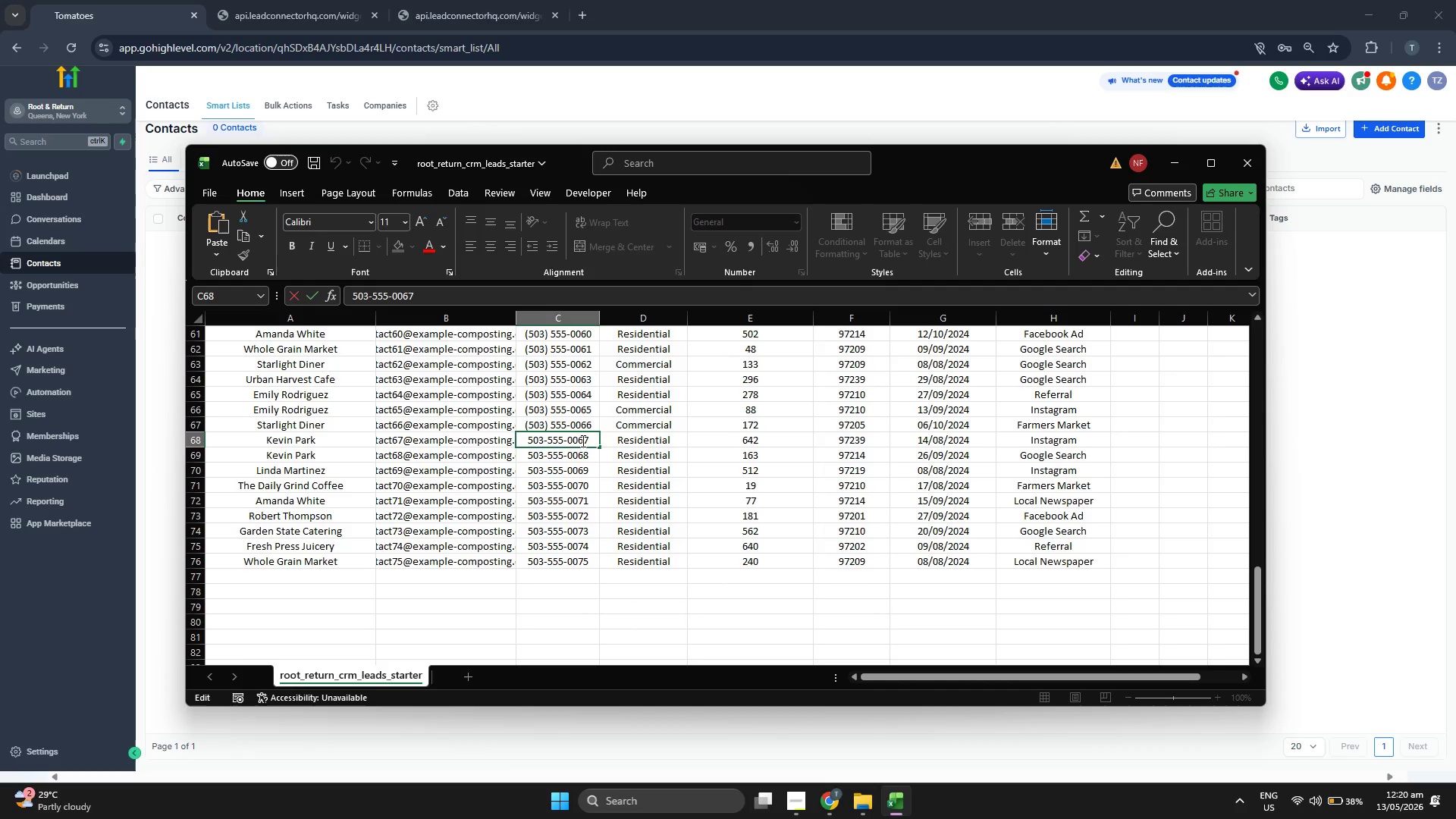 
key(Backspace)
 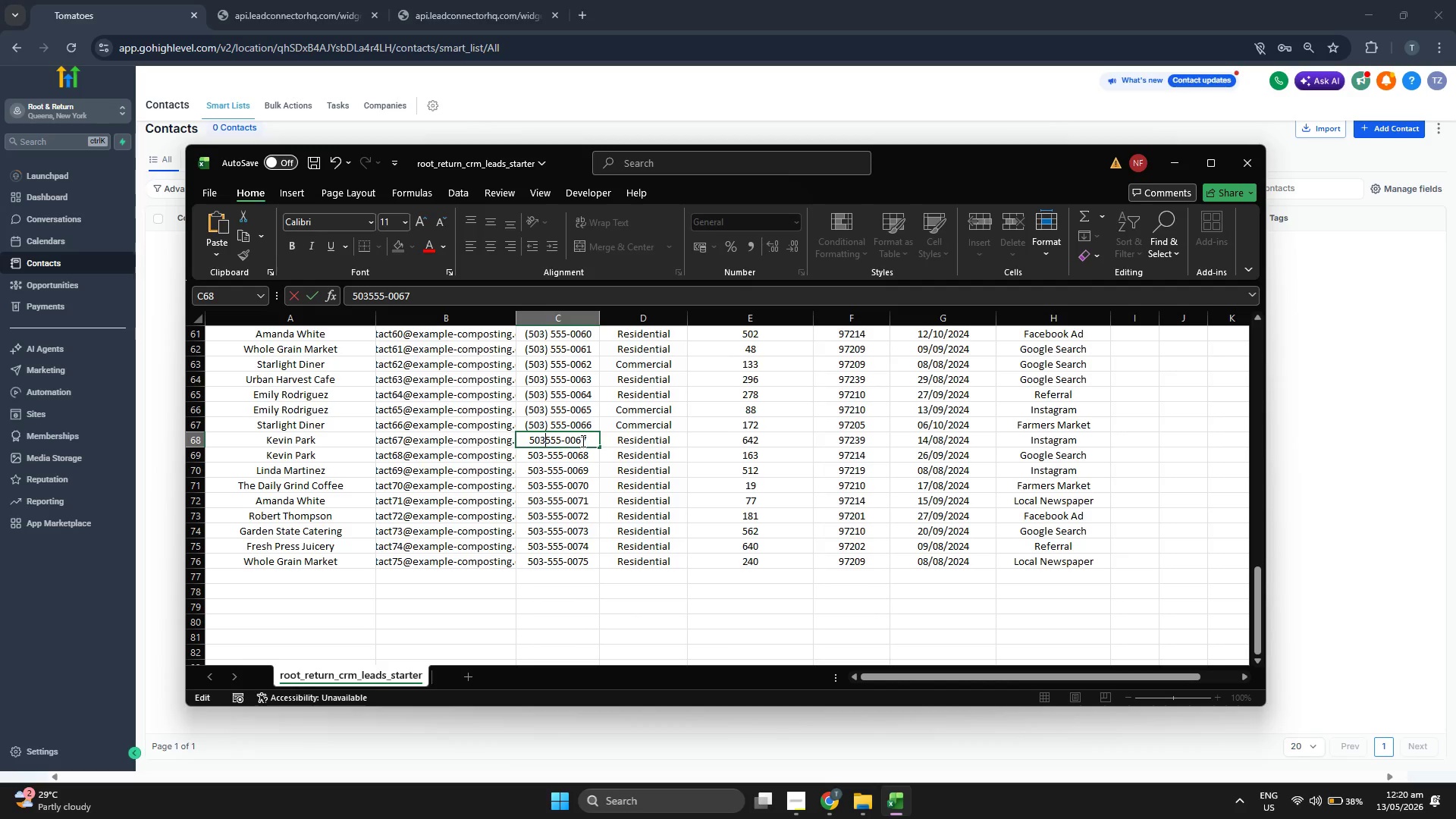 
key(Shift+0)
 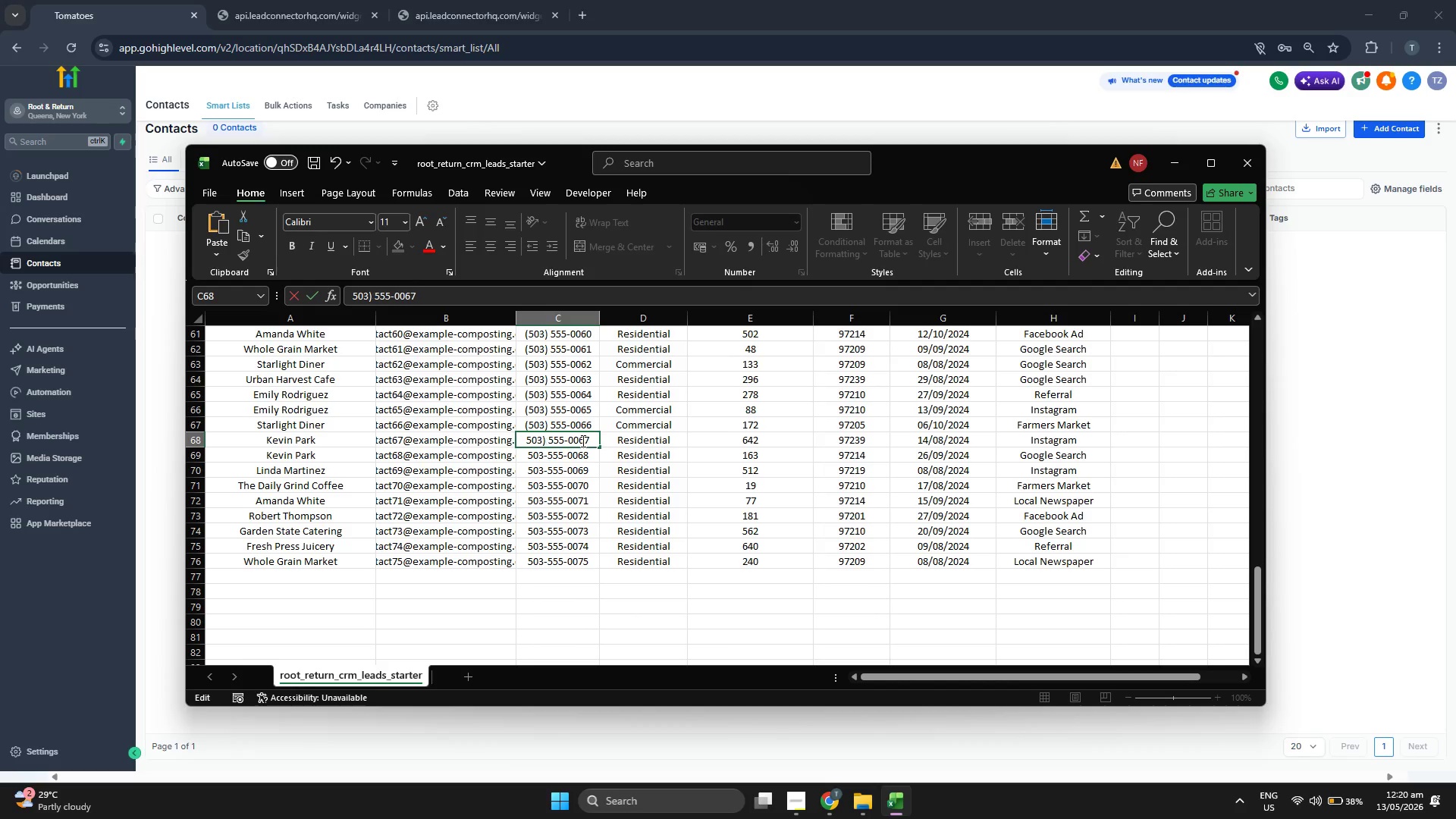 
key(Space)
 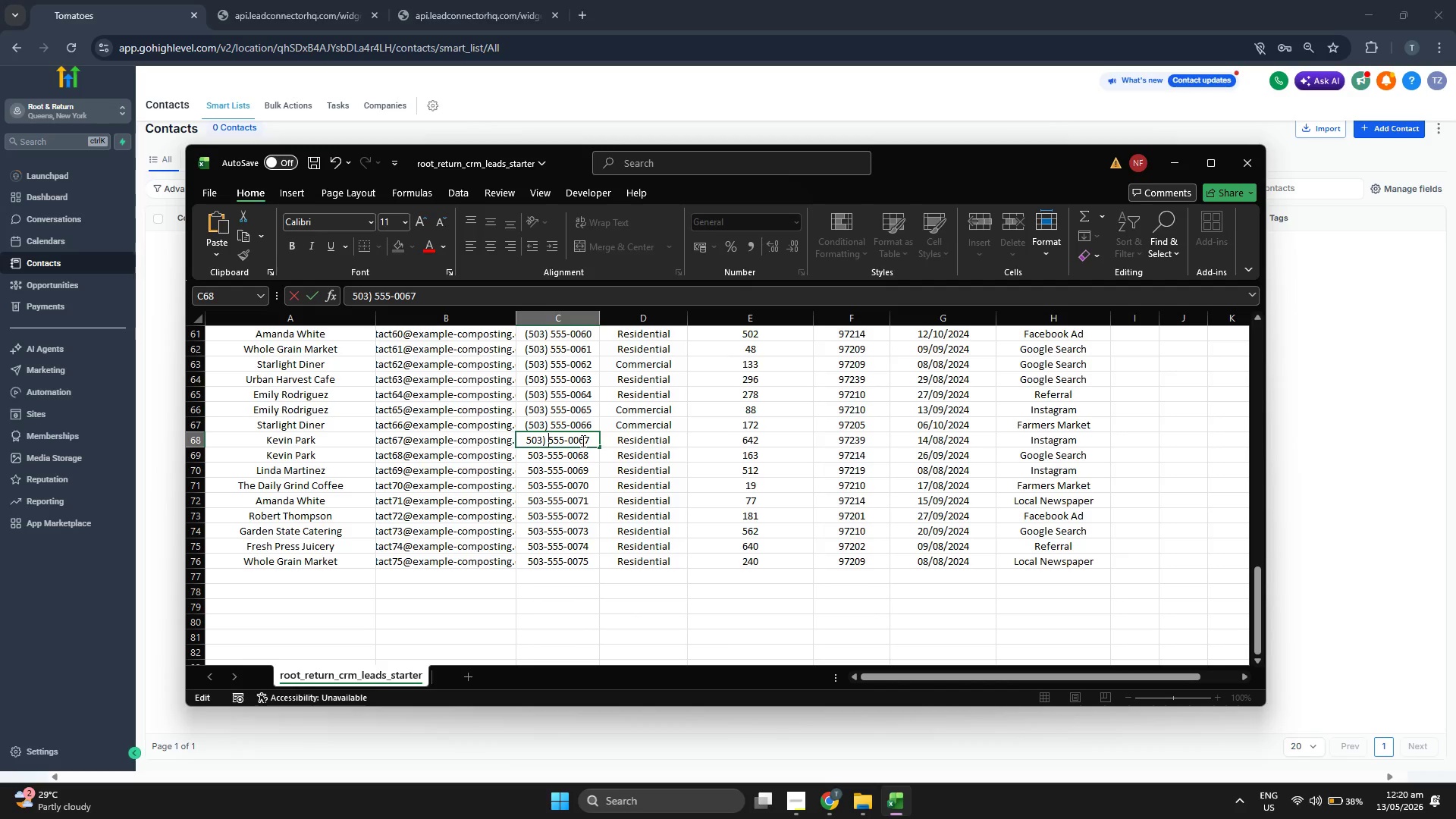 
key(ArrowLeft)
 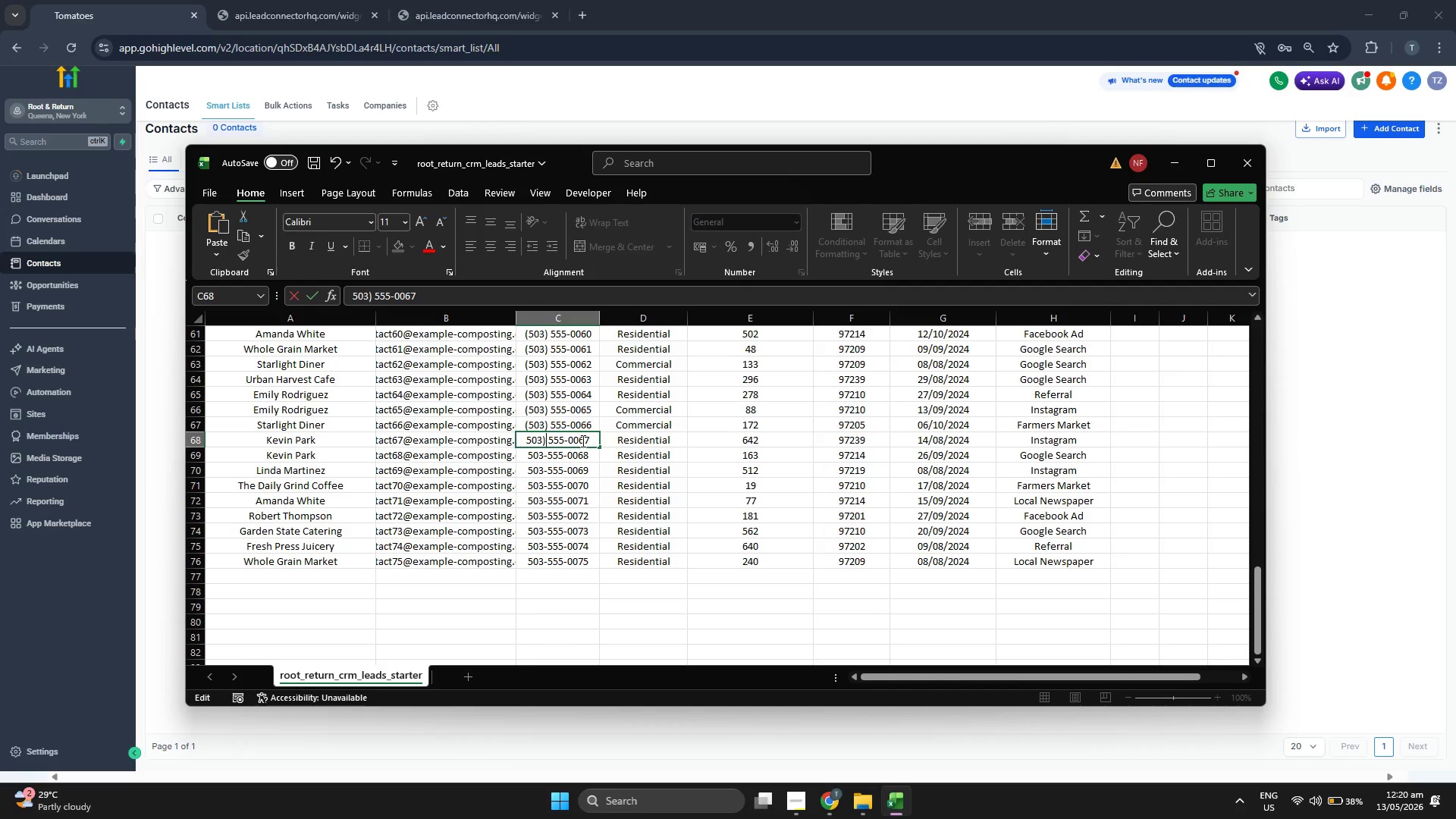 
key(ArrowLeft)
 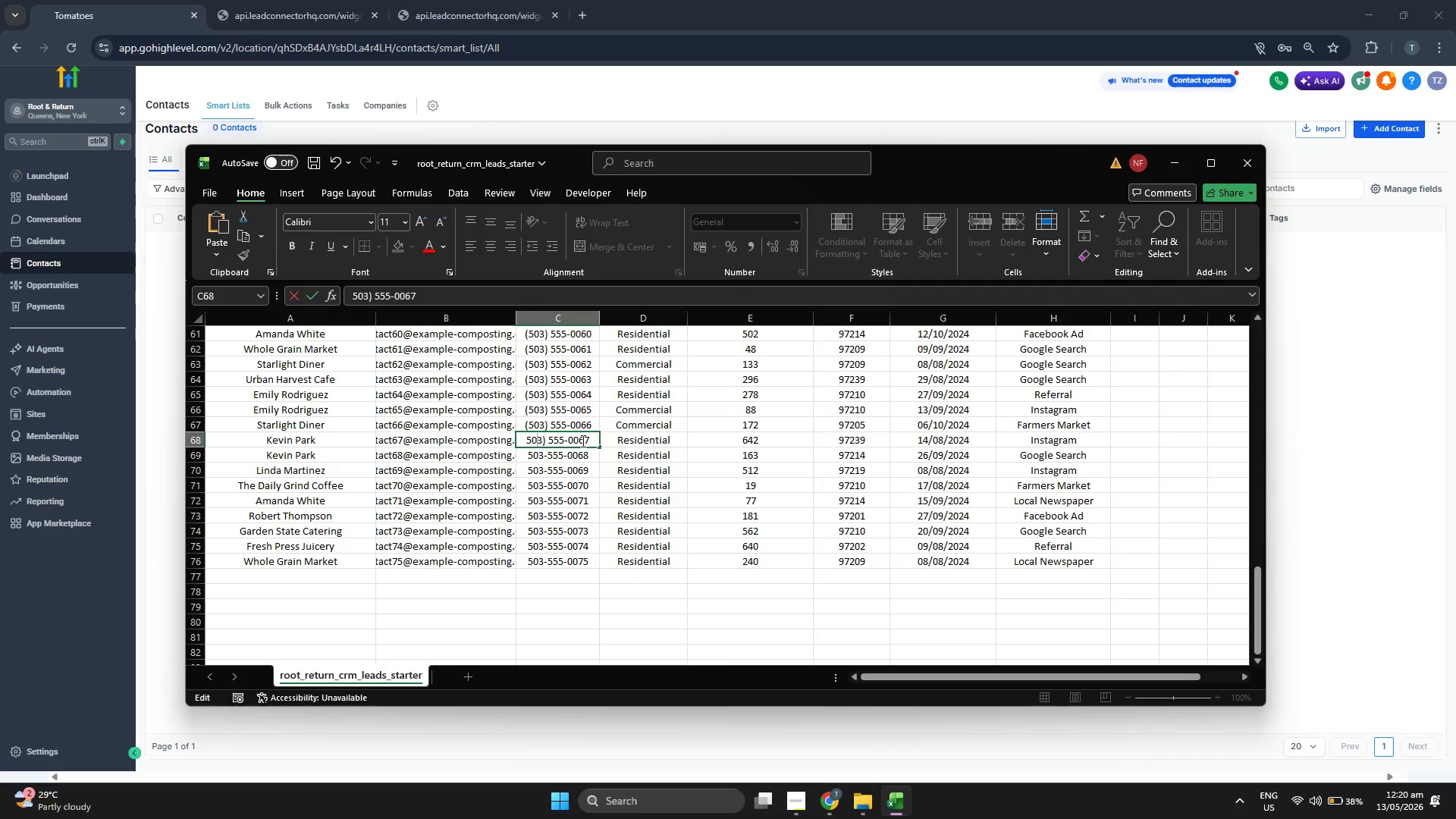 
key(ArrowLeft)
 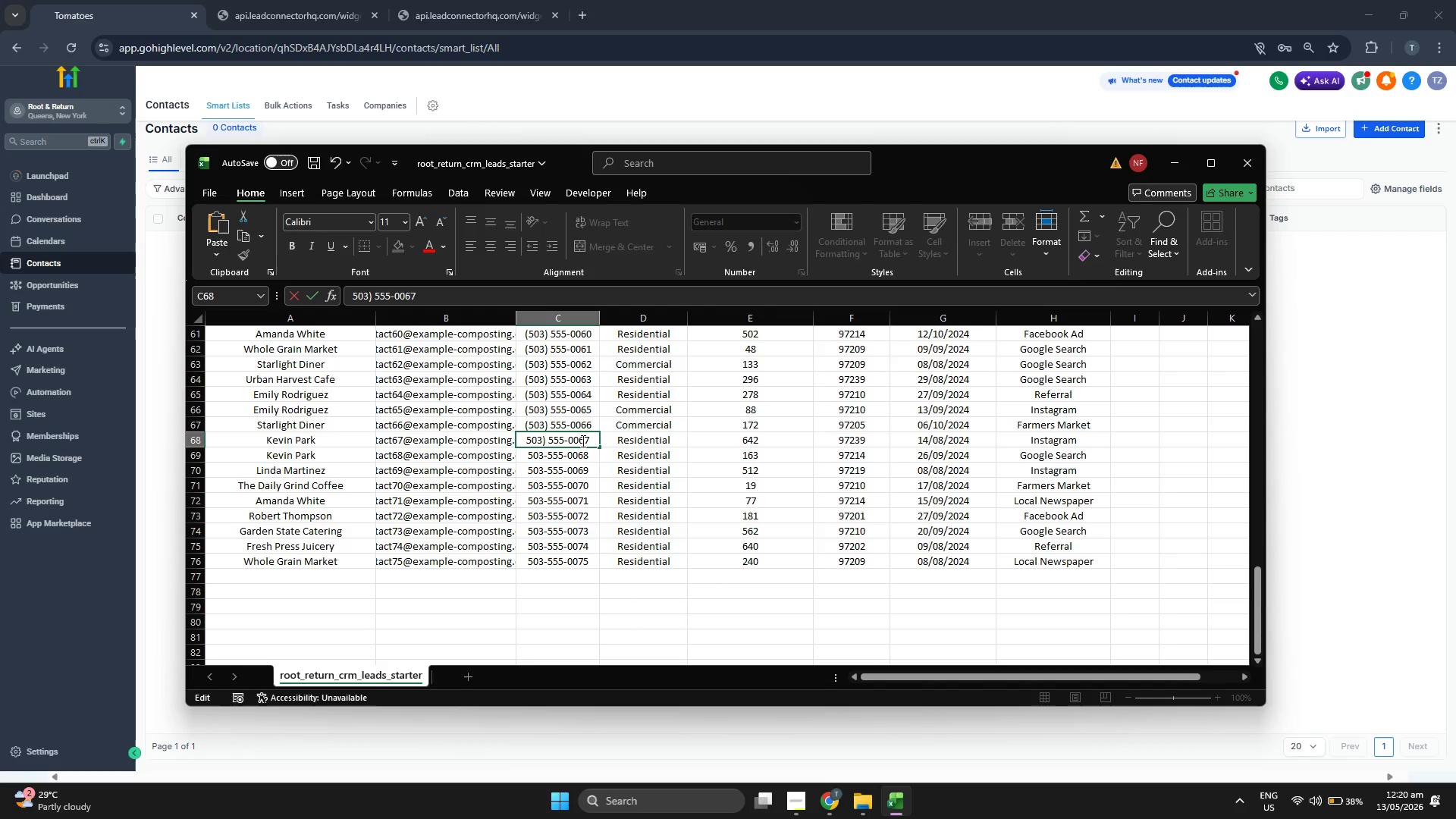 
key(ArrowLeft)
 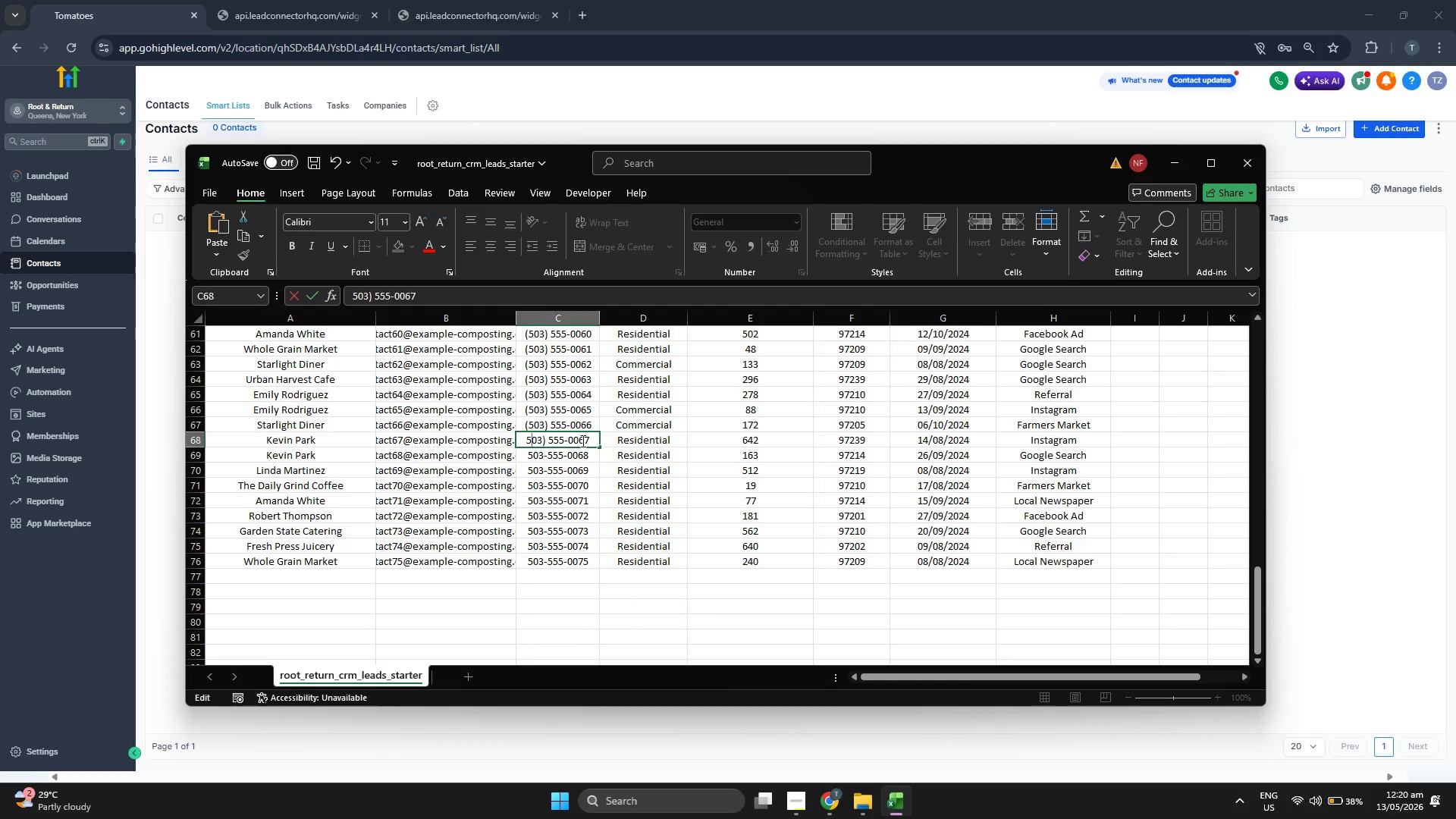 
hold_key(key=ShiftRight, duration=0.41)
 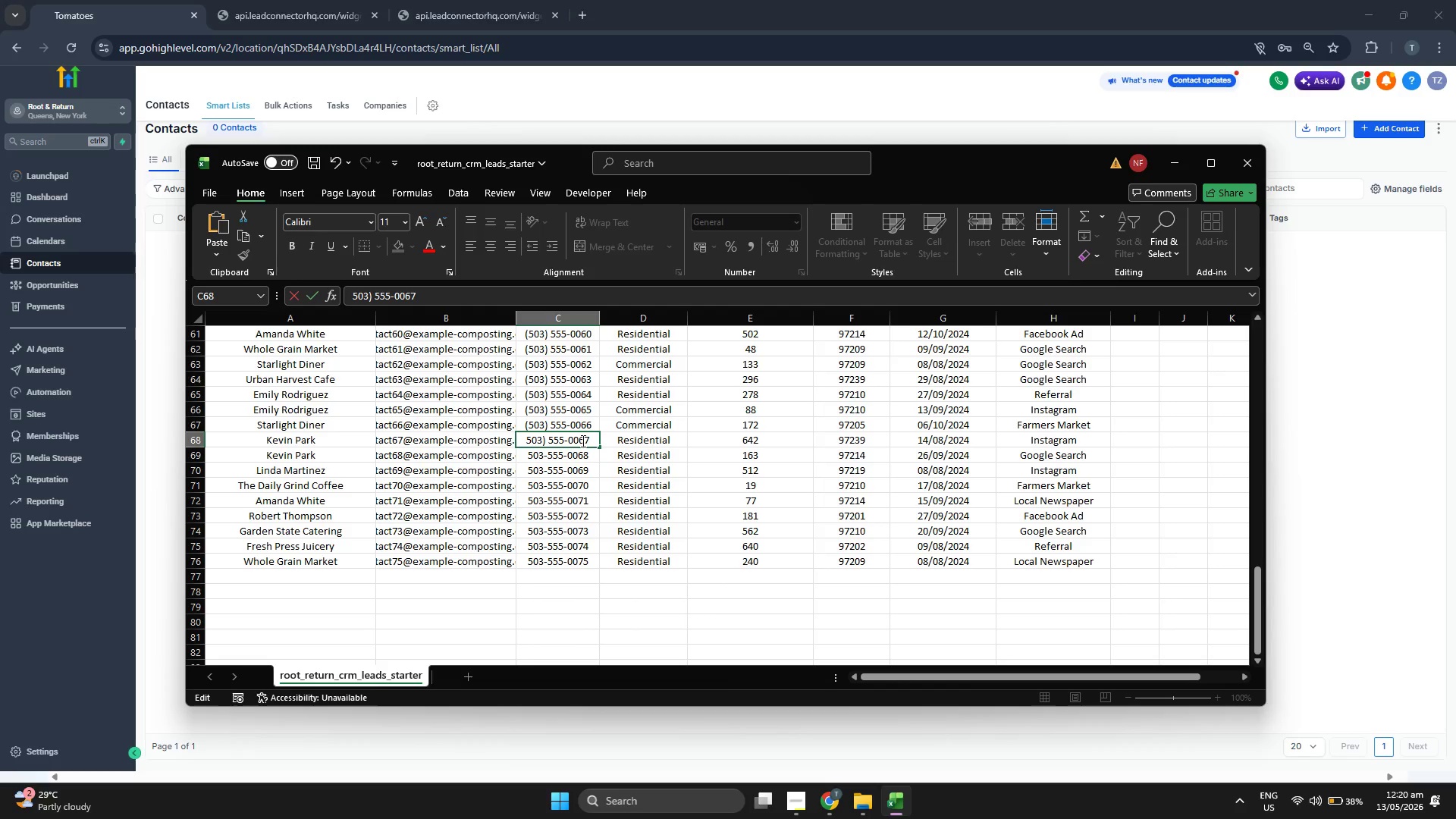 
key(ArrowLeft)
 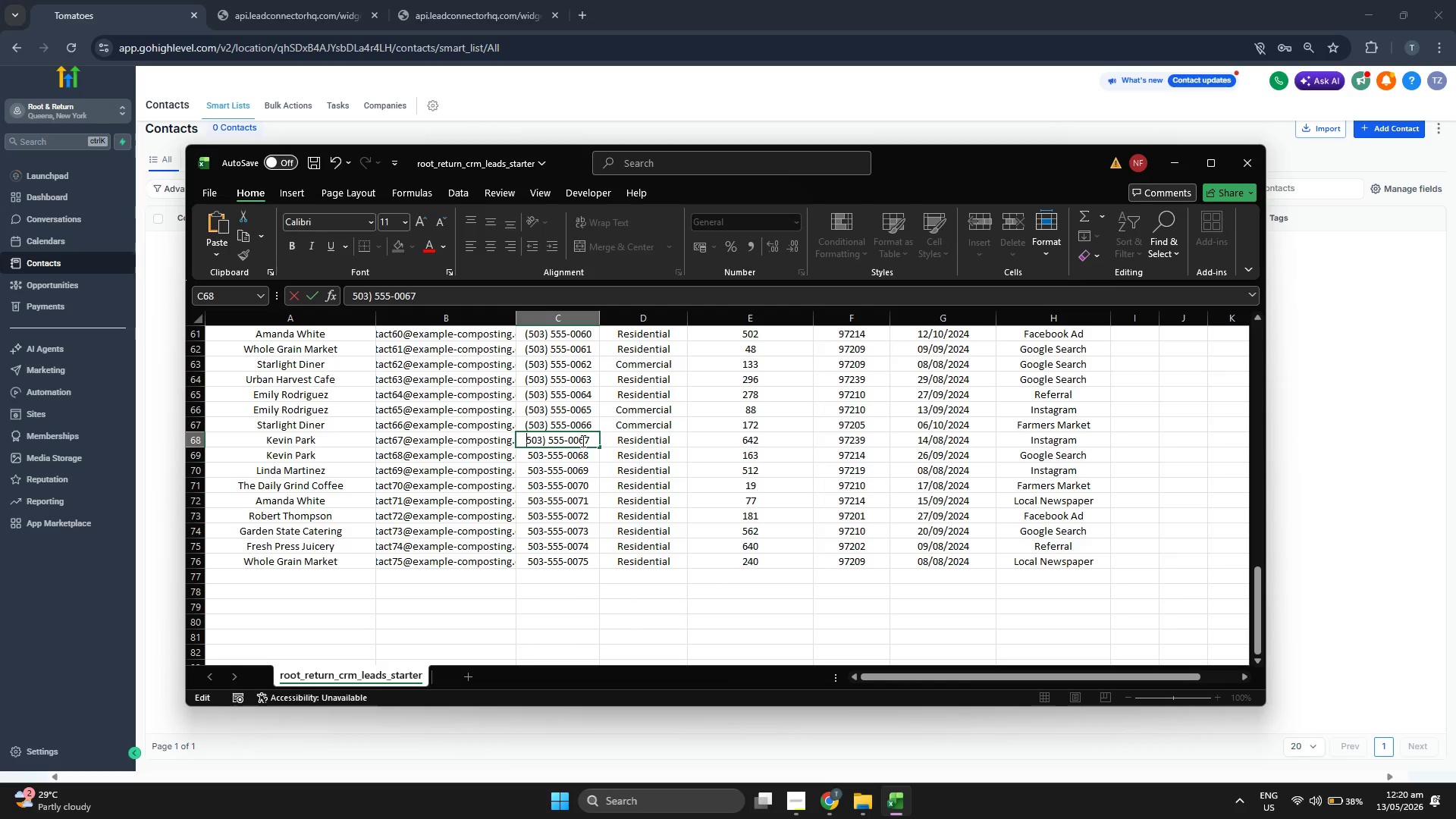 
key(Shift+9)
 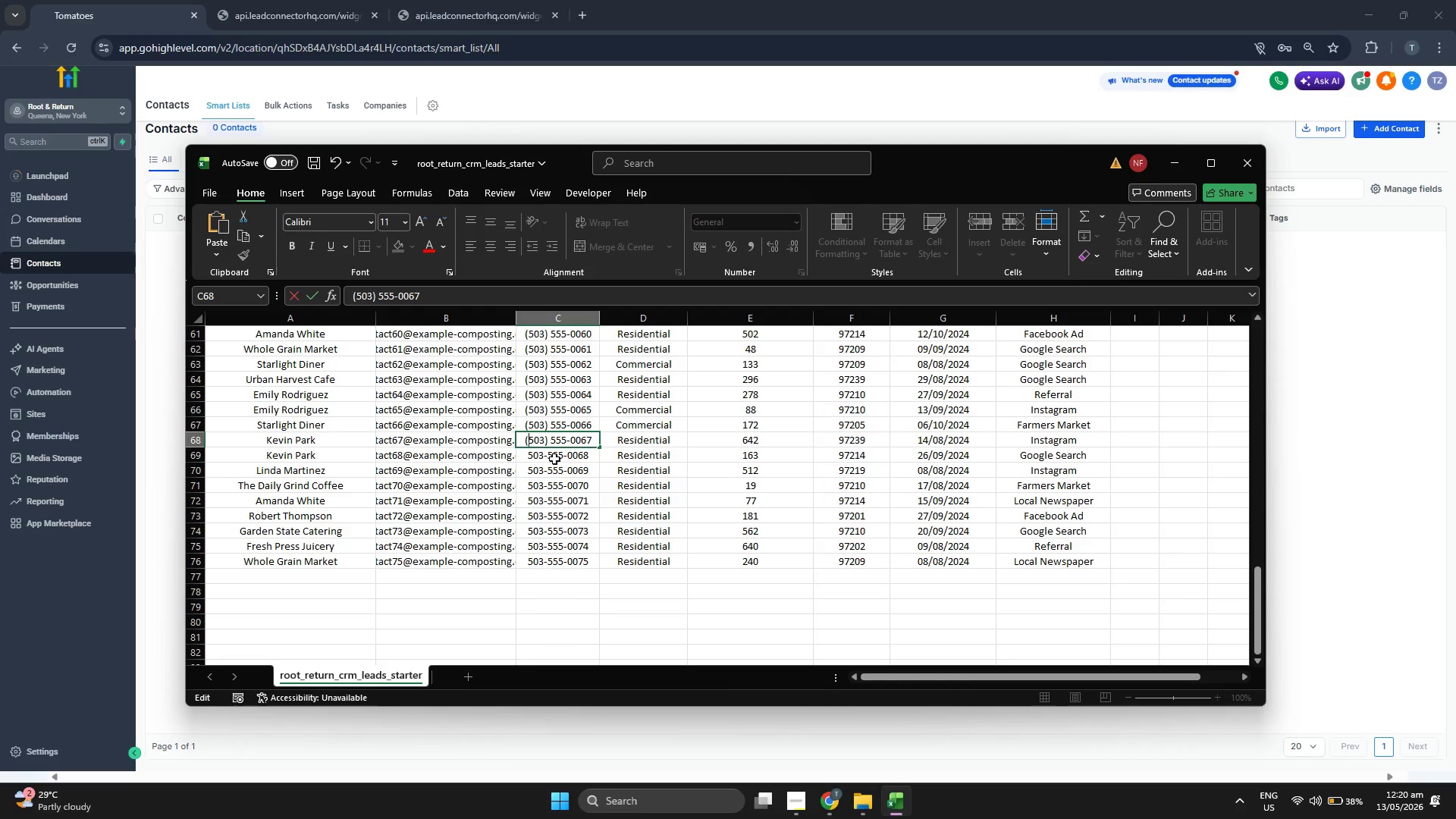 
double_click([542, 452])
 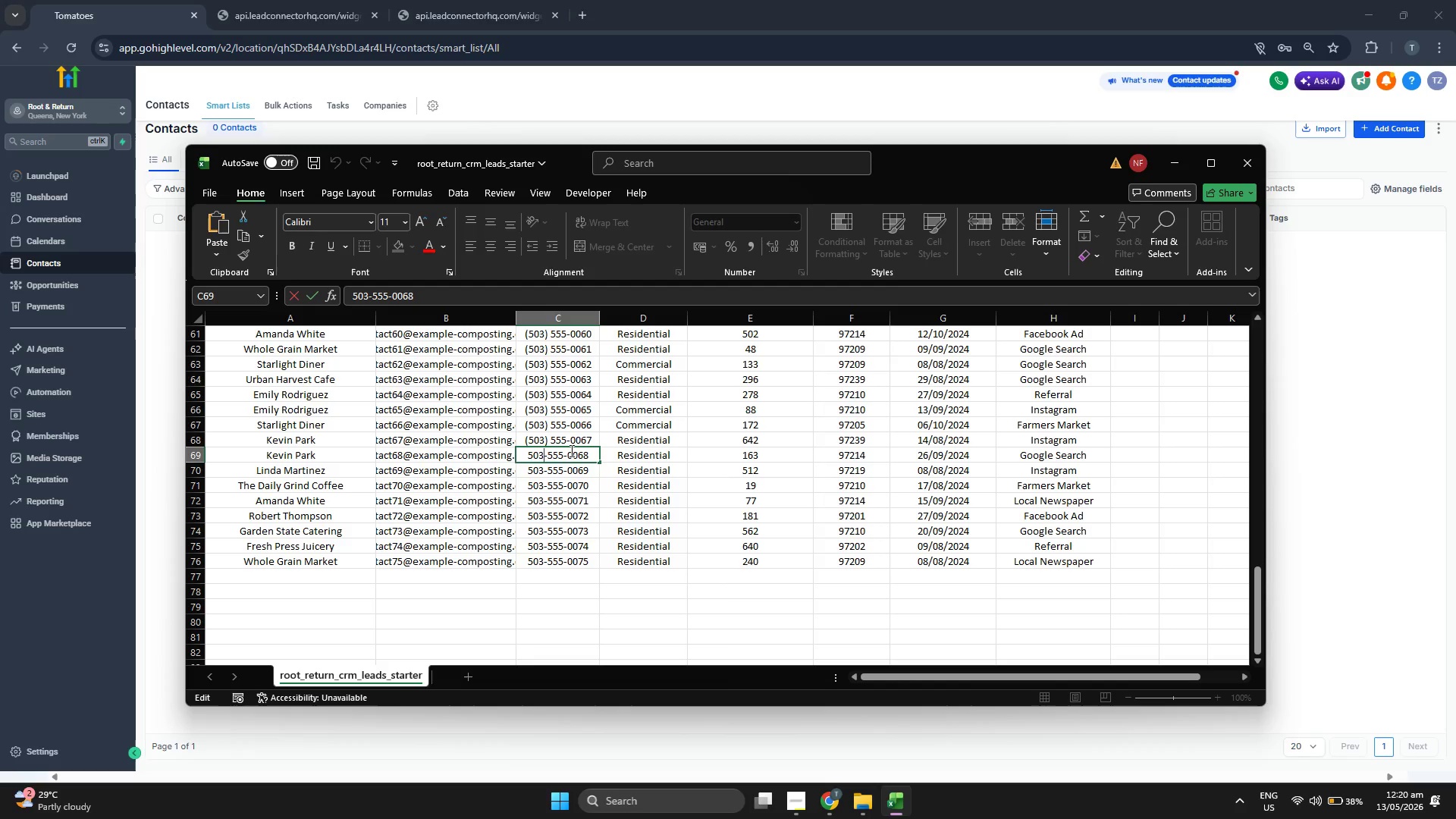 
key(ArrowRight)
 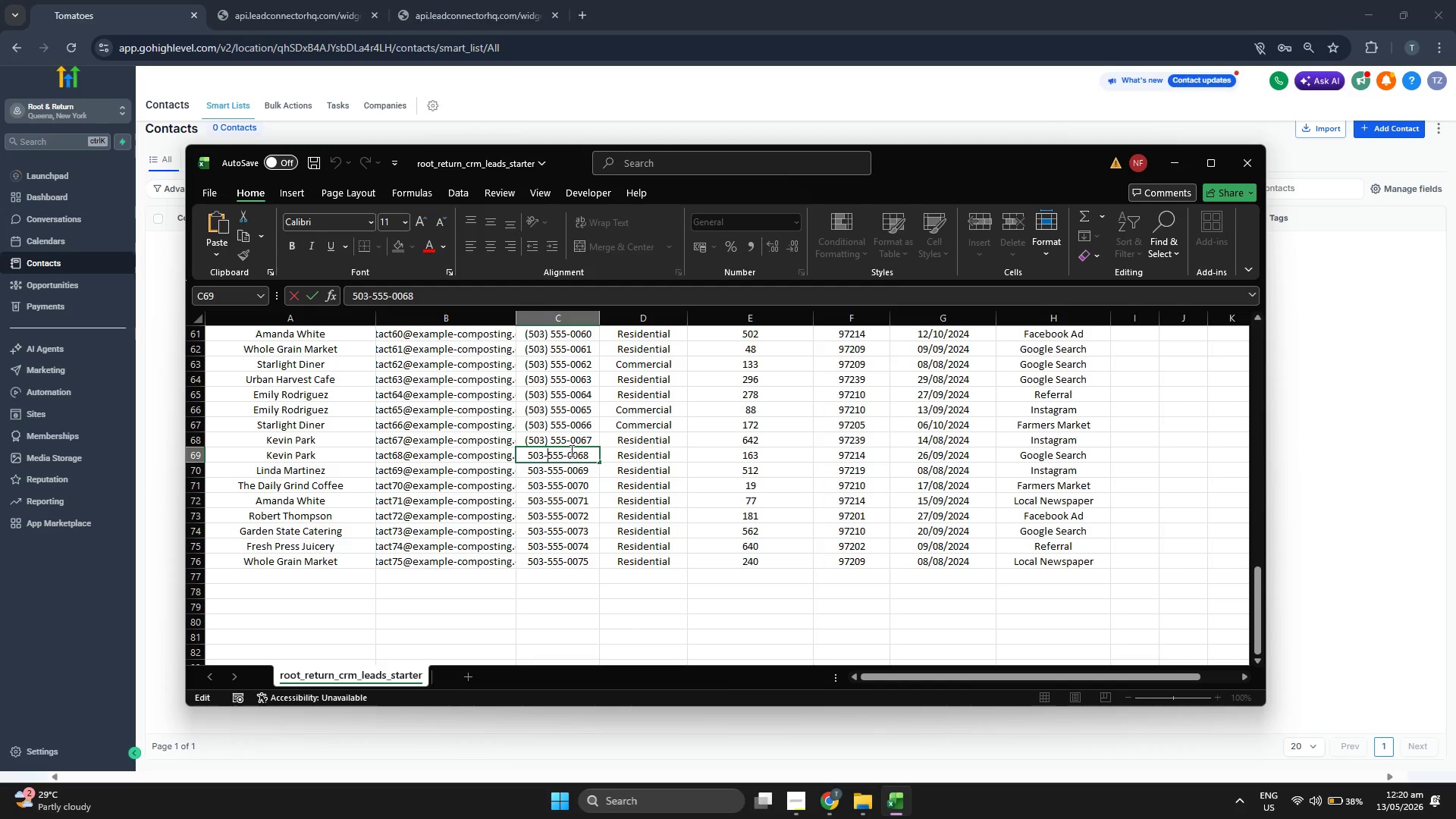 
key(Backspace)
 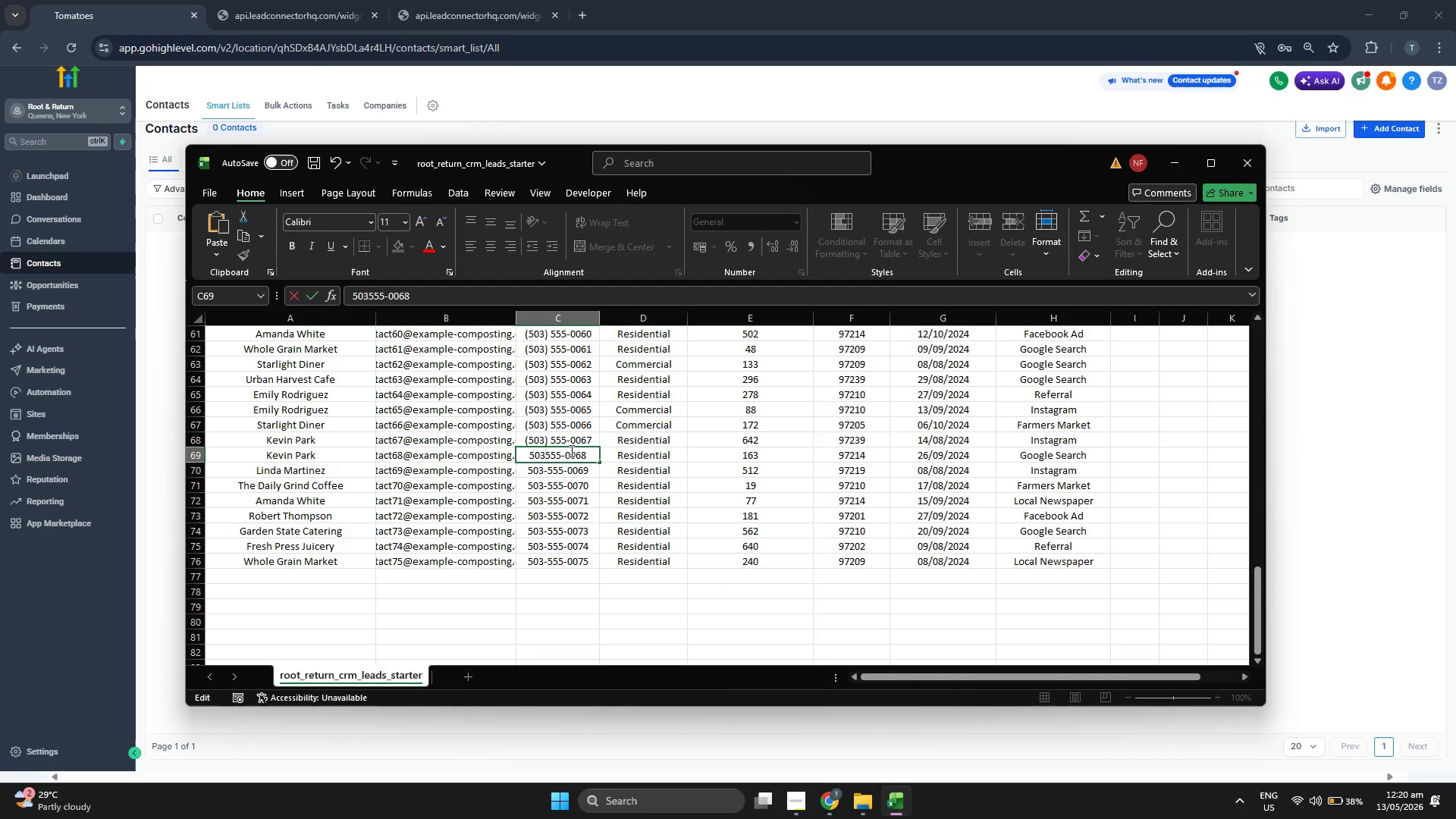 
key(Shift+0)
 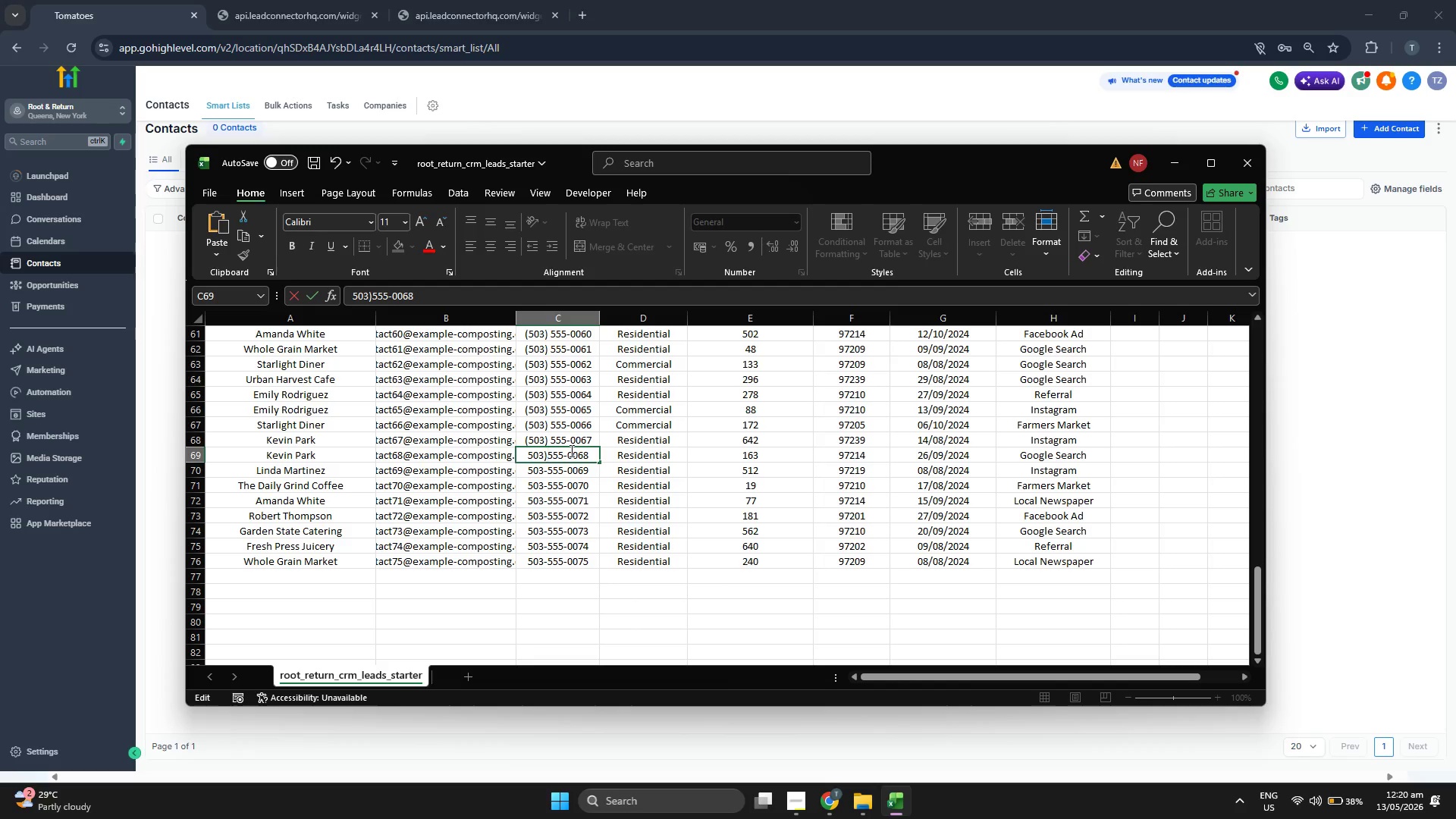 
key(Space)
 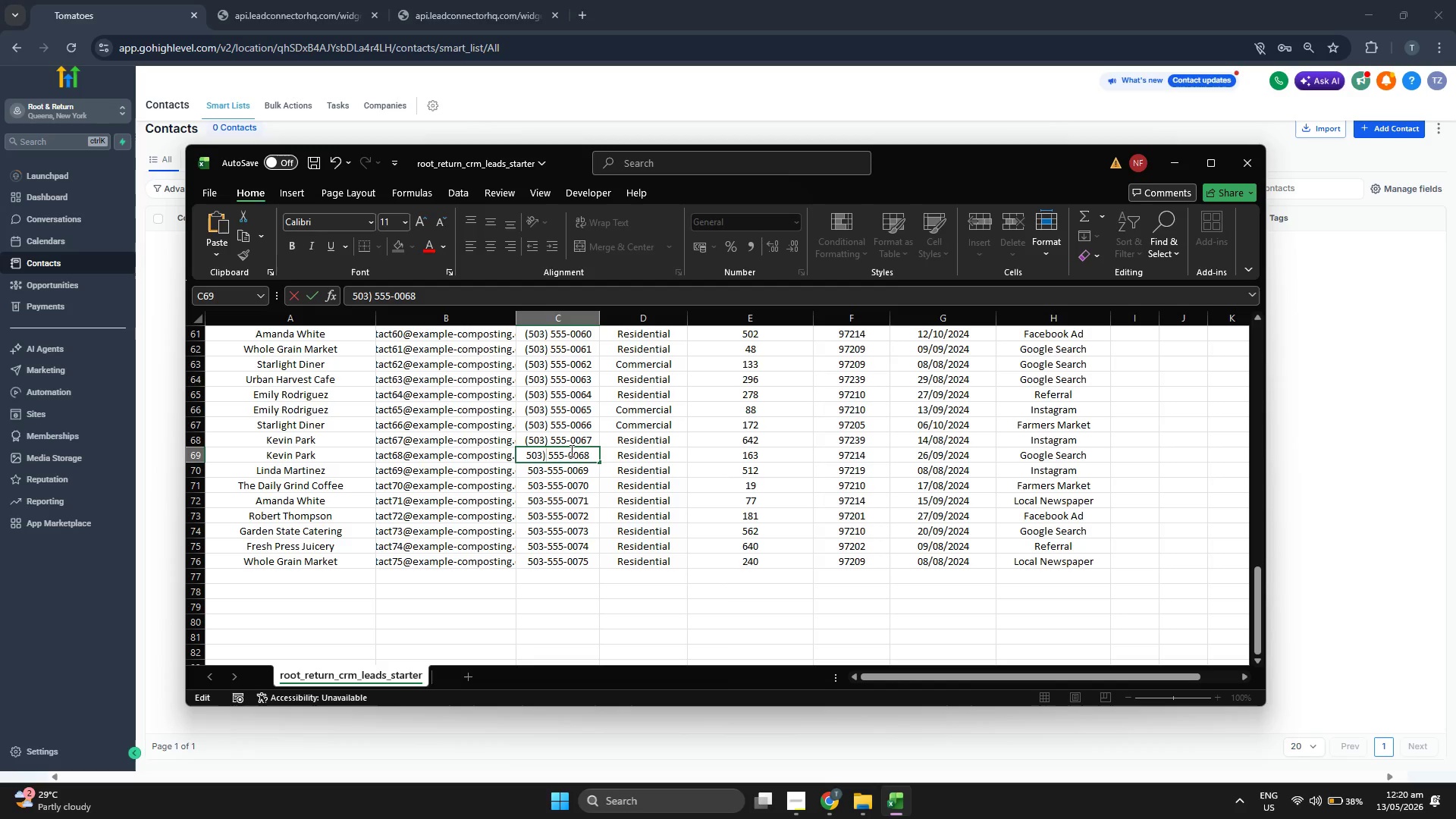 
key(ArrowLeft)
 